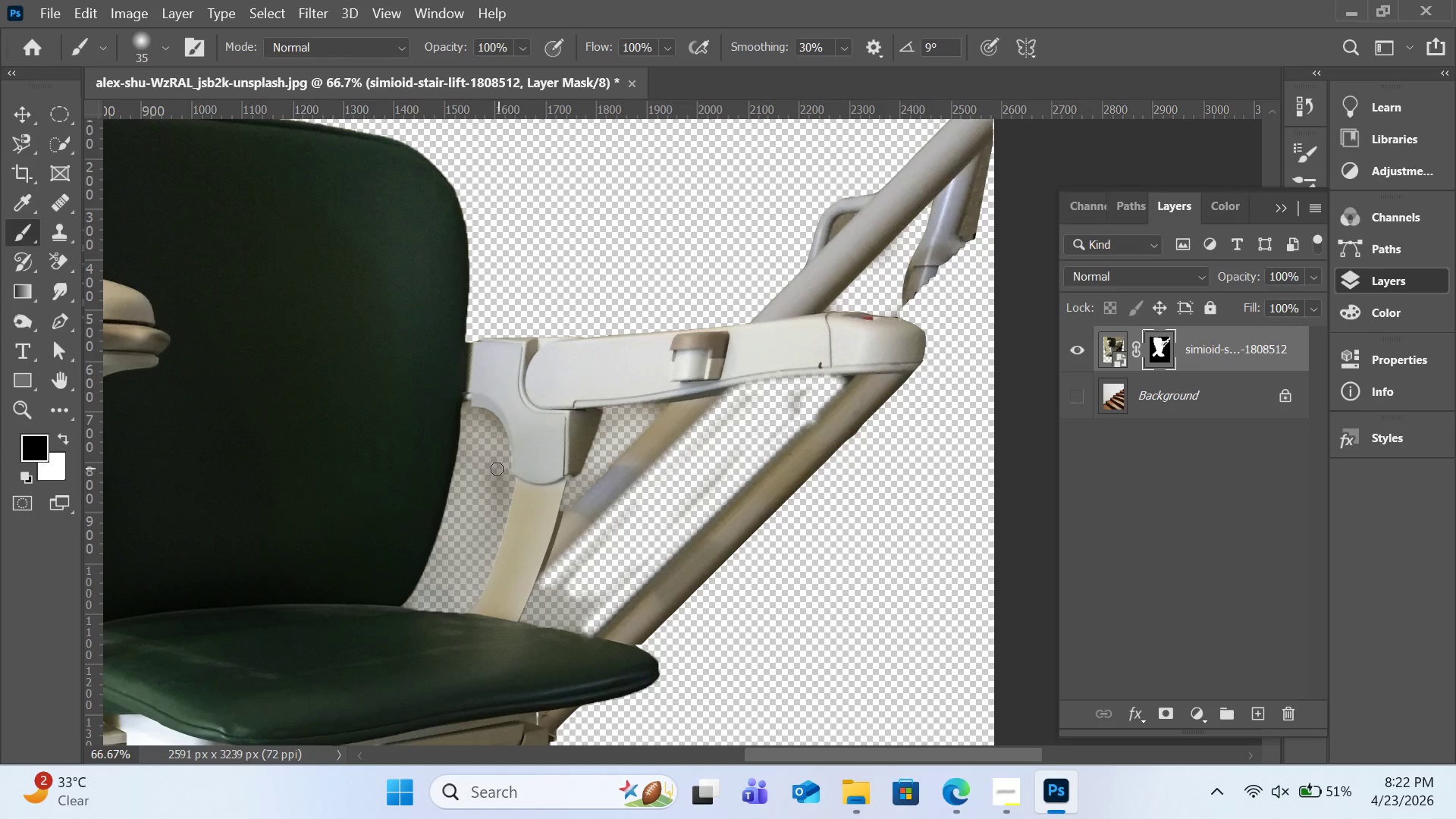 
left_click_drag(start_coordinate=[497, 469], to_coordinate=[477, 488])
 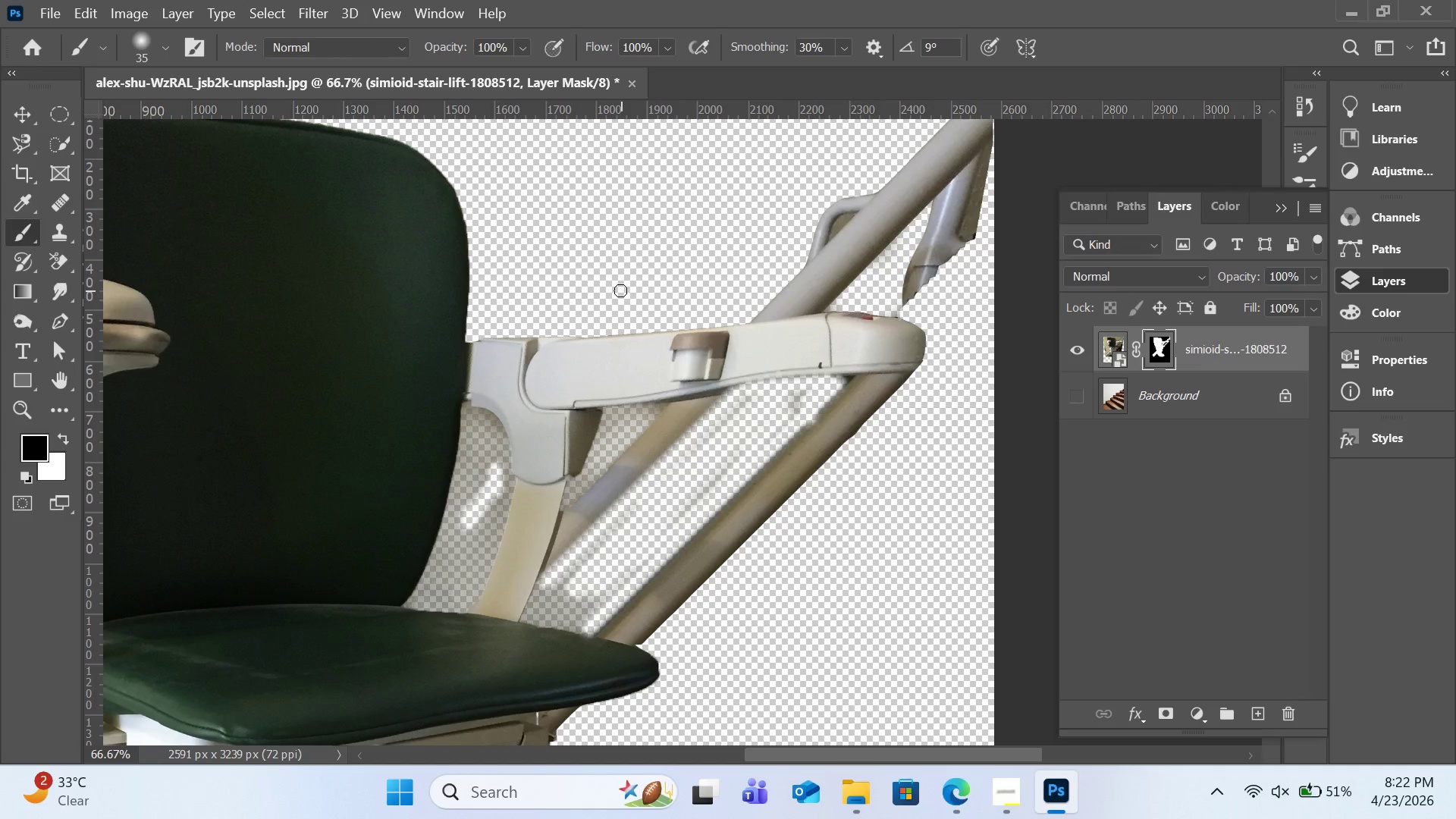 
key(BracketRight)
 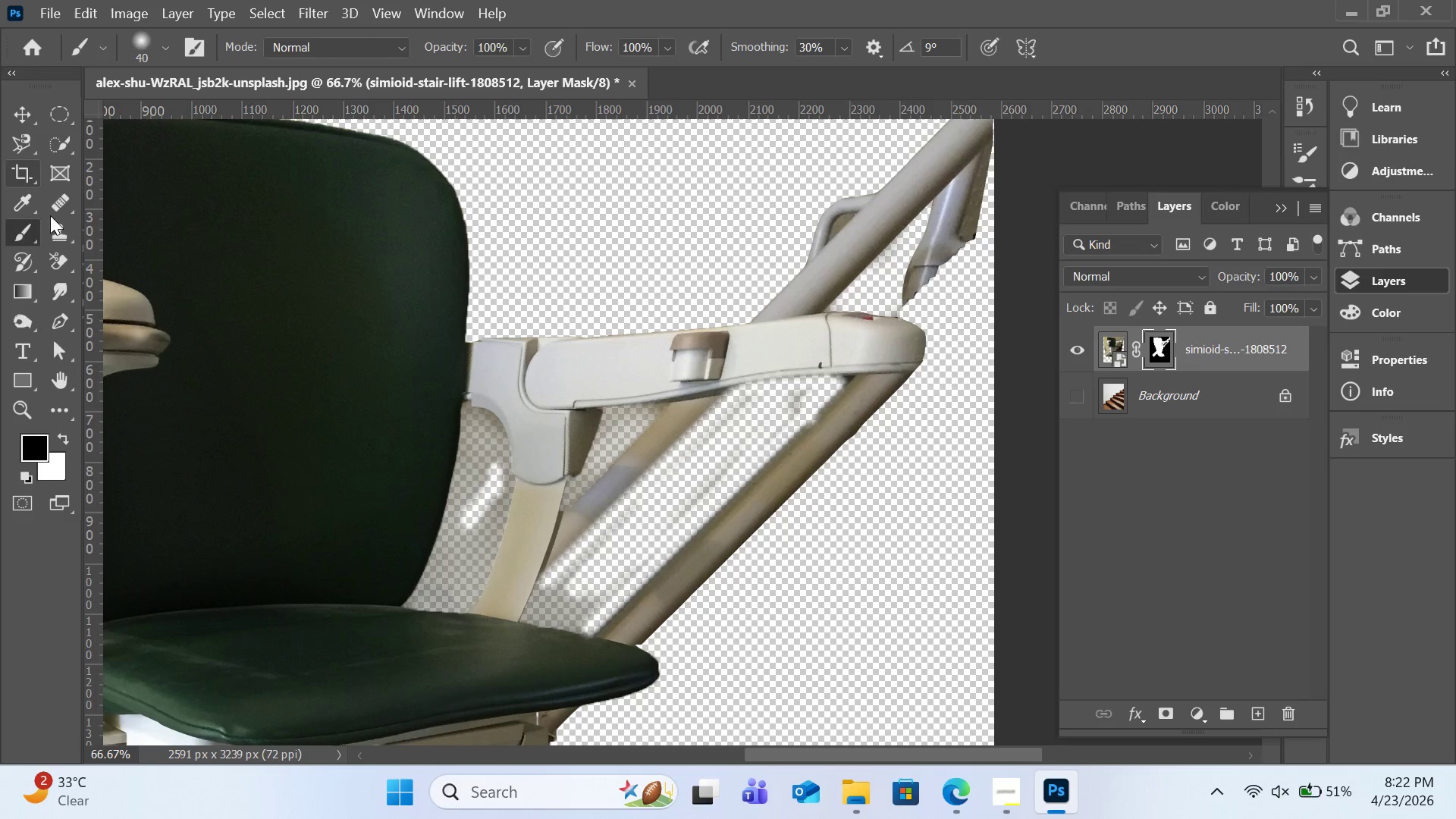 
mouse_move([64, 269])
 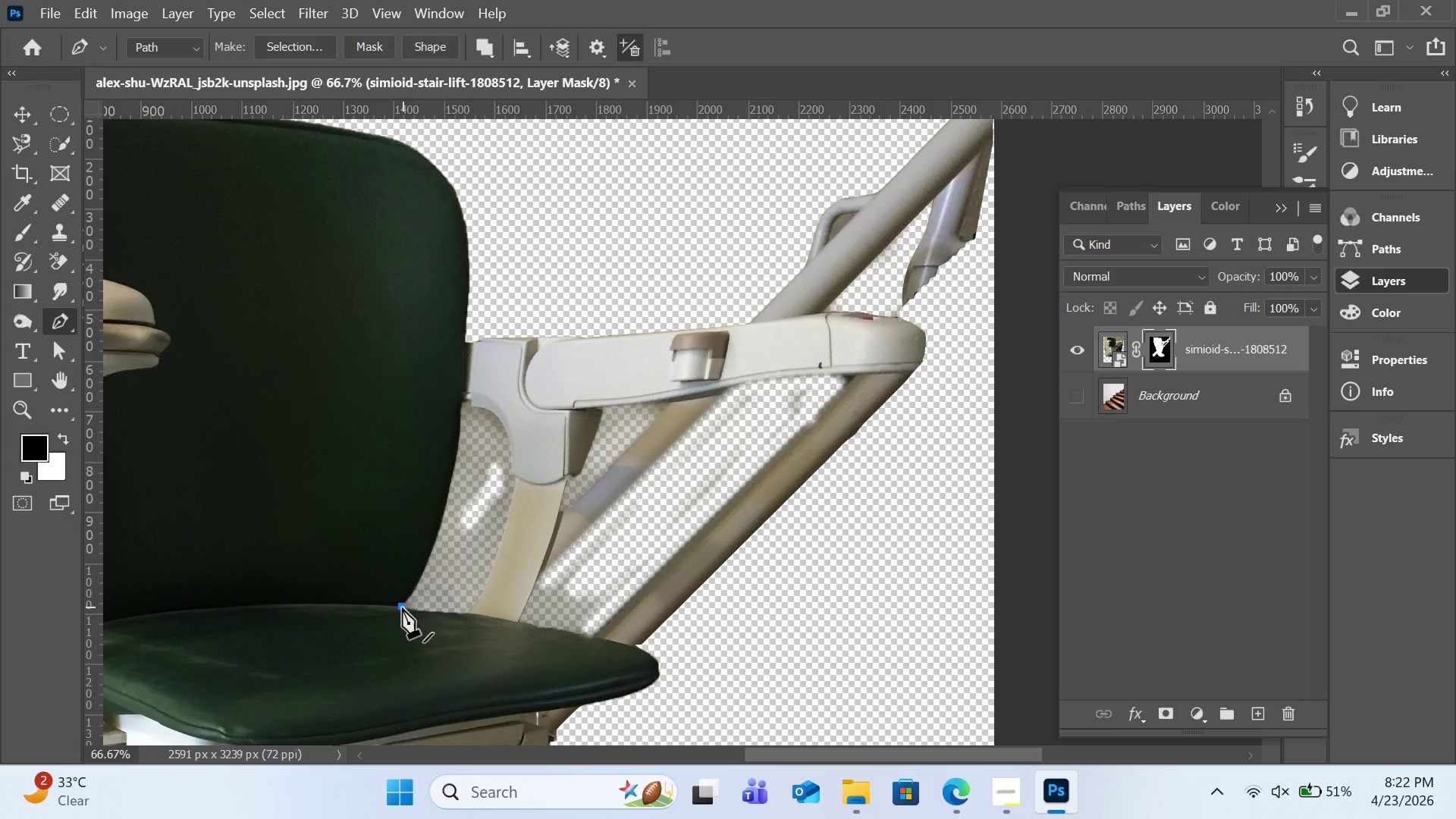 
wait(5.82)
 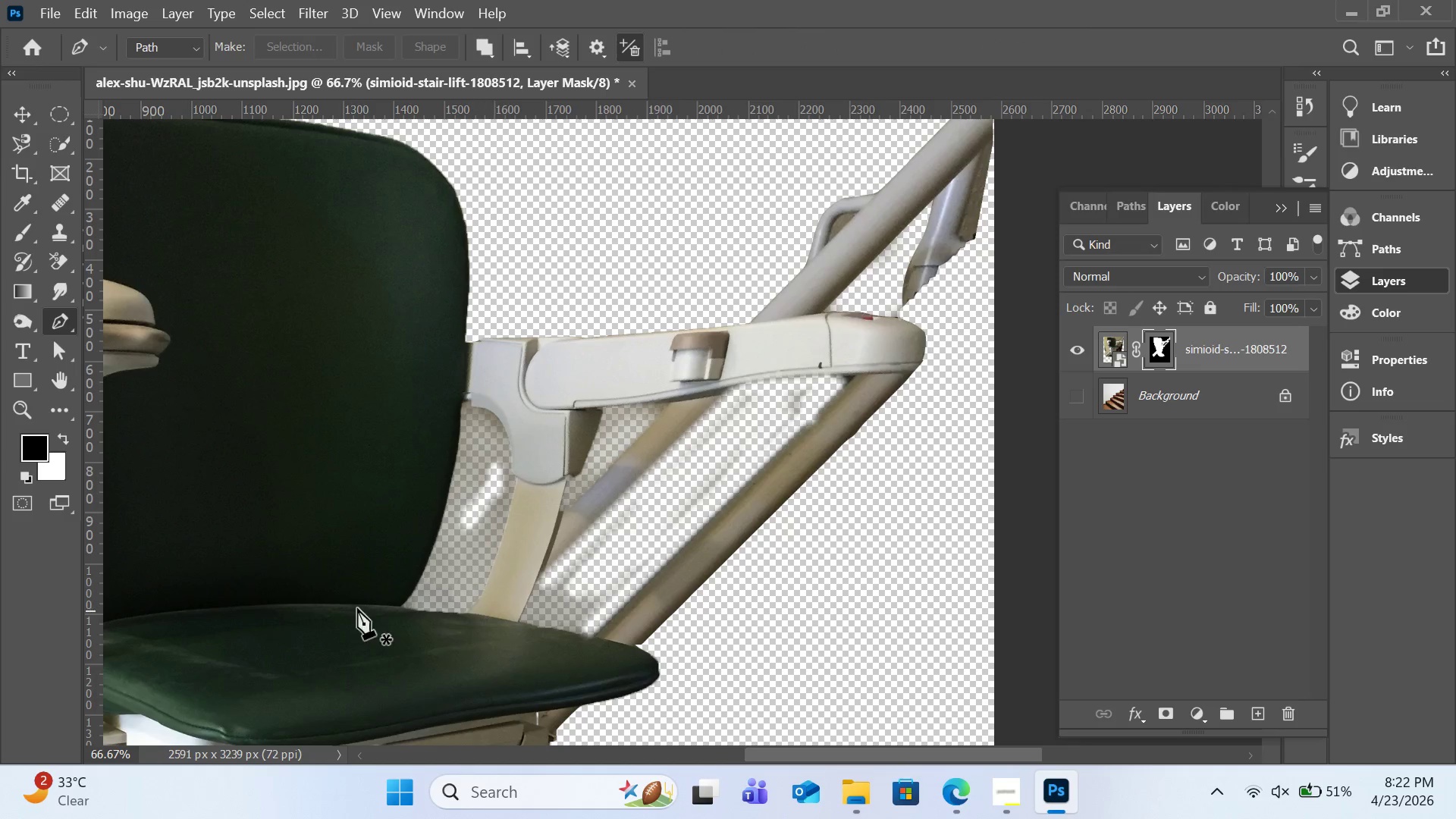 
left_click_drag(start_coordinate=[463, 403], to_coordinate=[457, 342])
 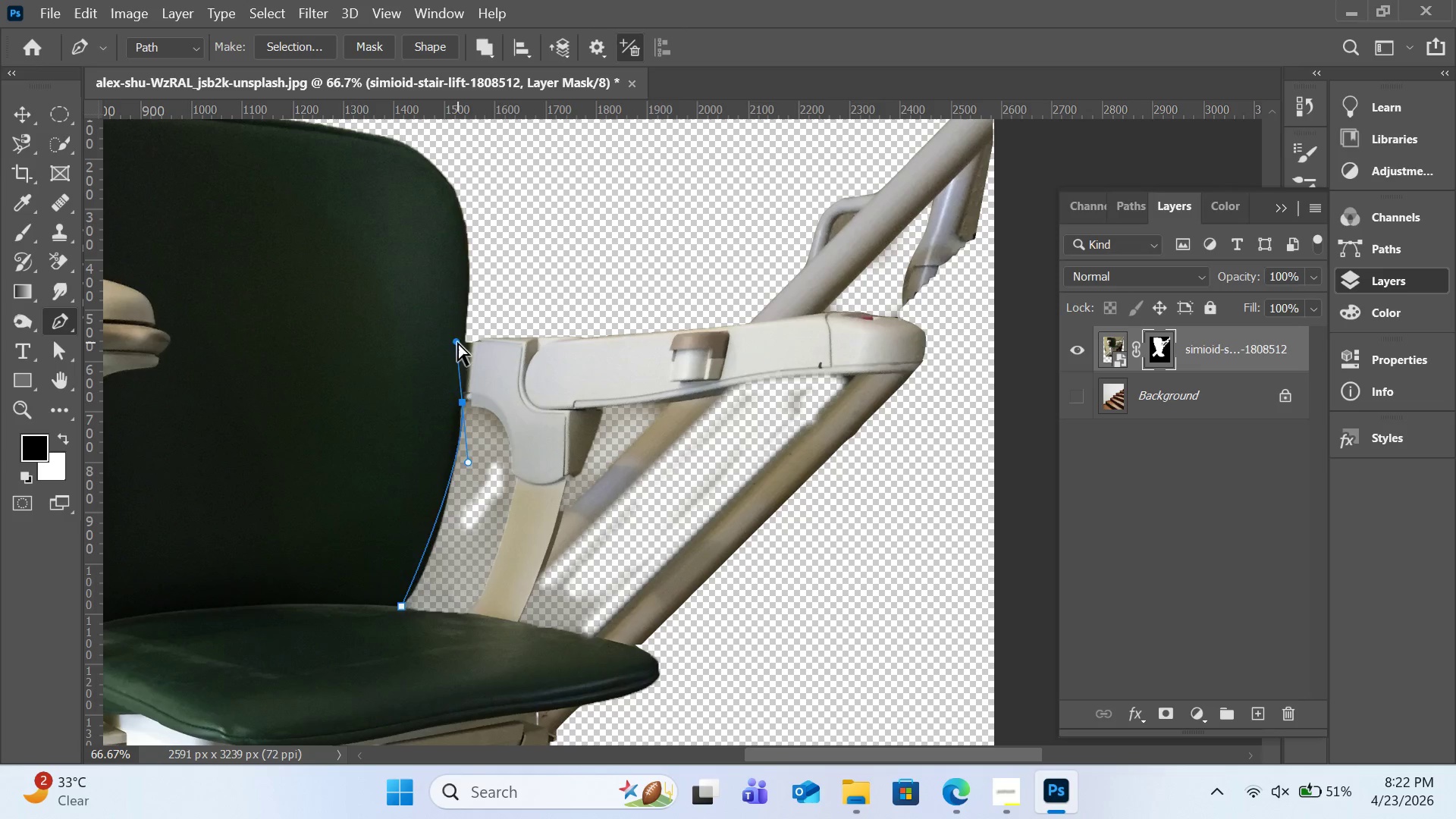 
key(Control+ControlLeft)
 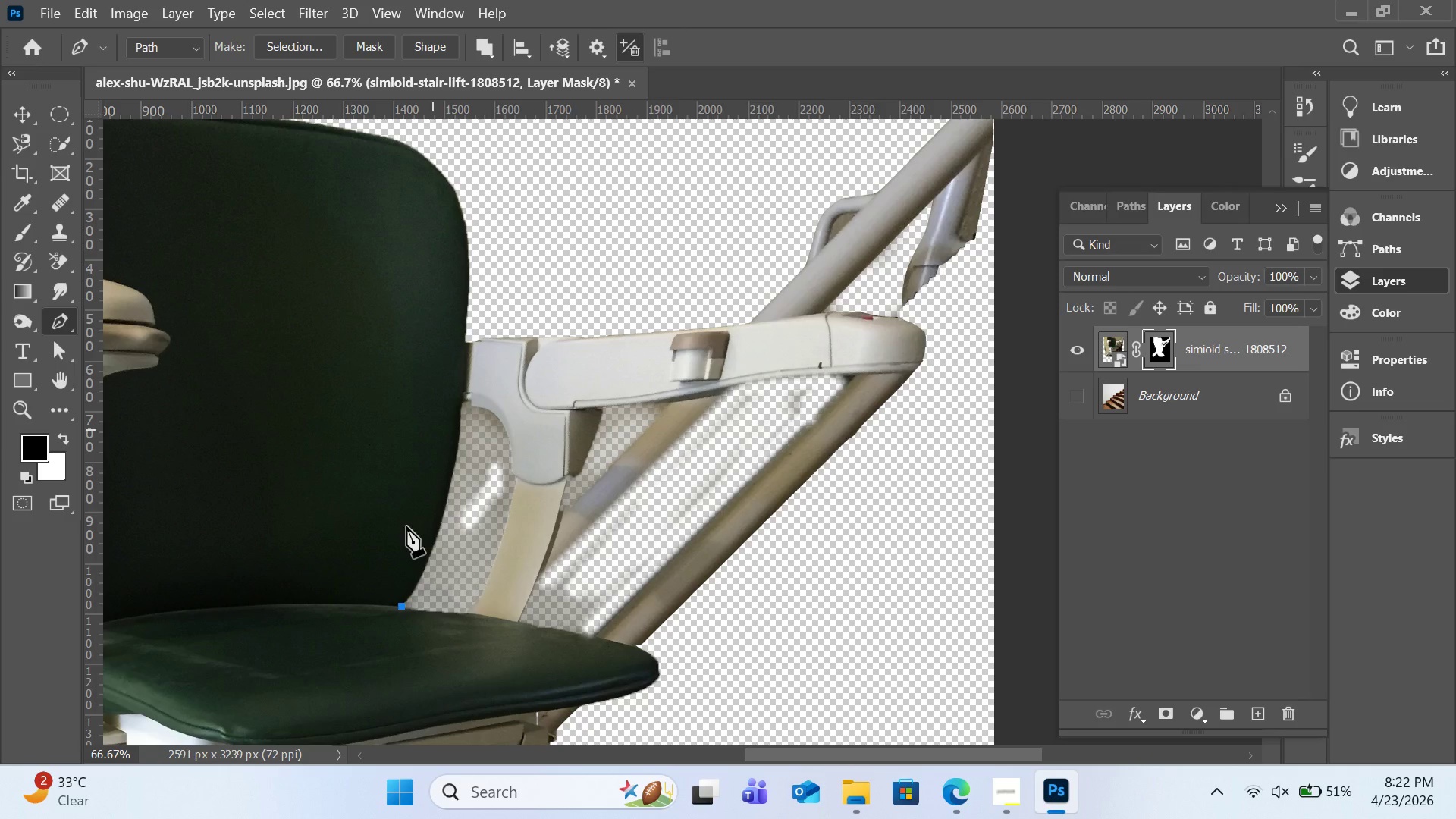 
key(Control+Z)
 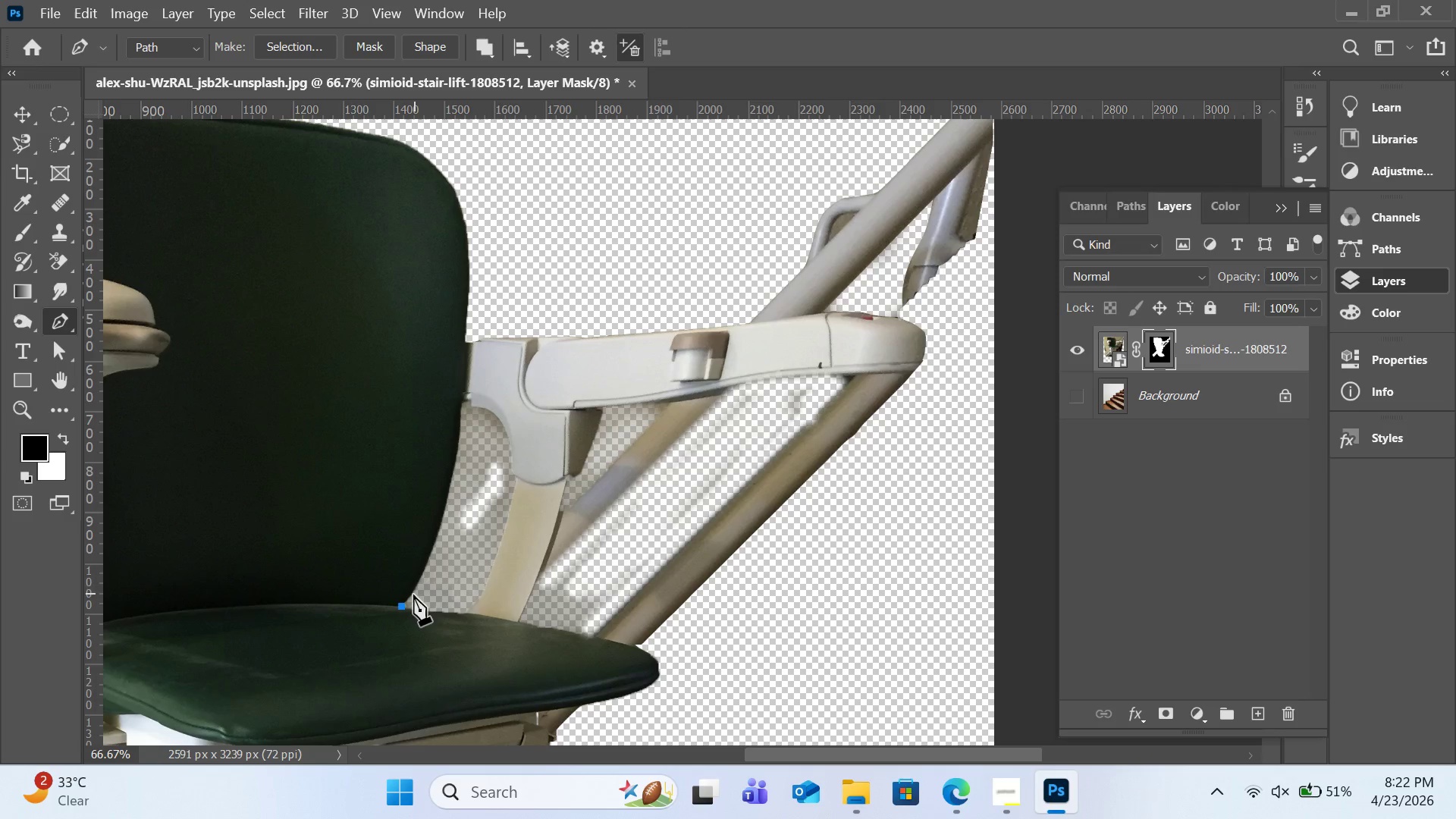 
hold_key(key=ControlLeft, duration=0.55)
 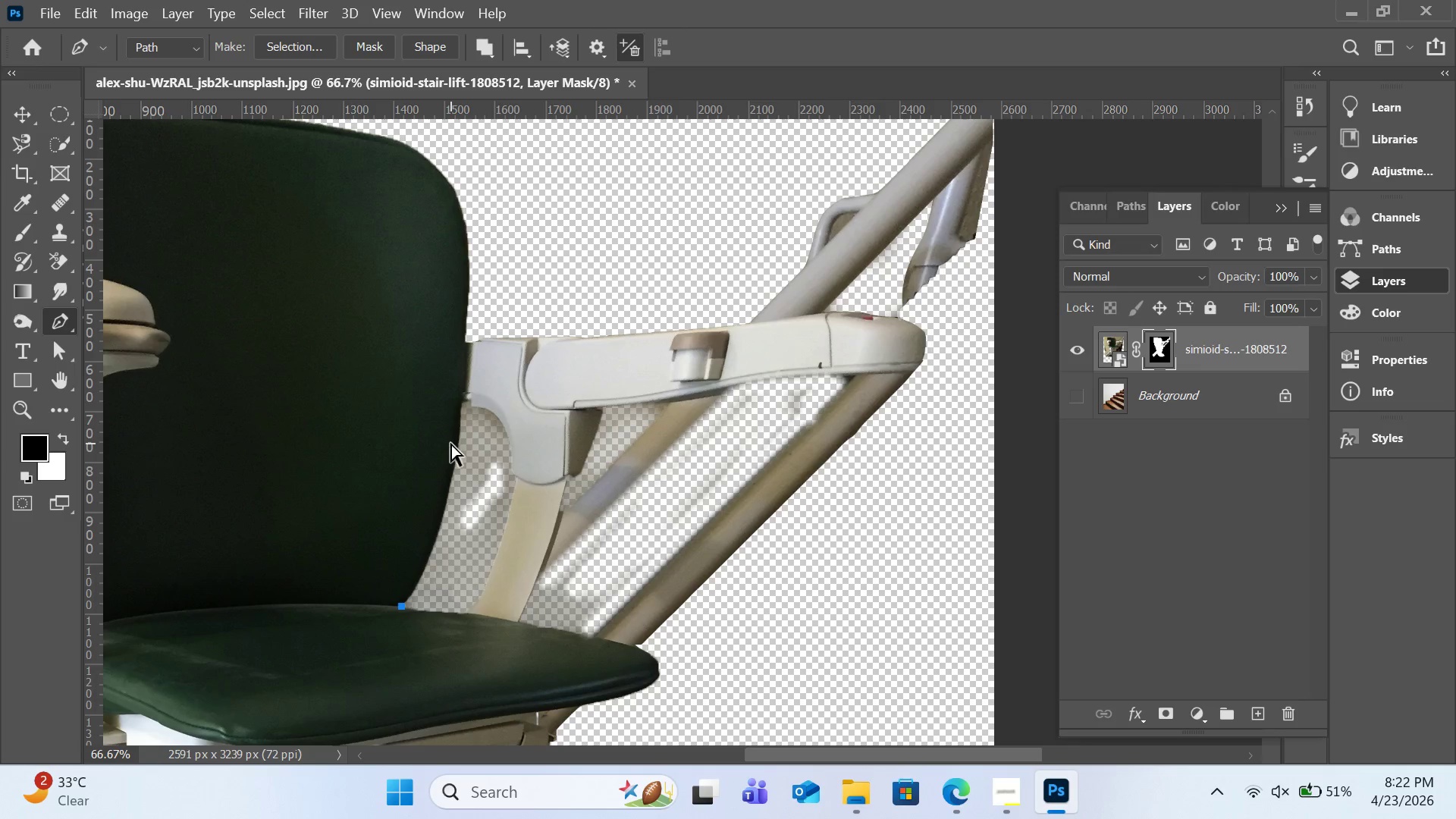 
key(Control+Z)
 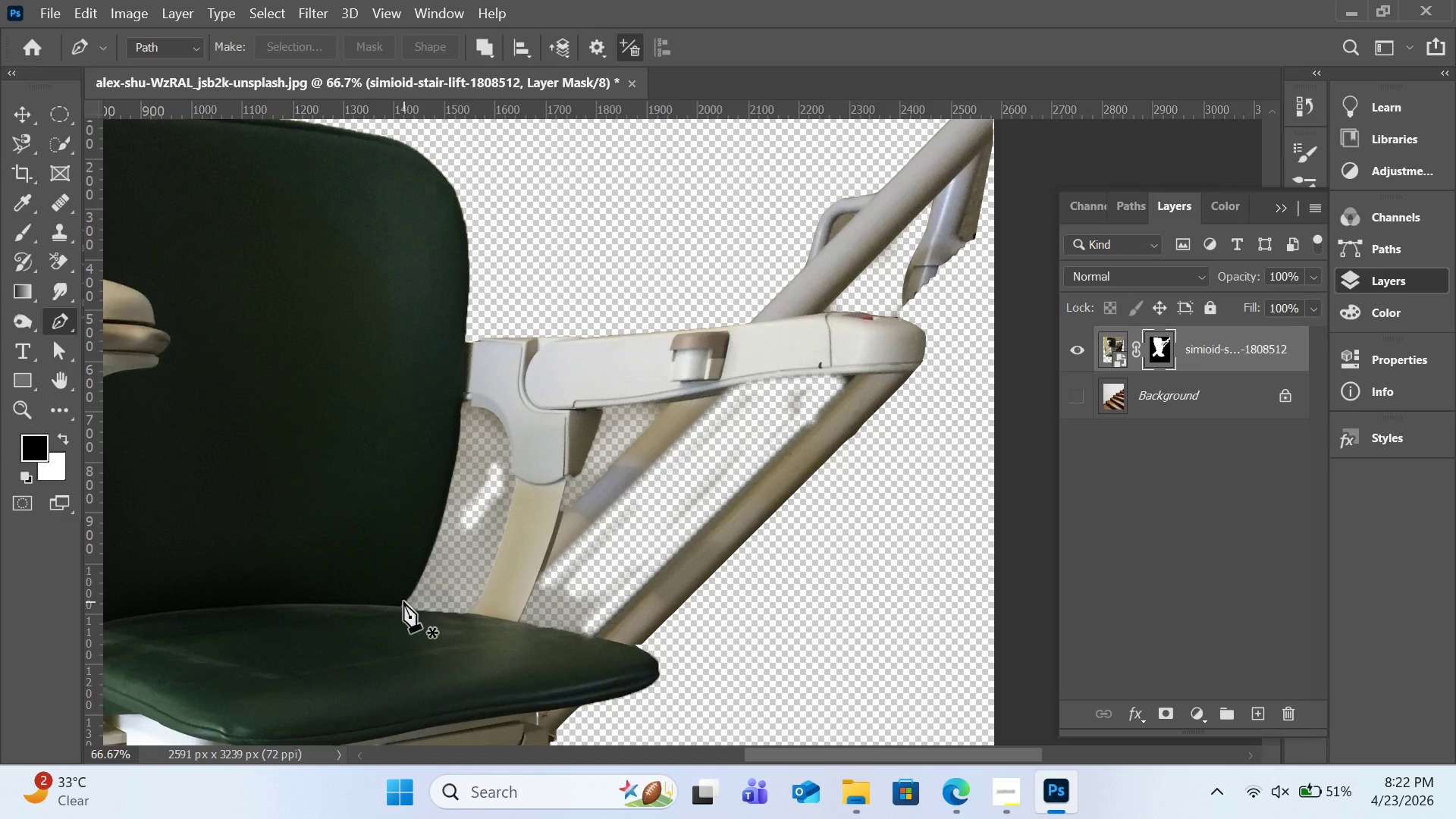 
left_click([403, 606])
 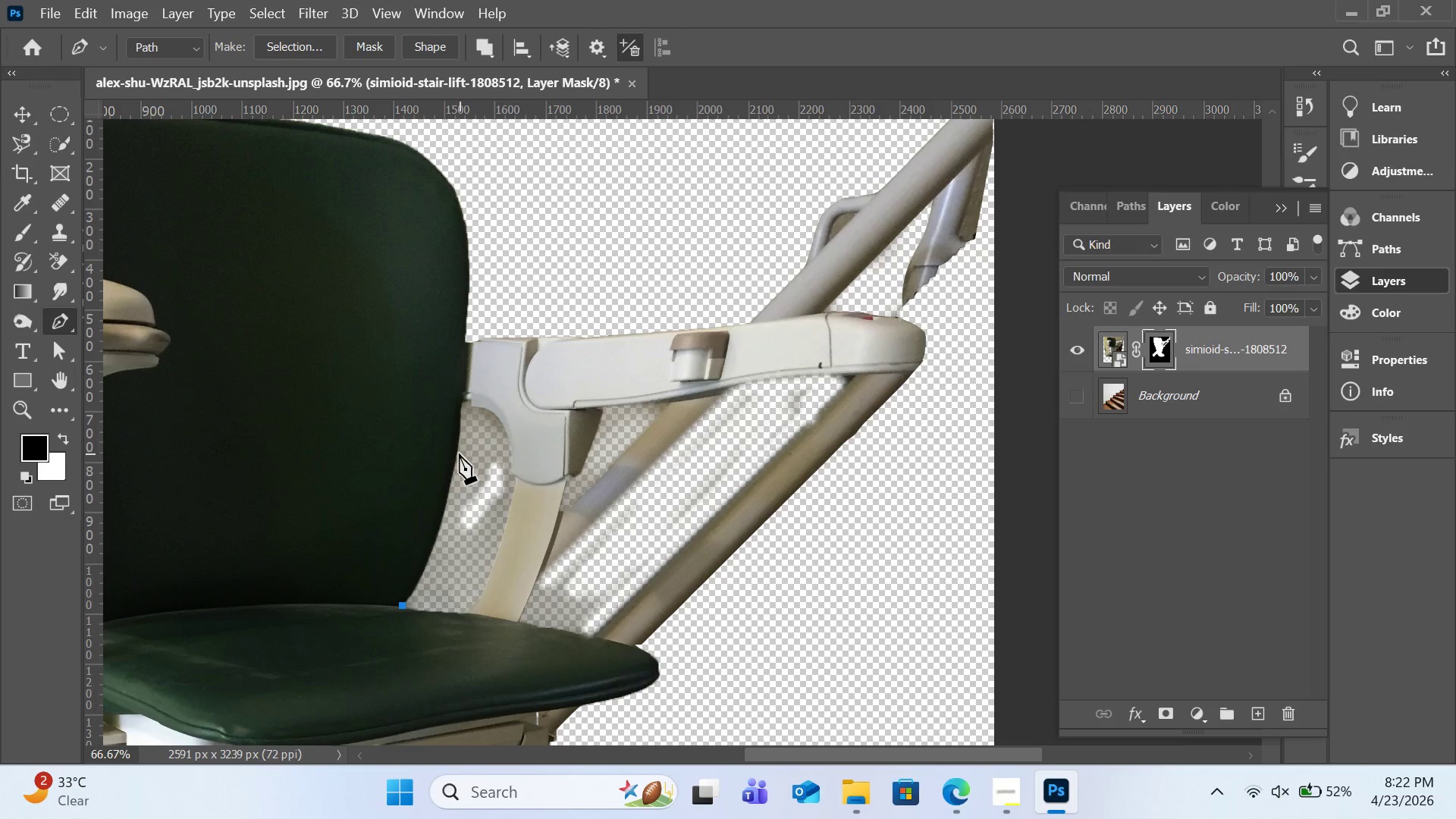 
left_click_drag(start_coordinate=[458, 453], to_coordinate=[459, 381])
 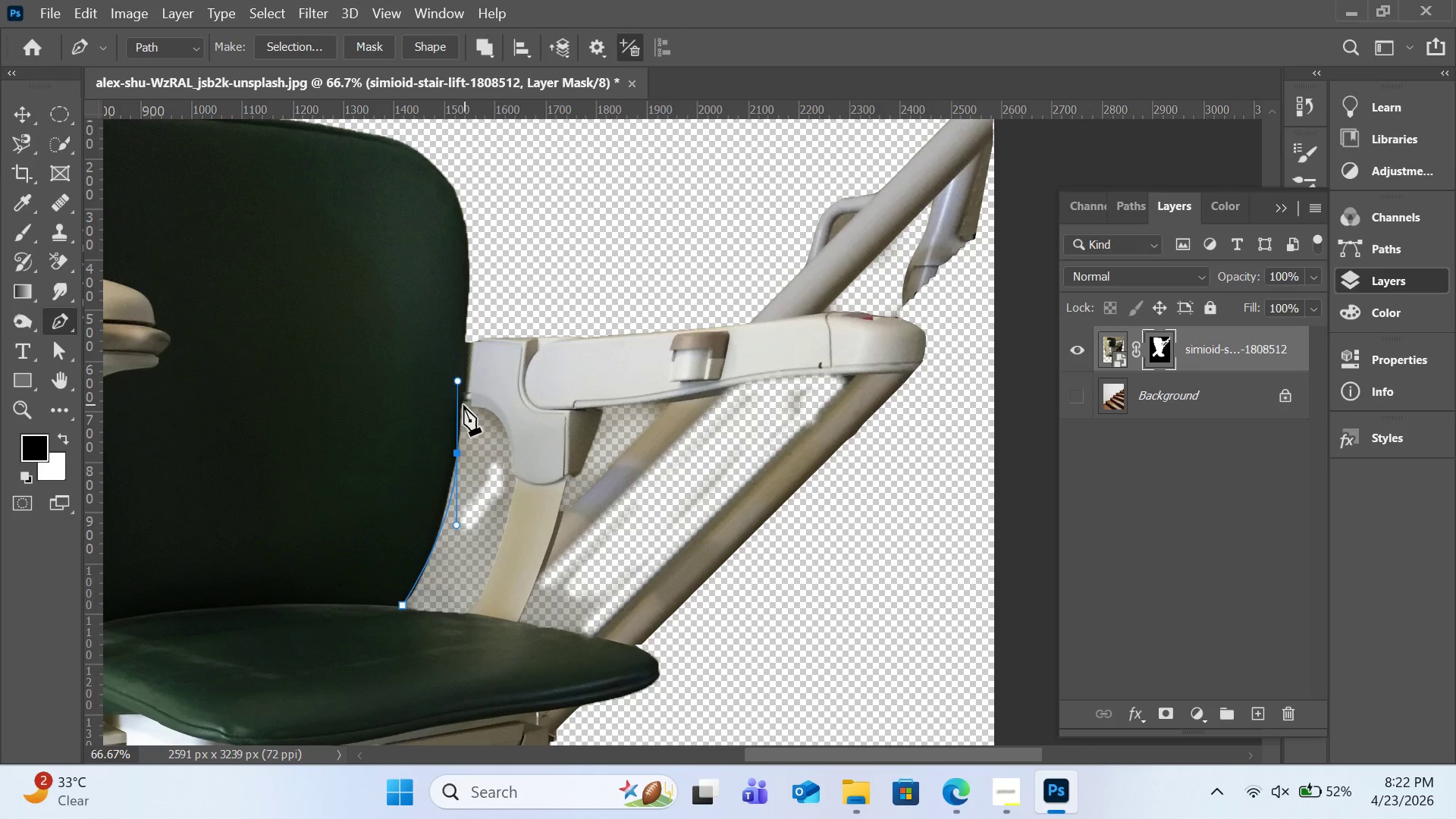 
left_click([464, 405])
 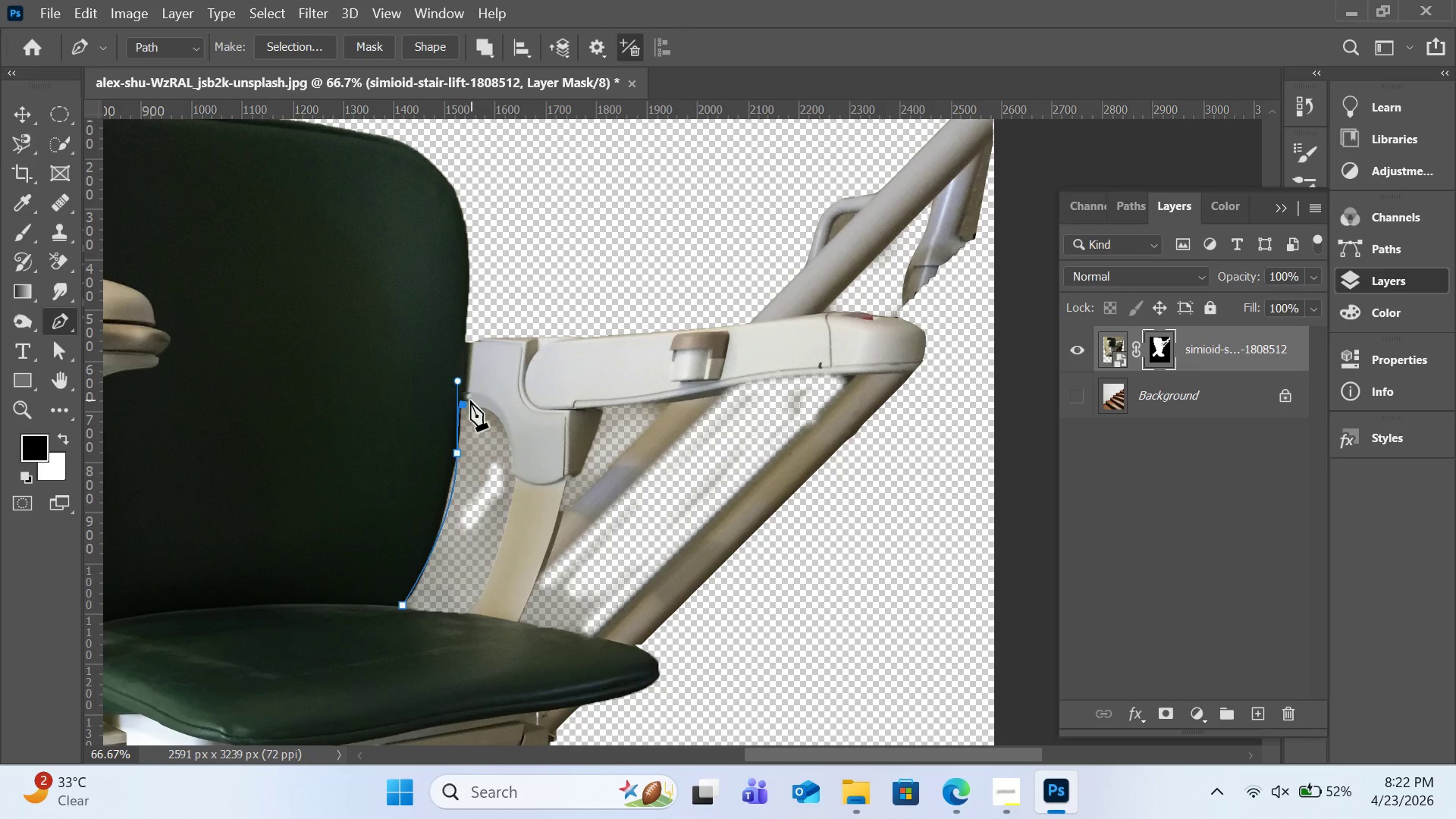 
left_click([470, 400])
 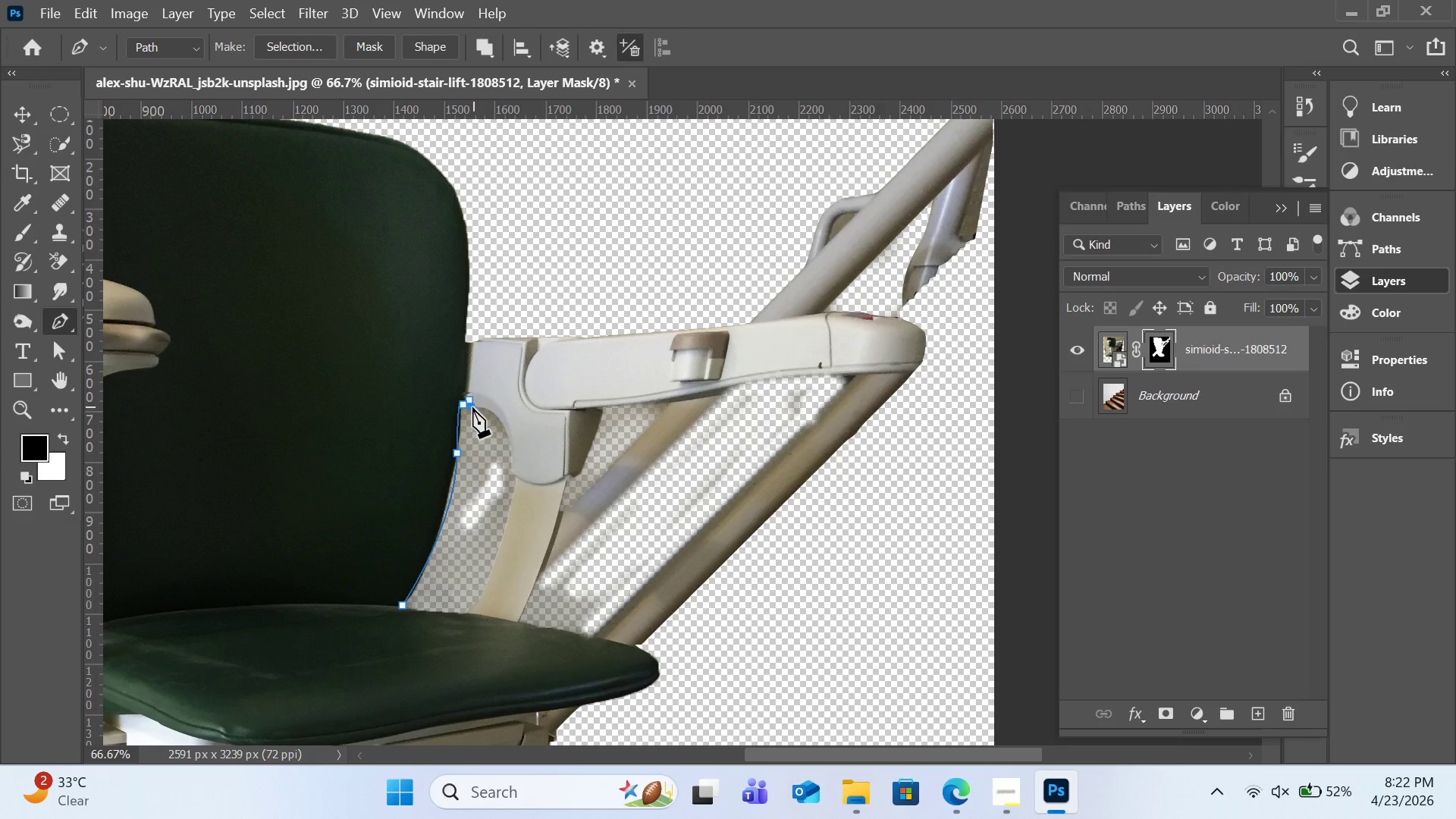 
left_click([472, 407])
 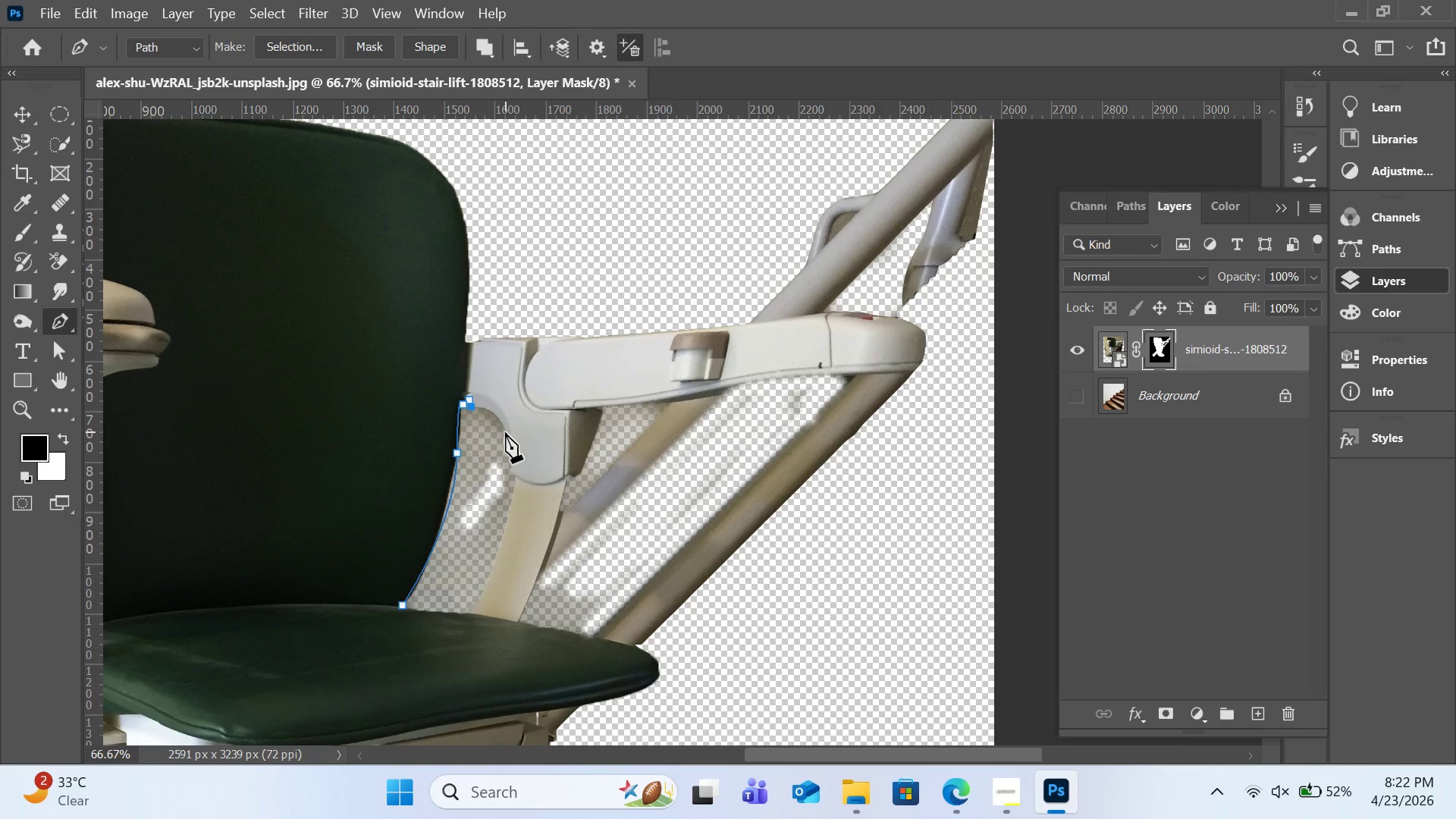 
left_click_drag(start_coordinate=[505, 432], to_coordinate=[510, 459])
 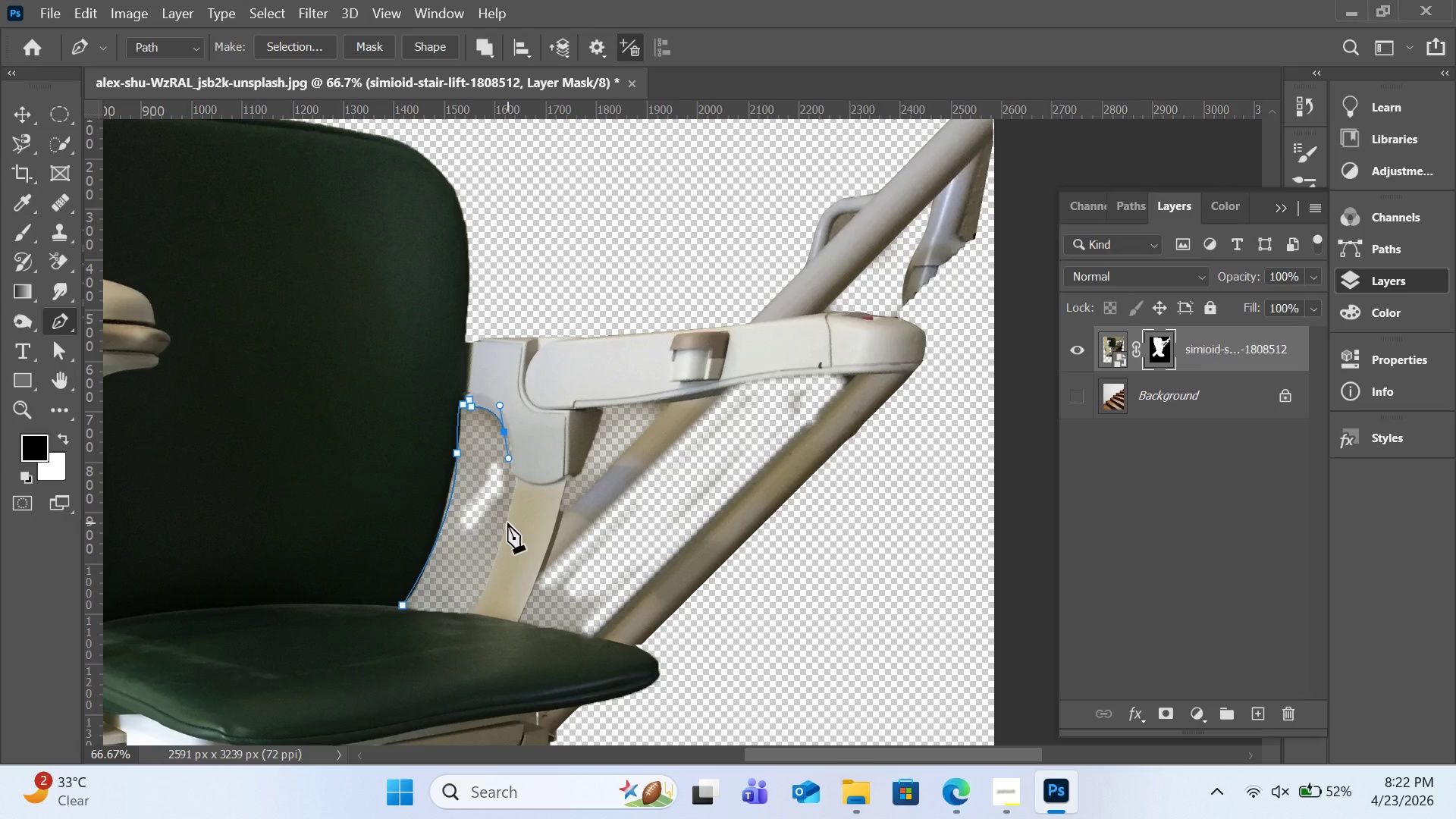 
left_click_drag(start_coordinate=[507, 522], to_coordinate=[494, 567])
 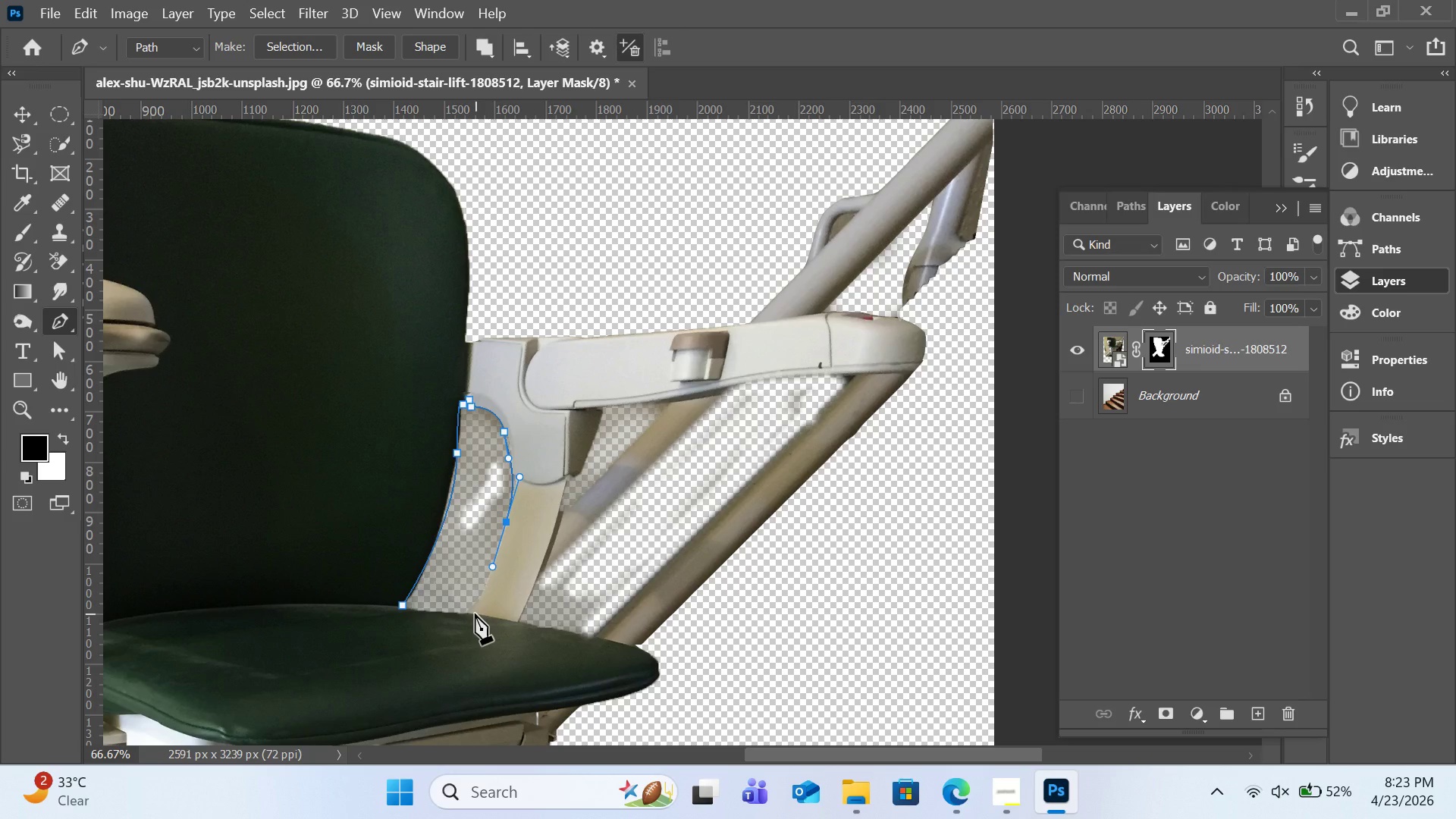 
left_click([475, 613])
 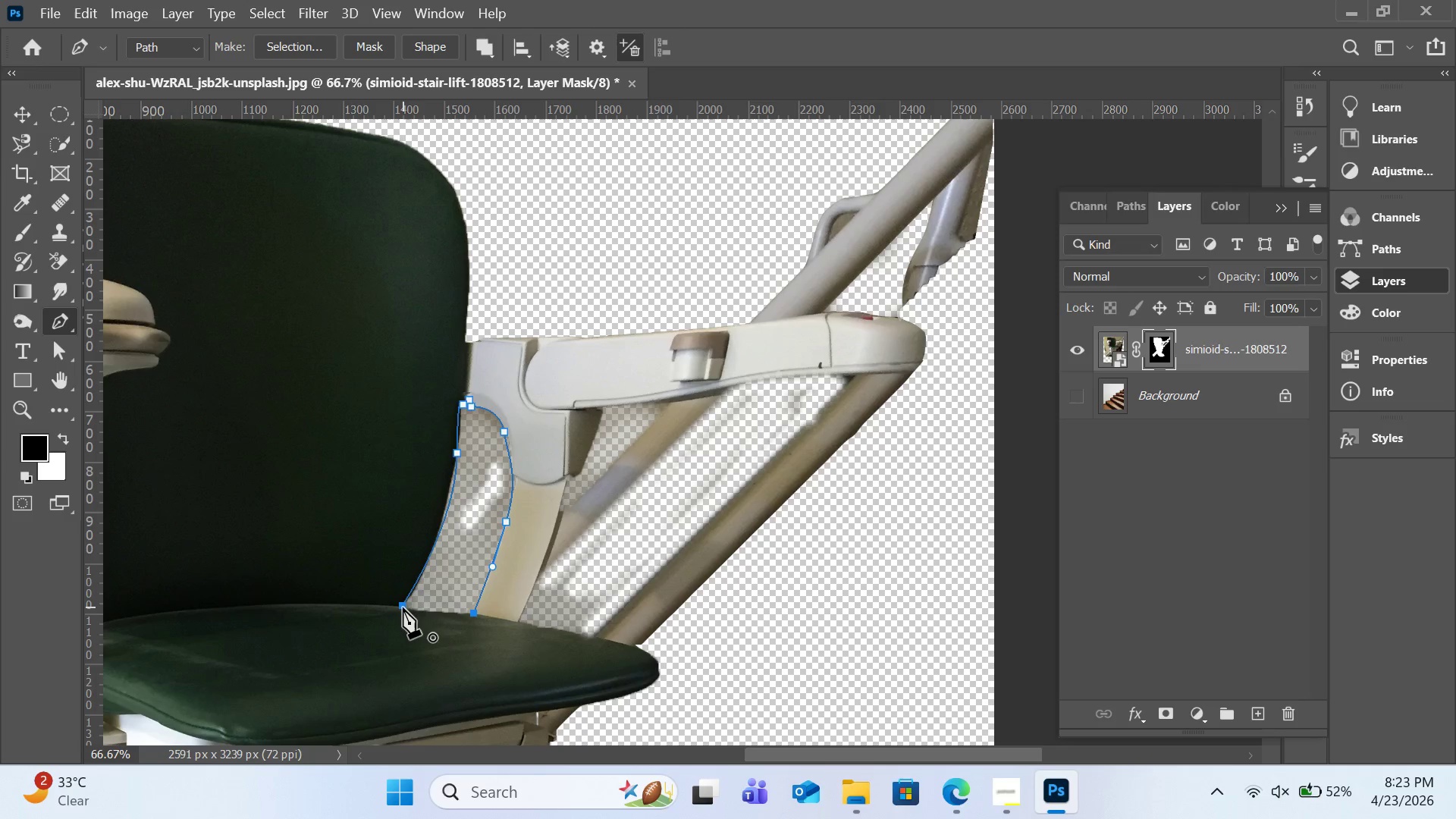 
left_click([403, 607])
 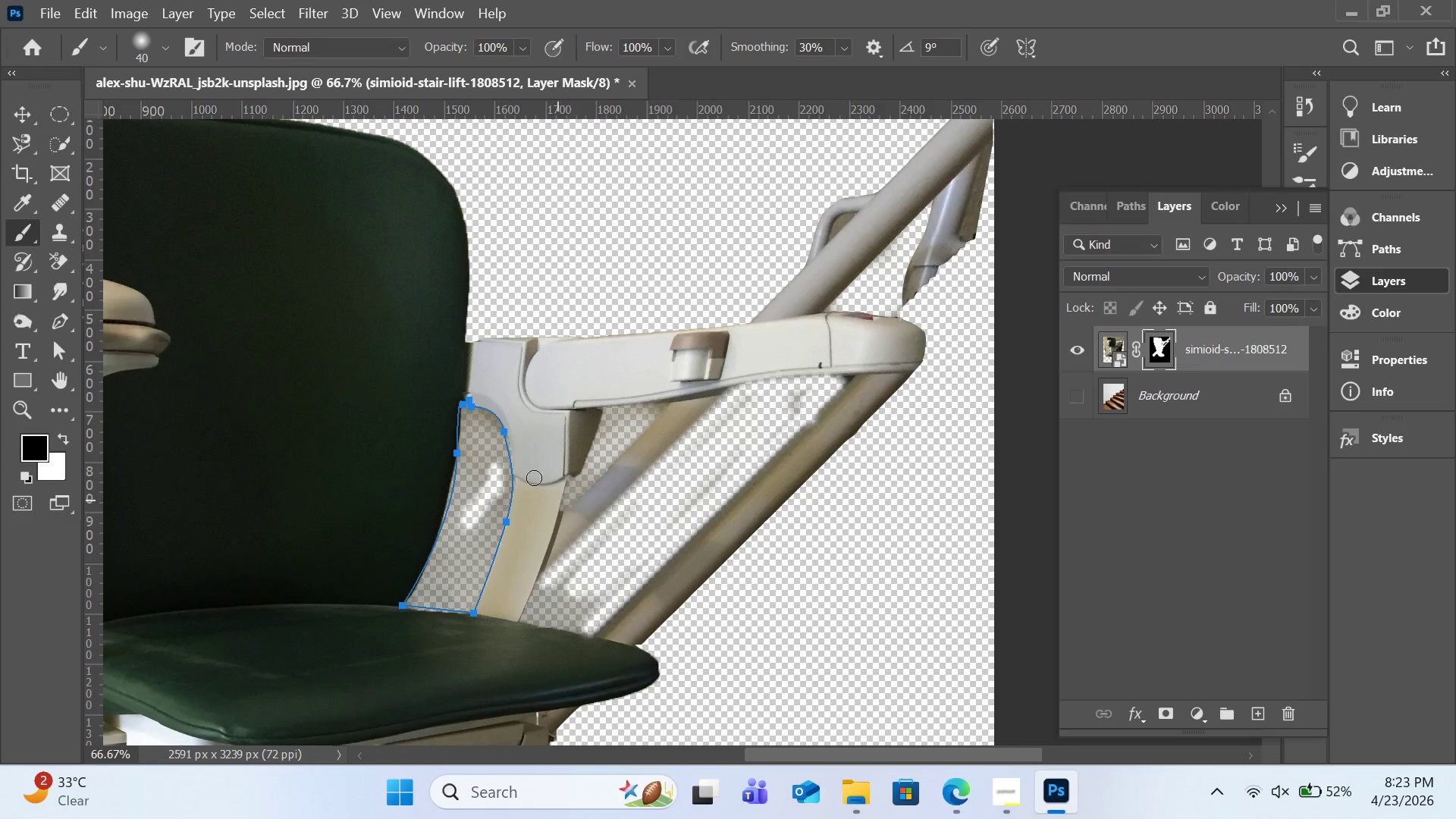 
key(BracketRight)
 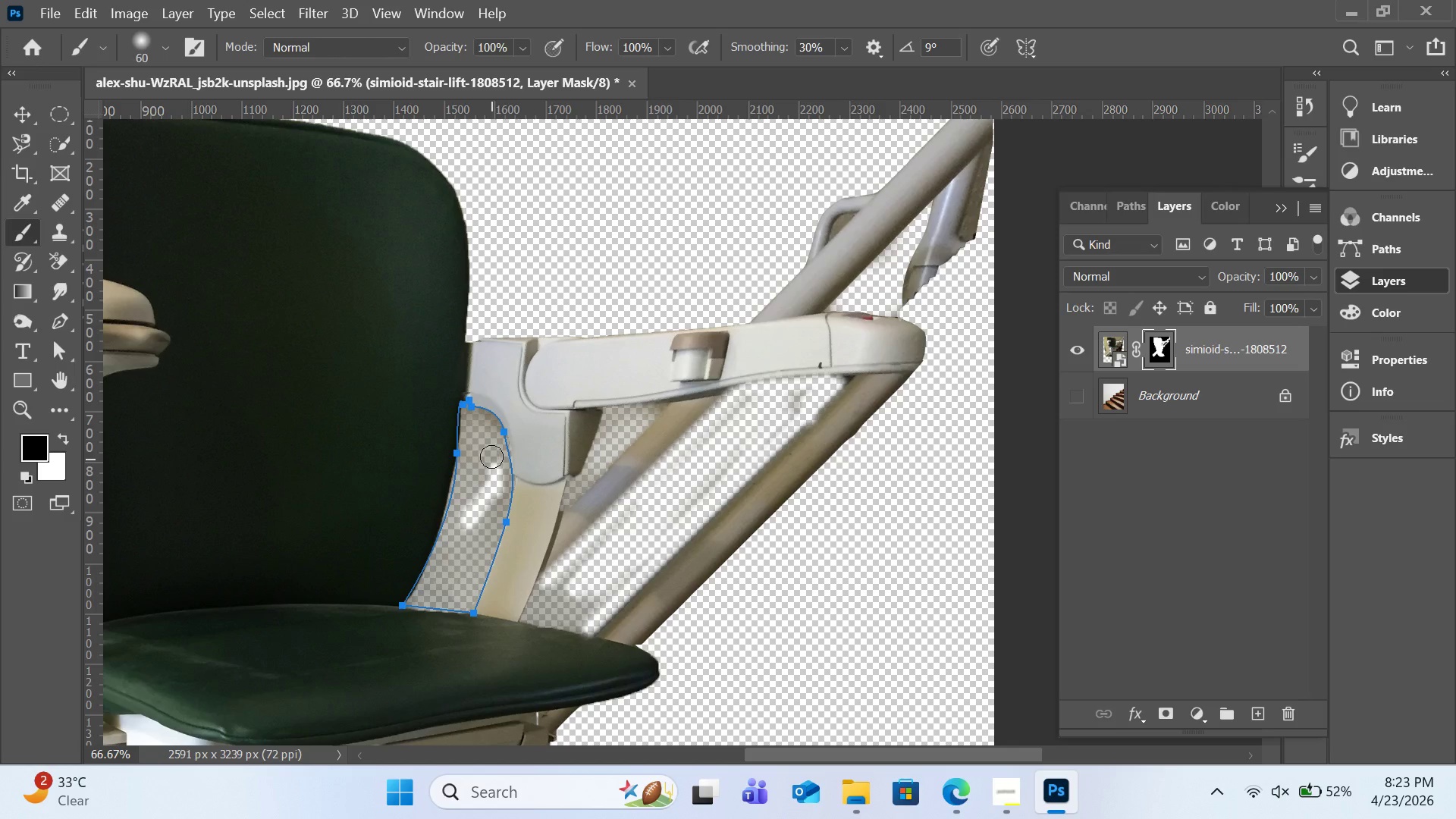 
key(BracketRight)
 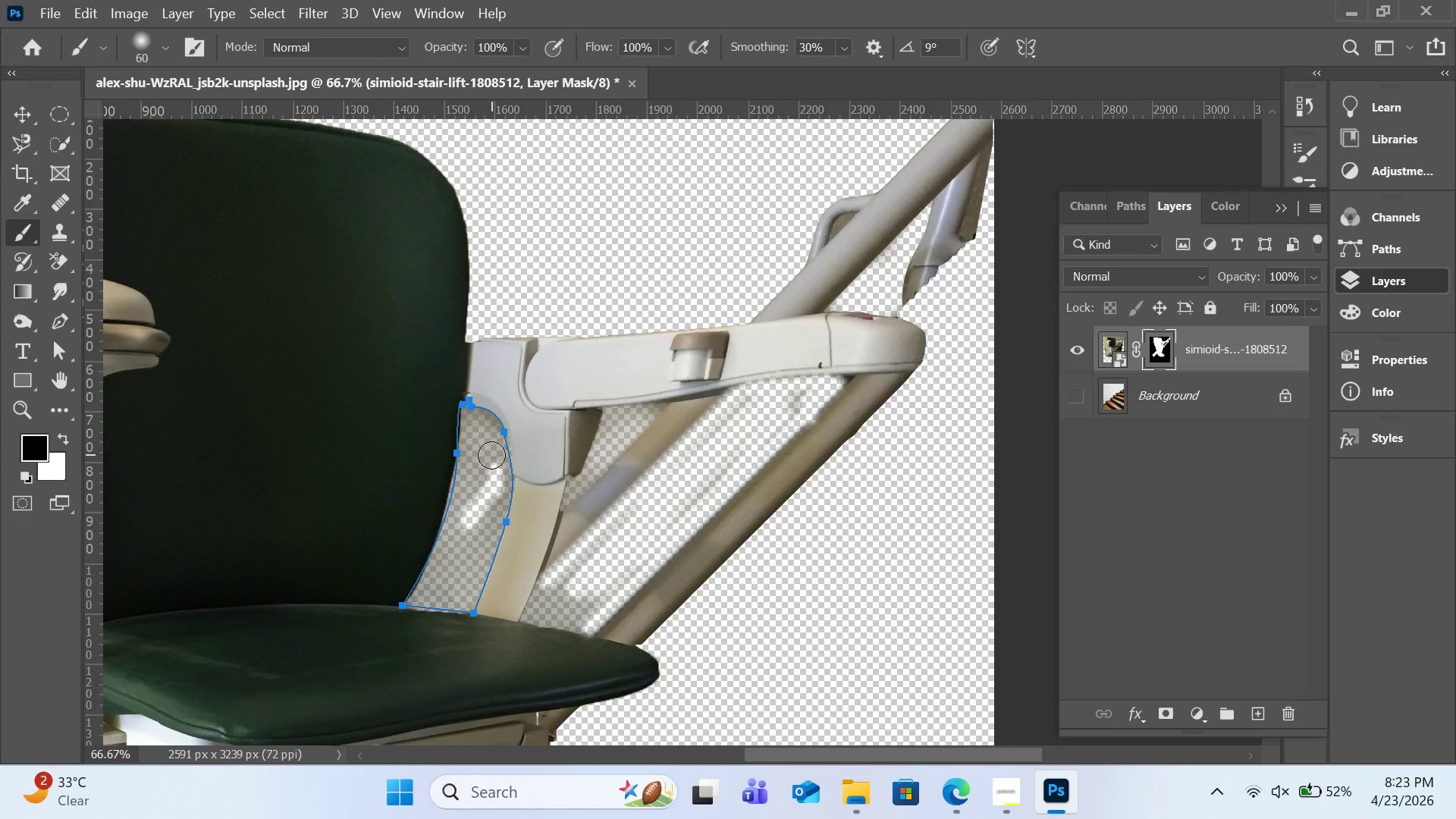 
key(BracketRight)
 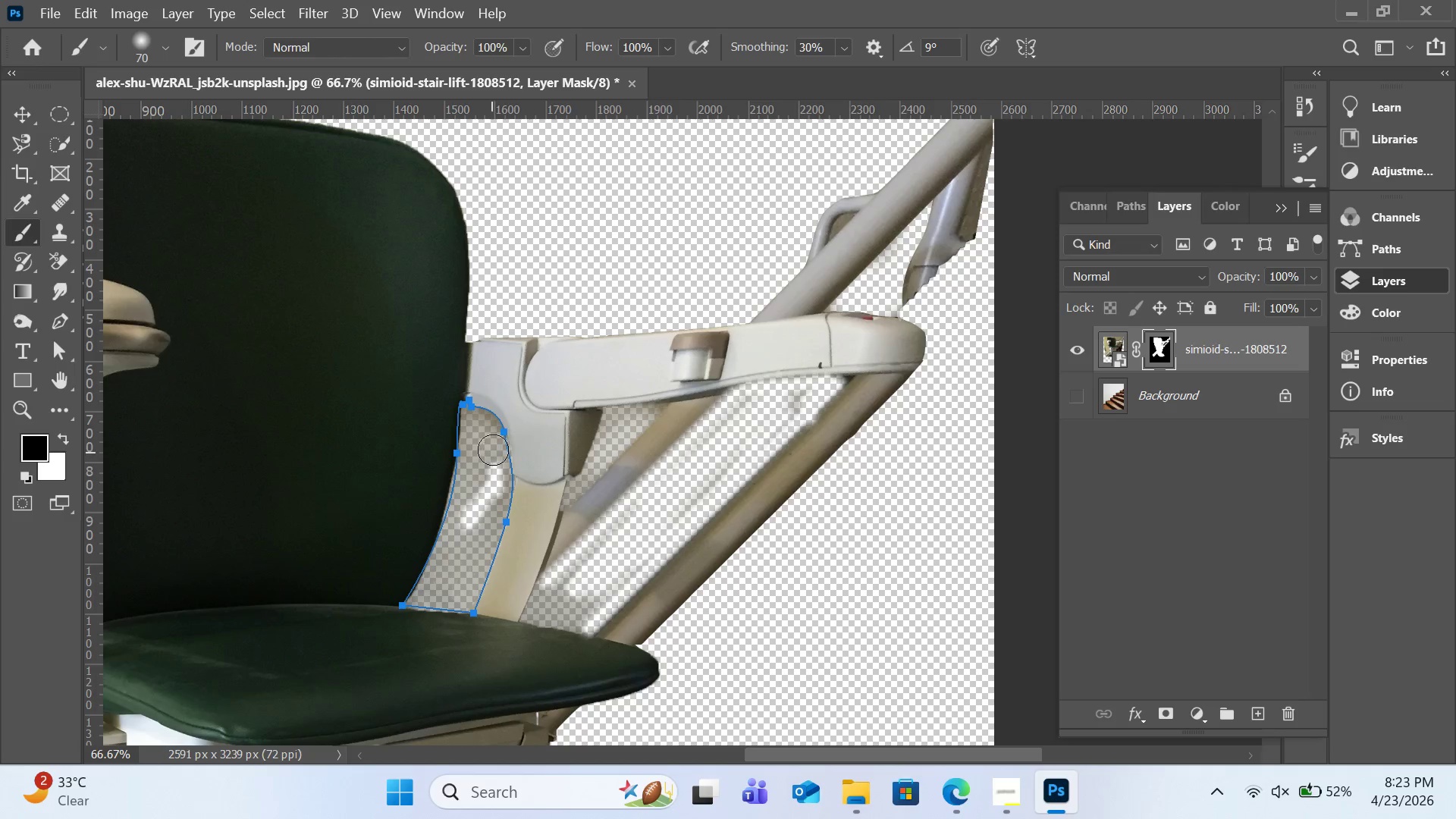 
key(BracketRight)
 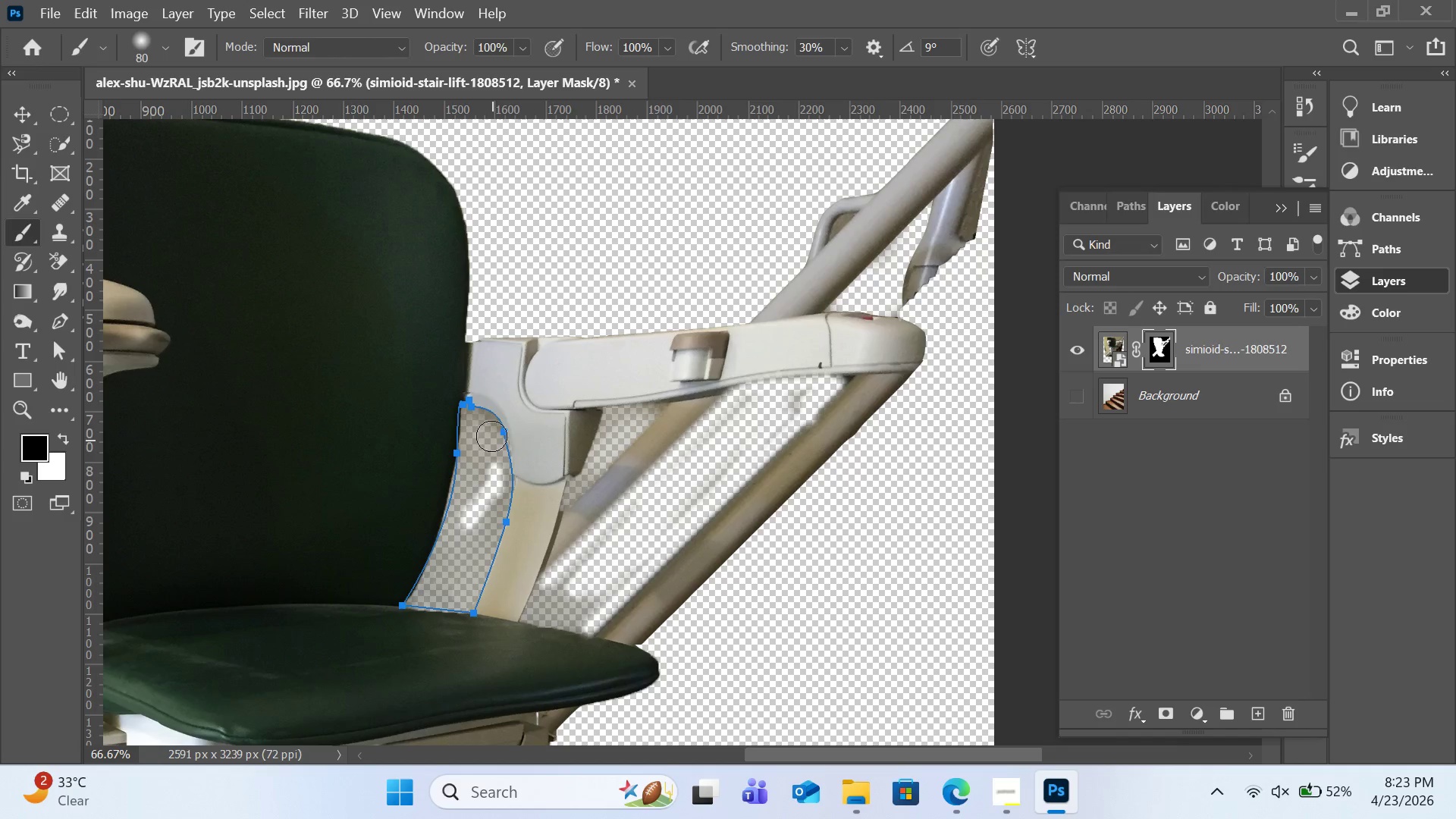 
key(BracketRight)
 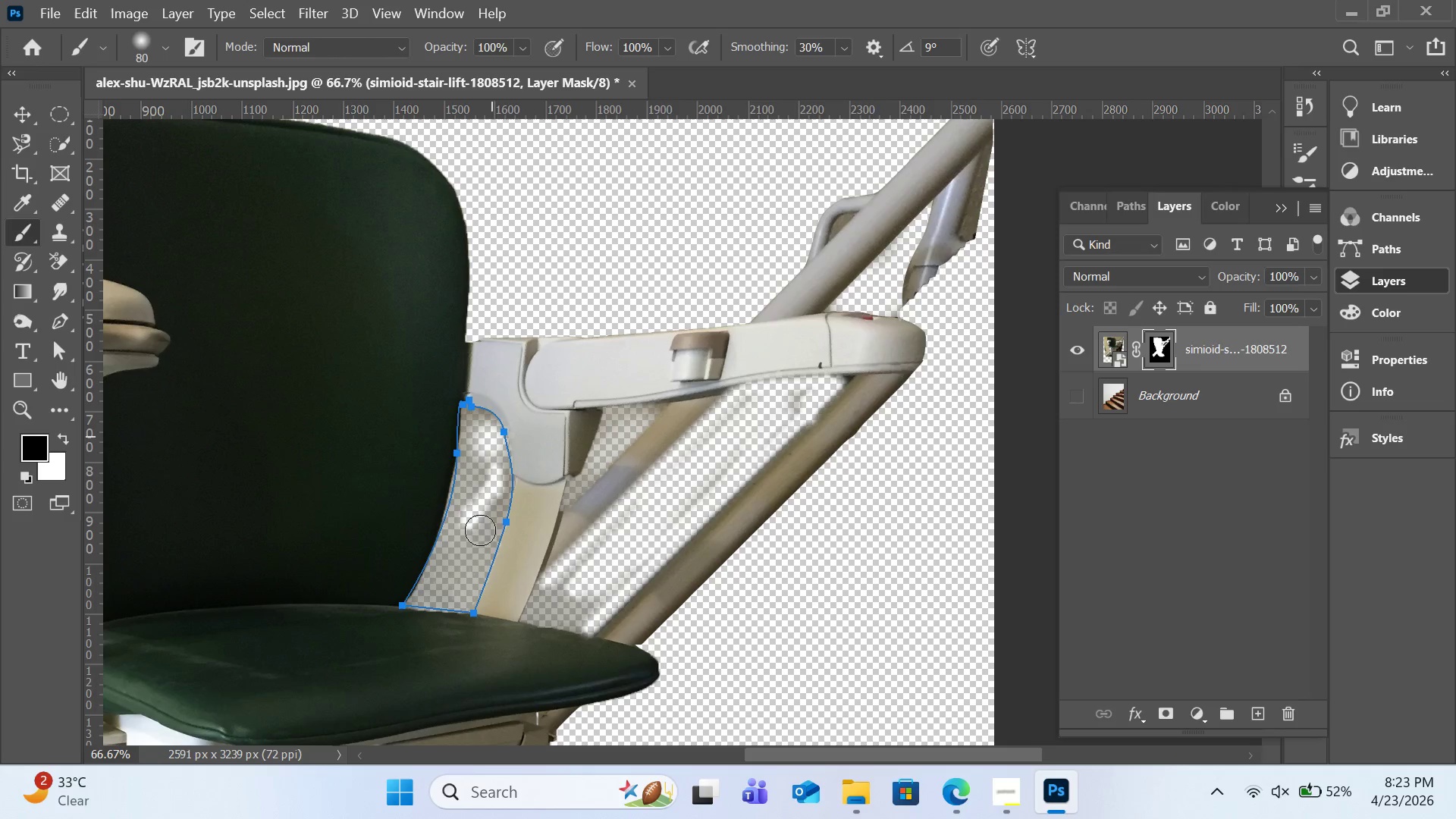 
left_click_drag(start_coordinate=[491, 436], to_coordinate=[504, 446])
 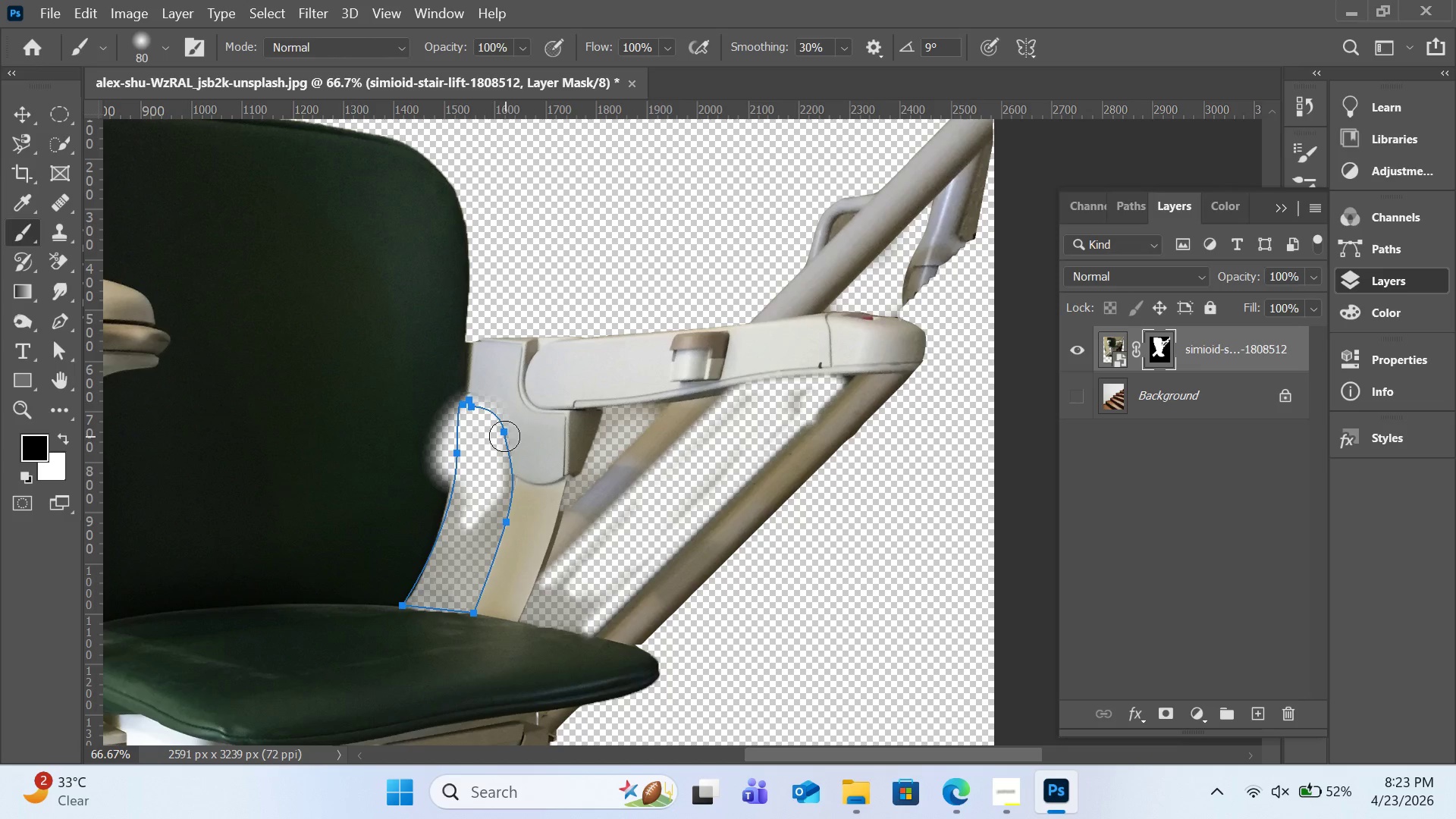 
key(Control+Z)
 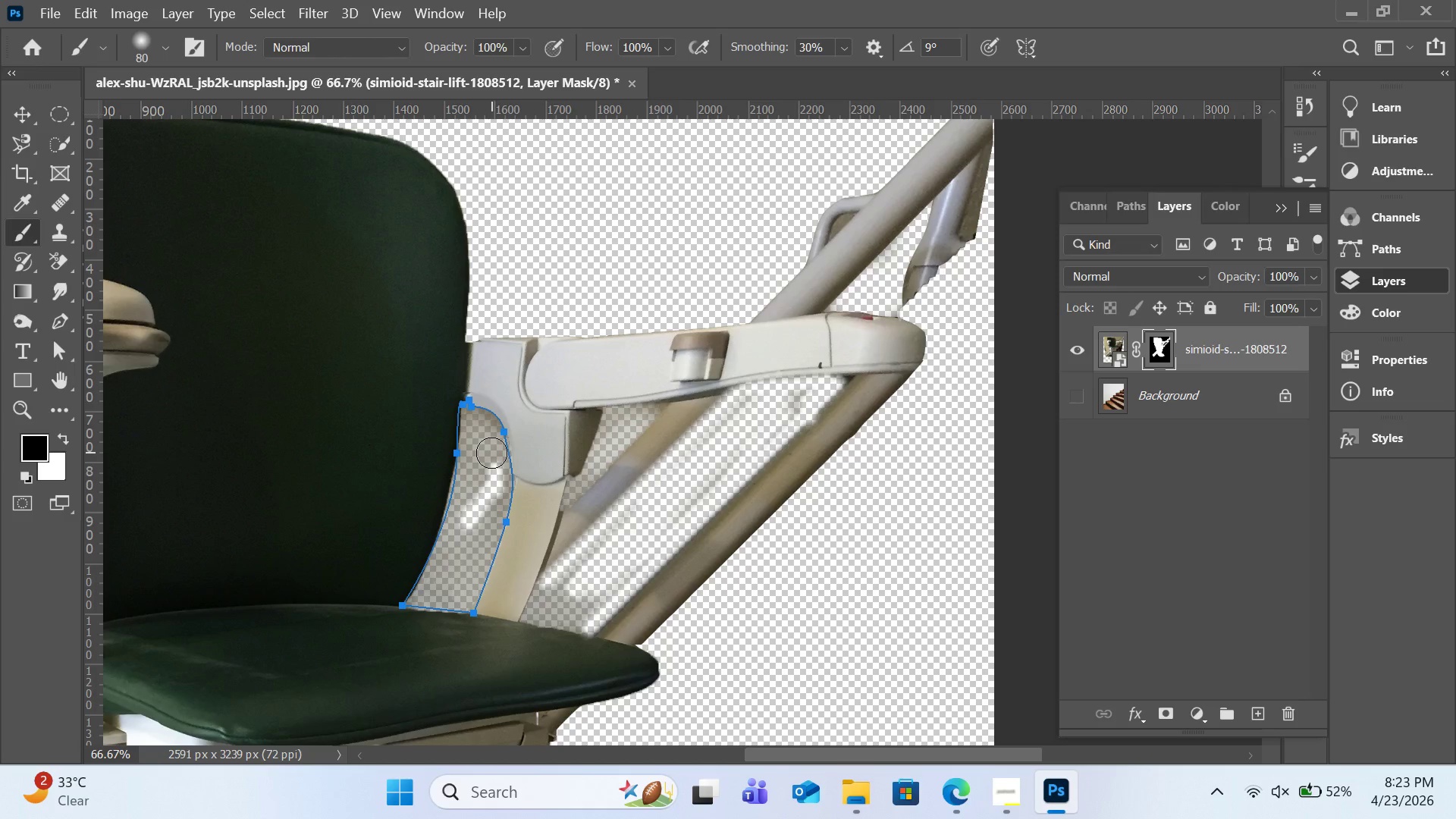 
right_click([491, 453])
 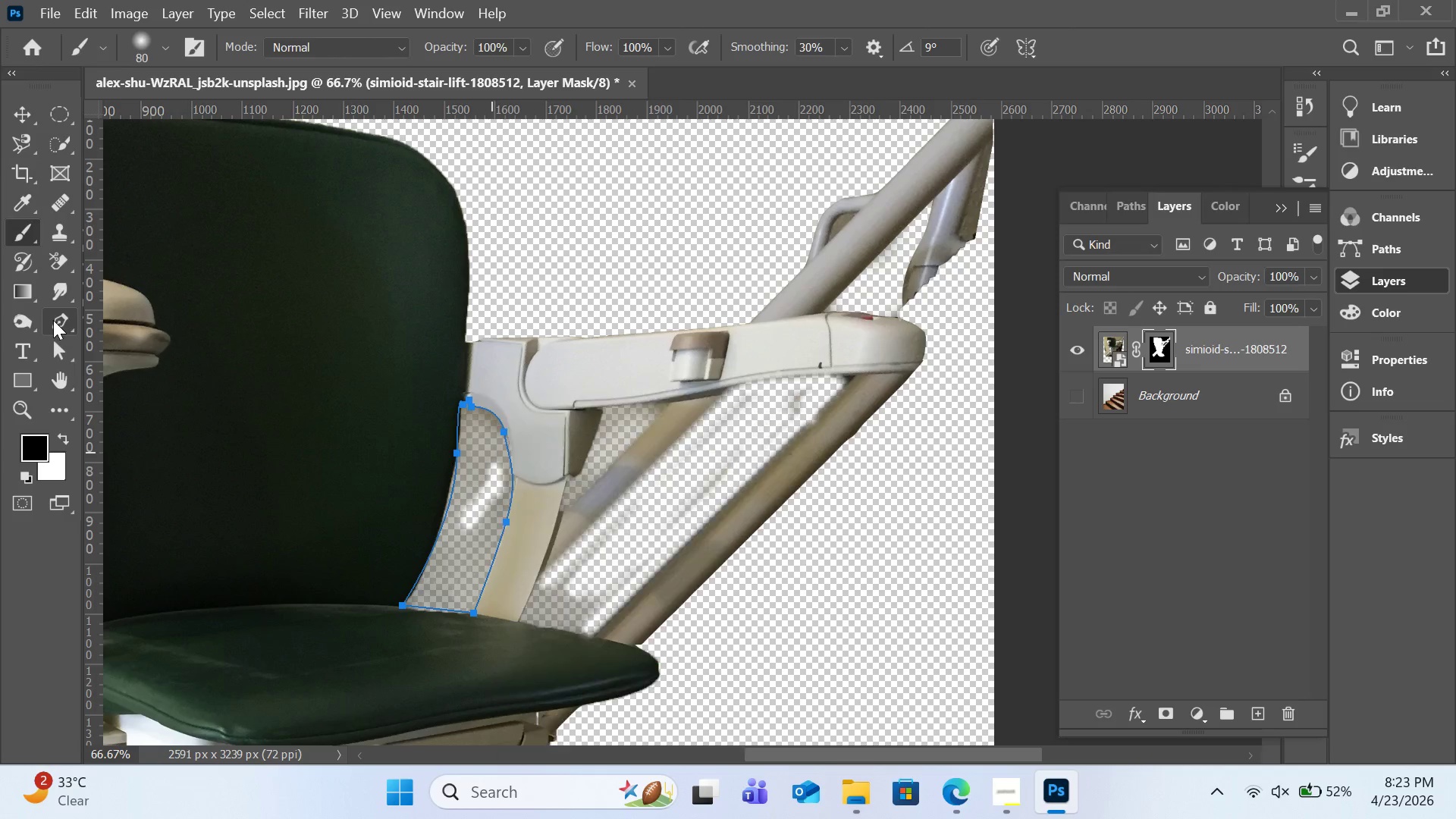 
right_click([479, 487])
 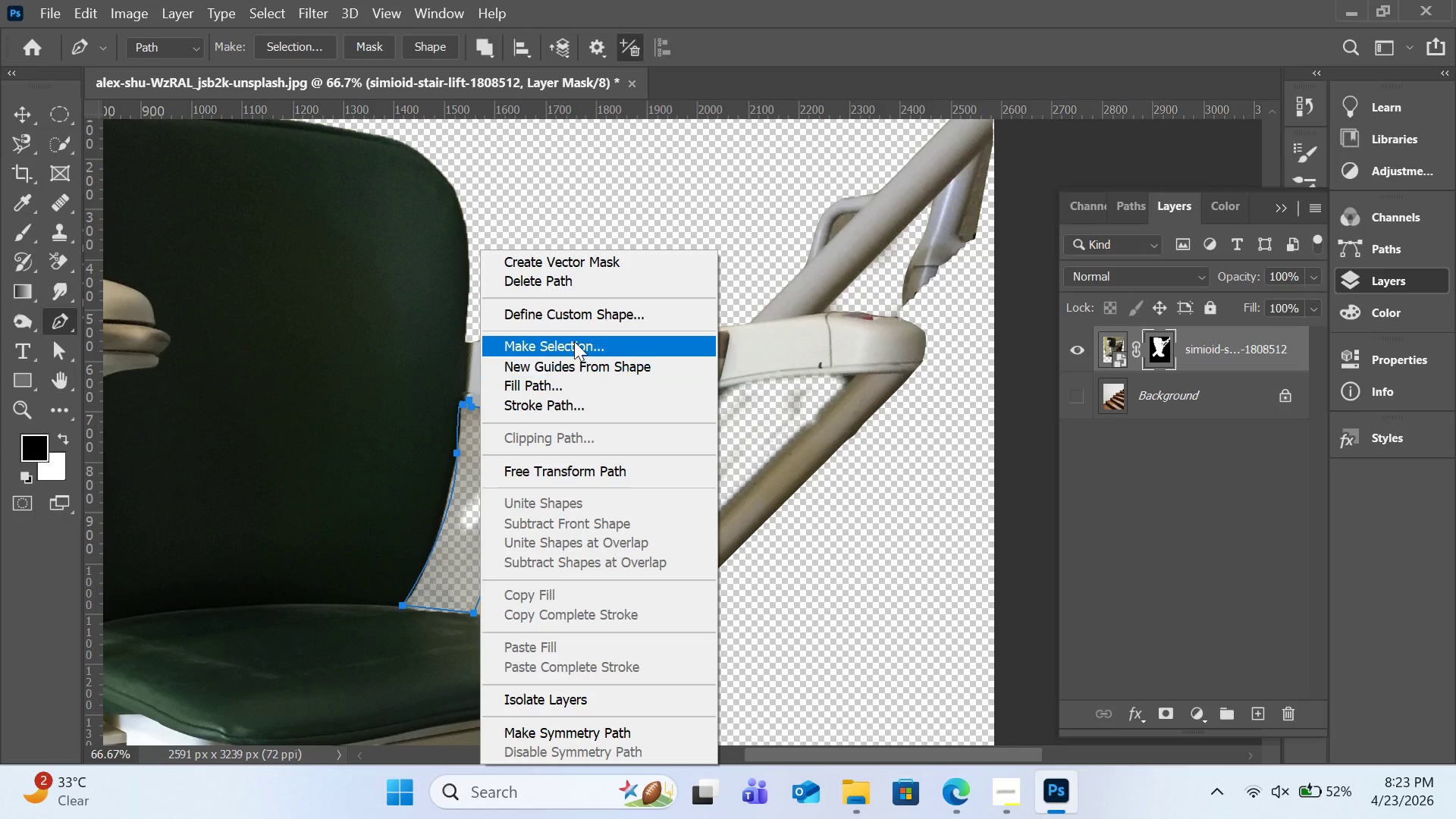 
left_click([574, 341])
 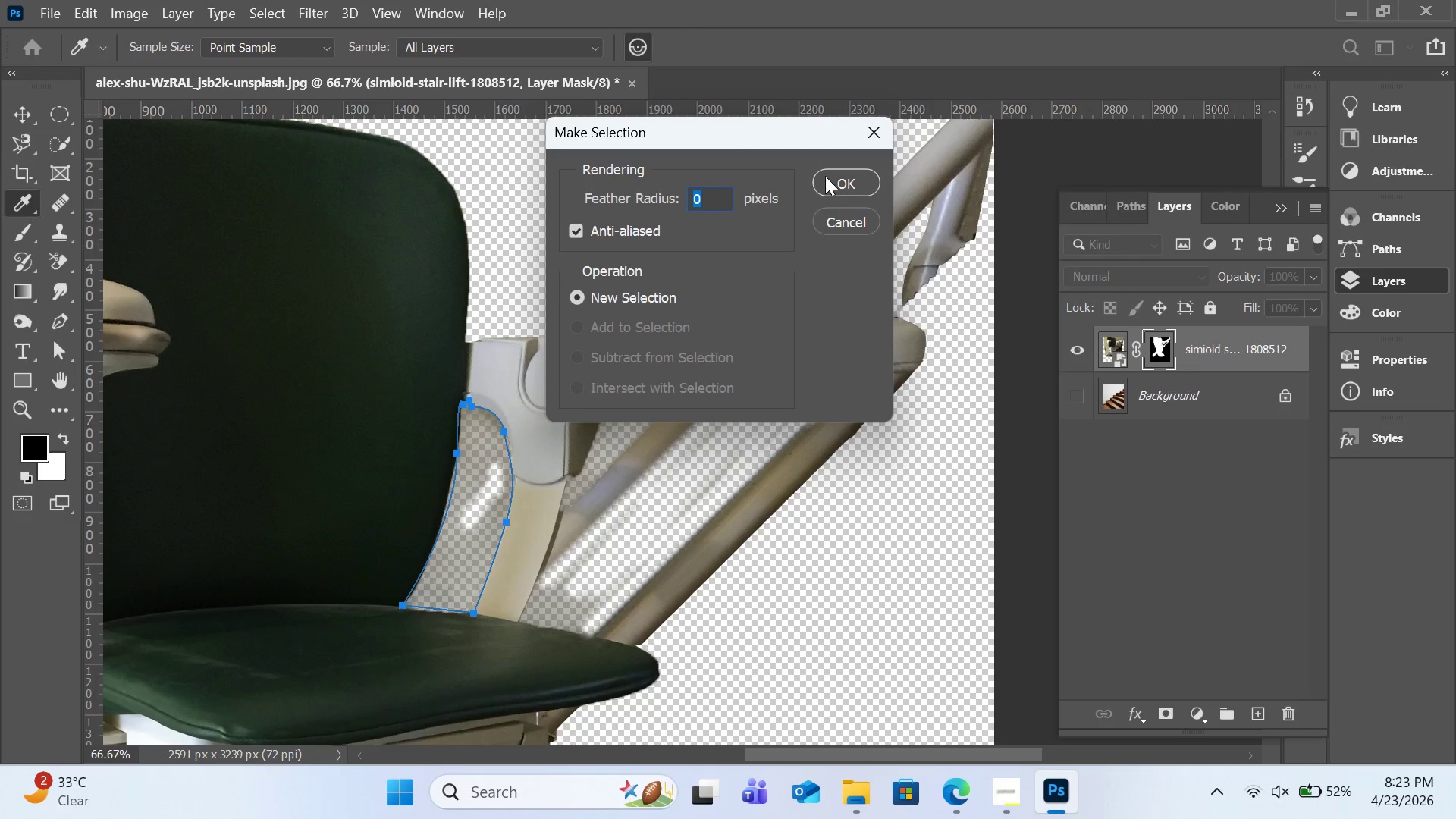 
left_click([825, 176])
 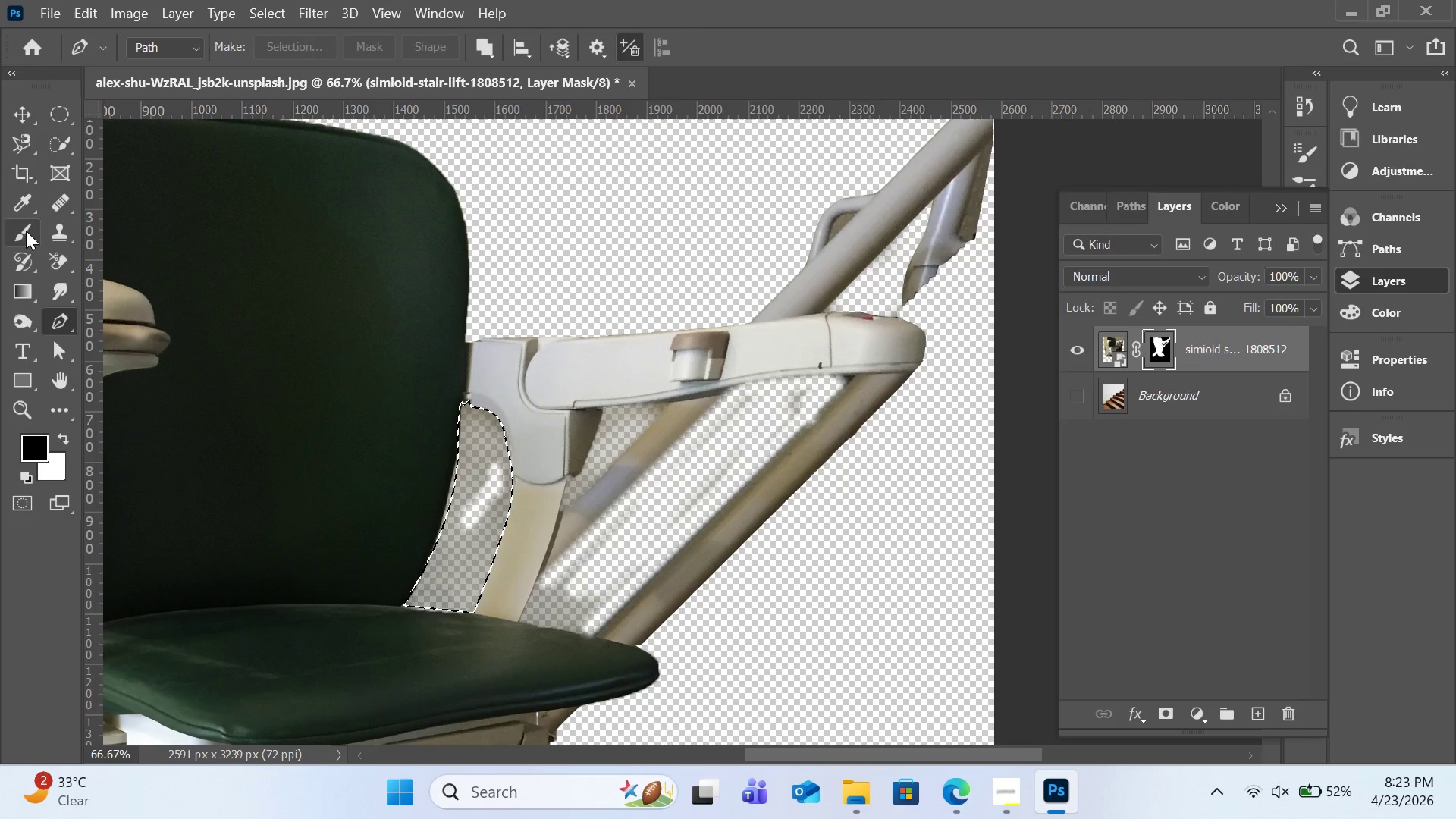 
left_click([26, 231])
 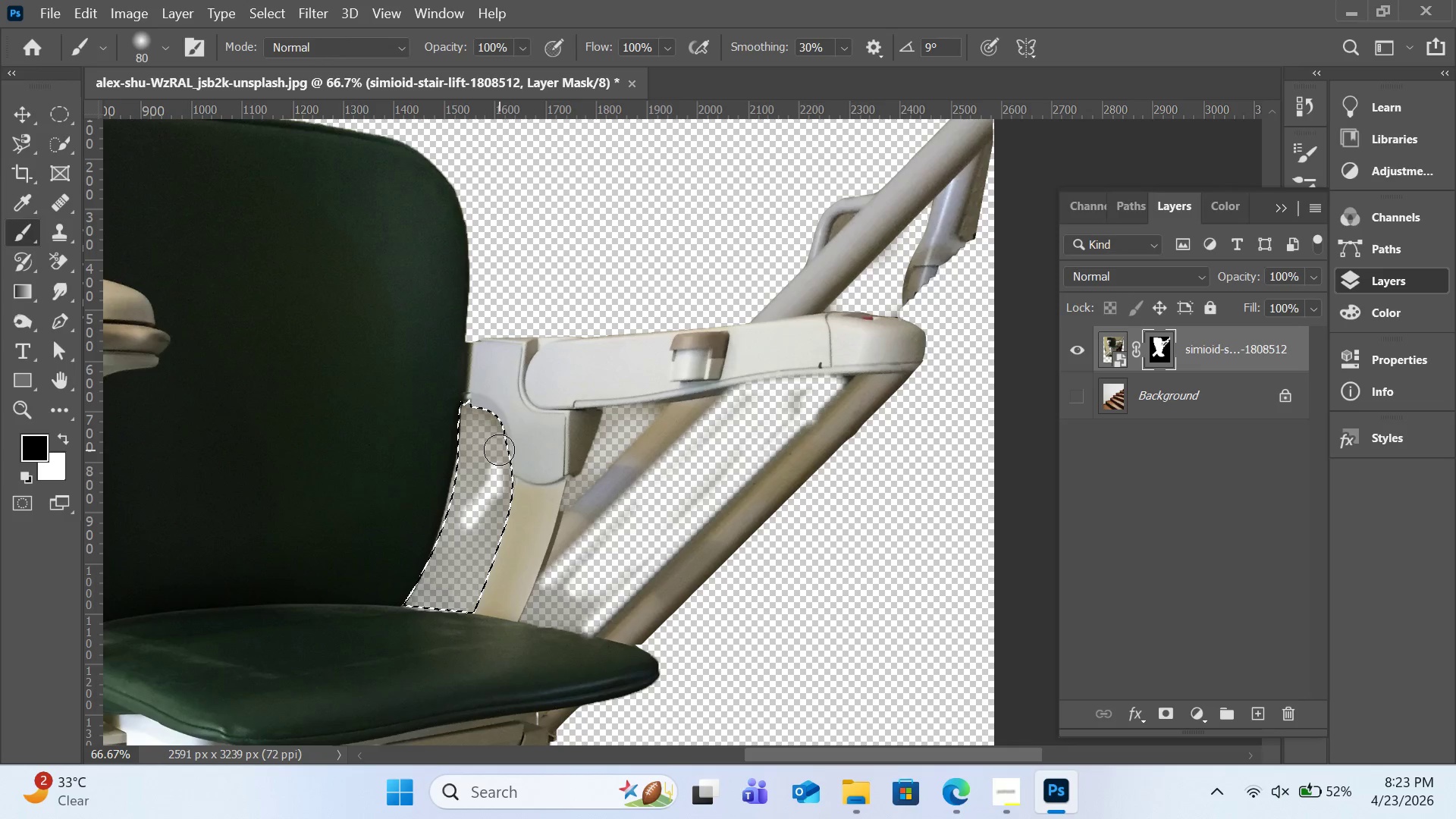 
left_click_drag(start_coordinate=[500, 451], to_coordinate=[449, 461])
 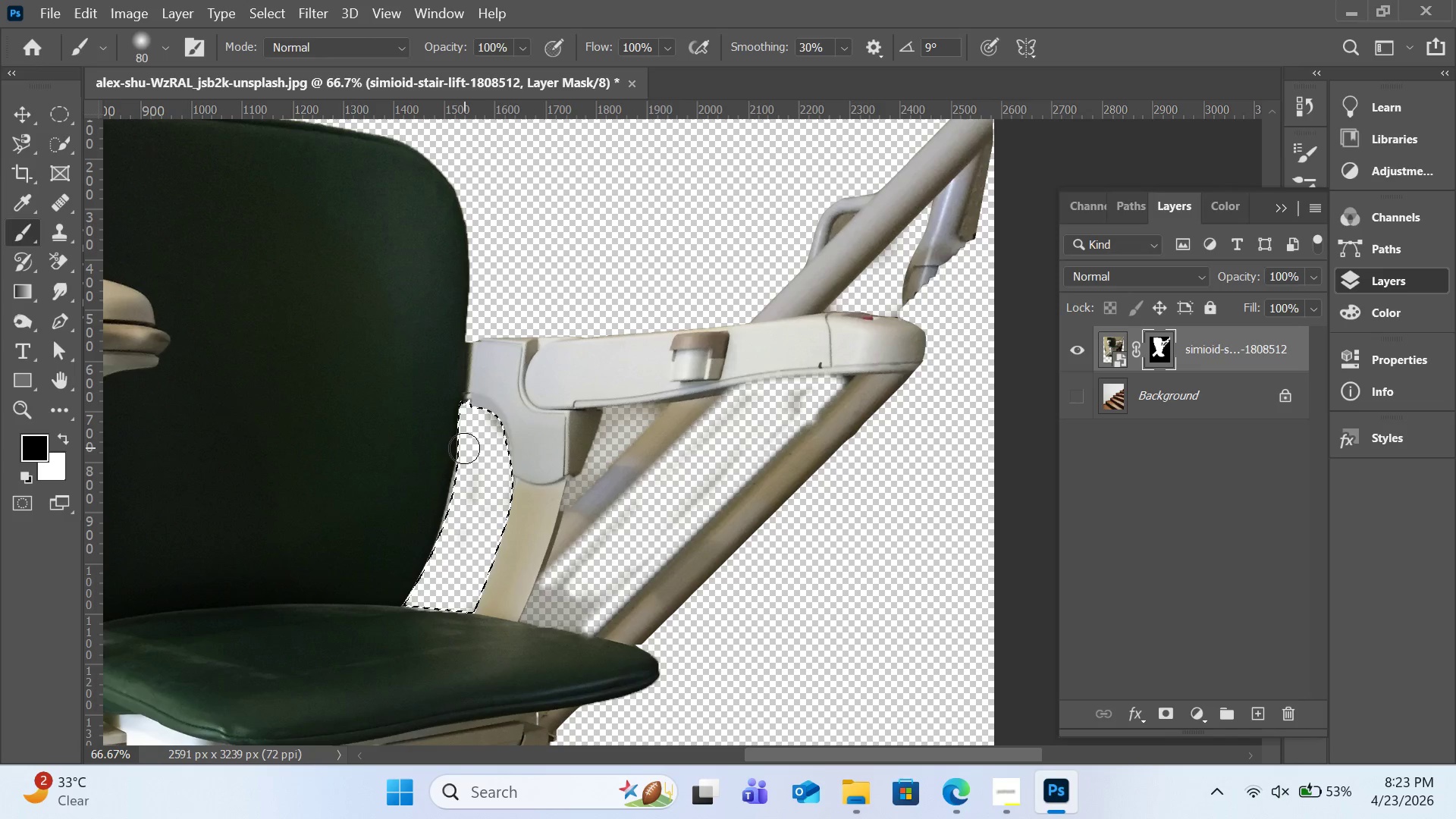 
wait(8.58)
 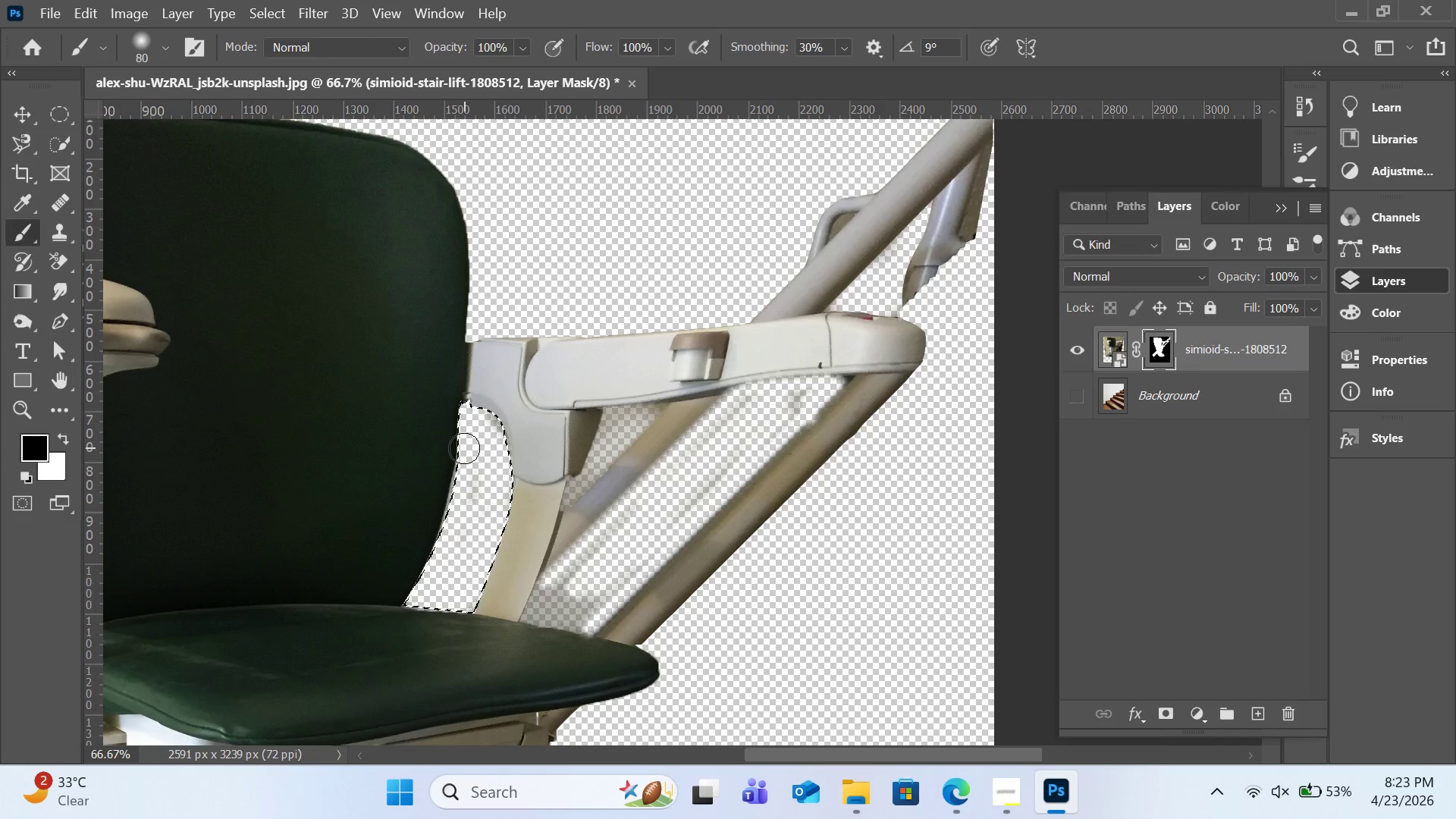 
hold_key(key=ControlLeft, duration=0.38)
 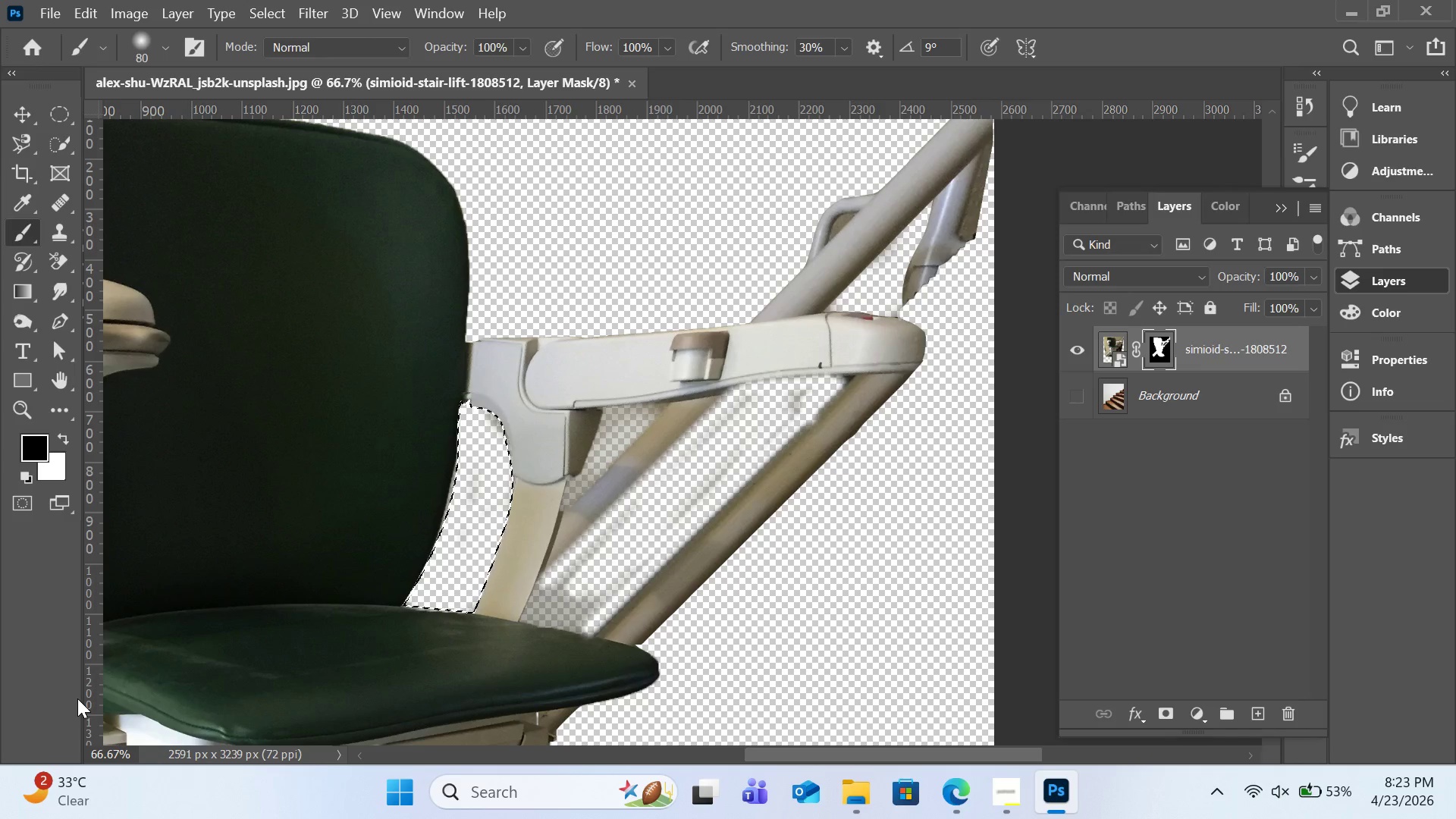 
key(Control+D)
 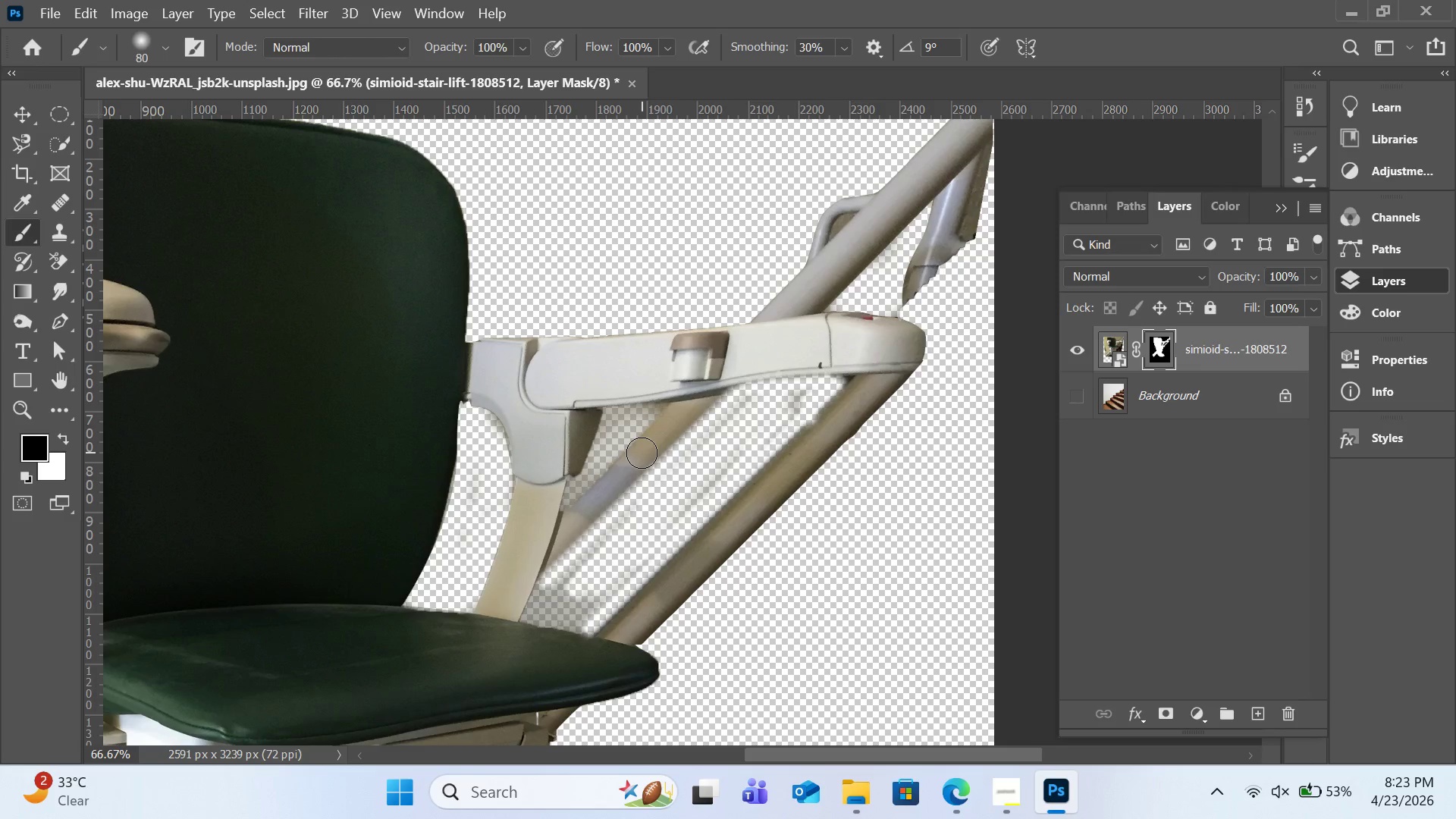 
scroll: coordinate [642, 453], scroll_direction: down, amount: 3.0
 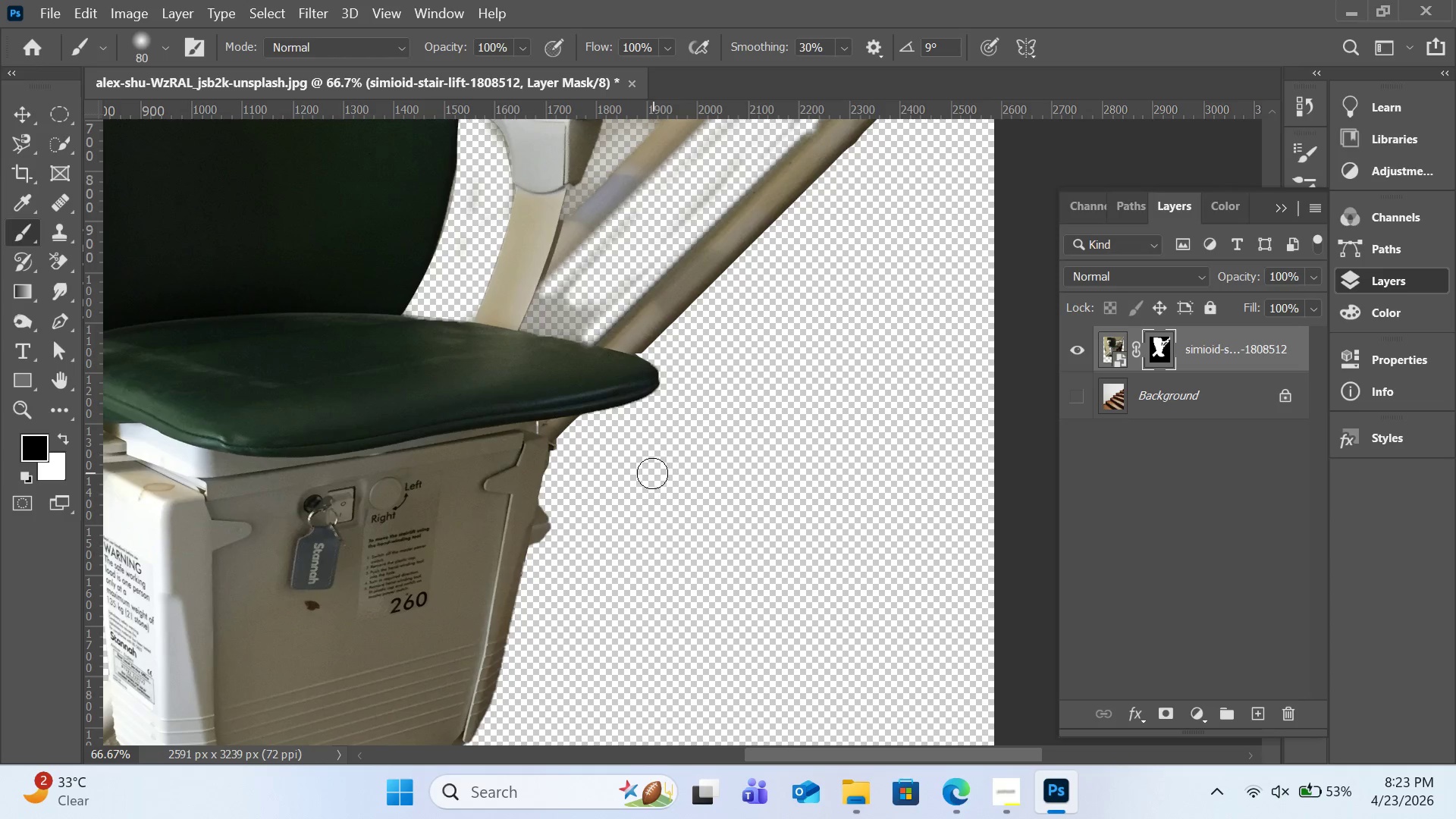 
key(Control+0)
 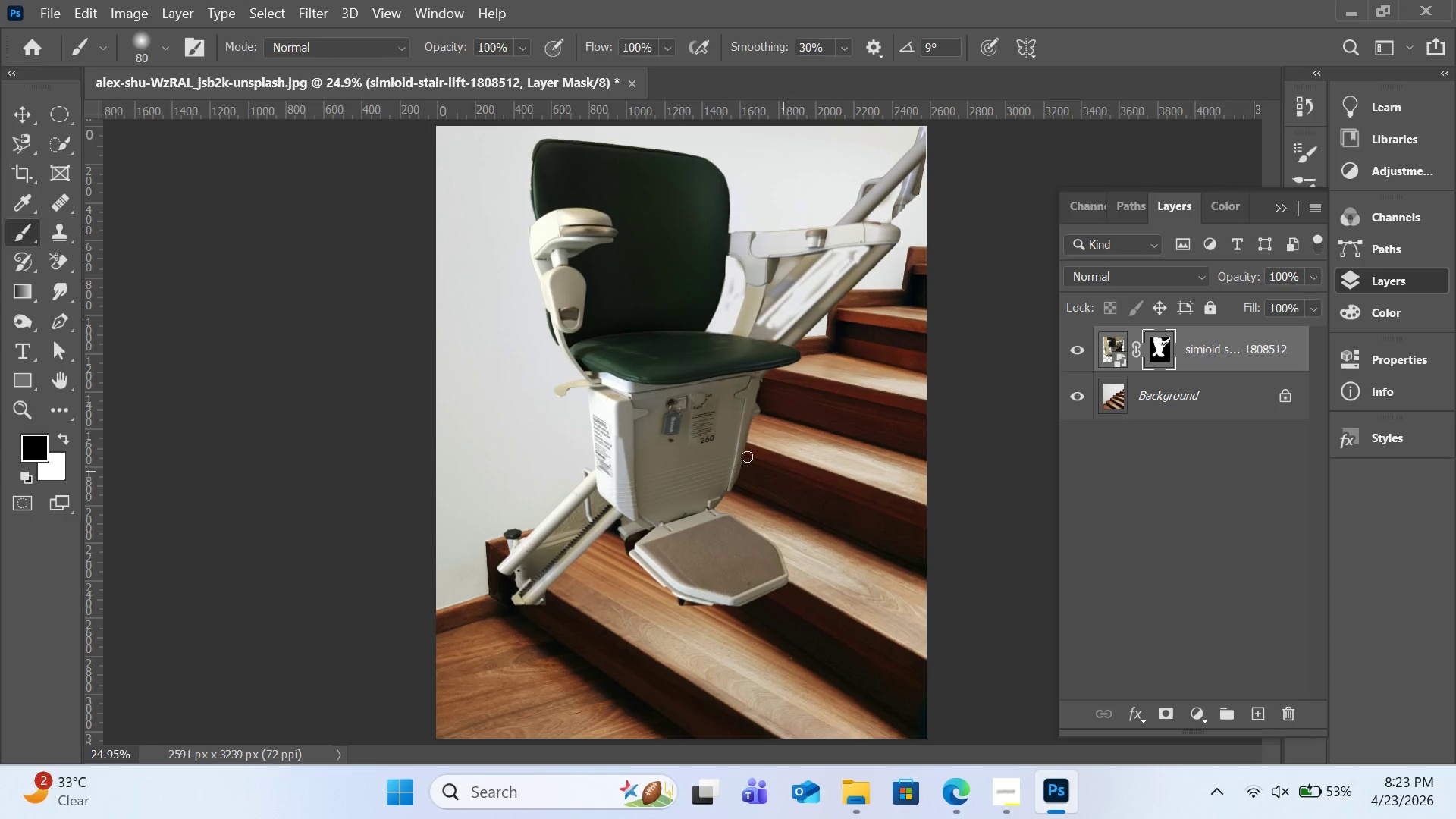 
wait(7.5)
 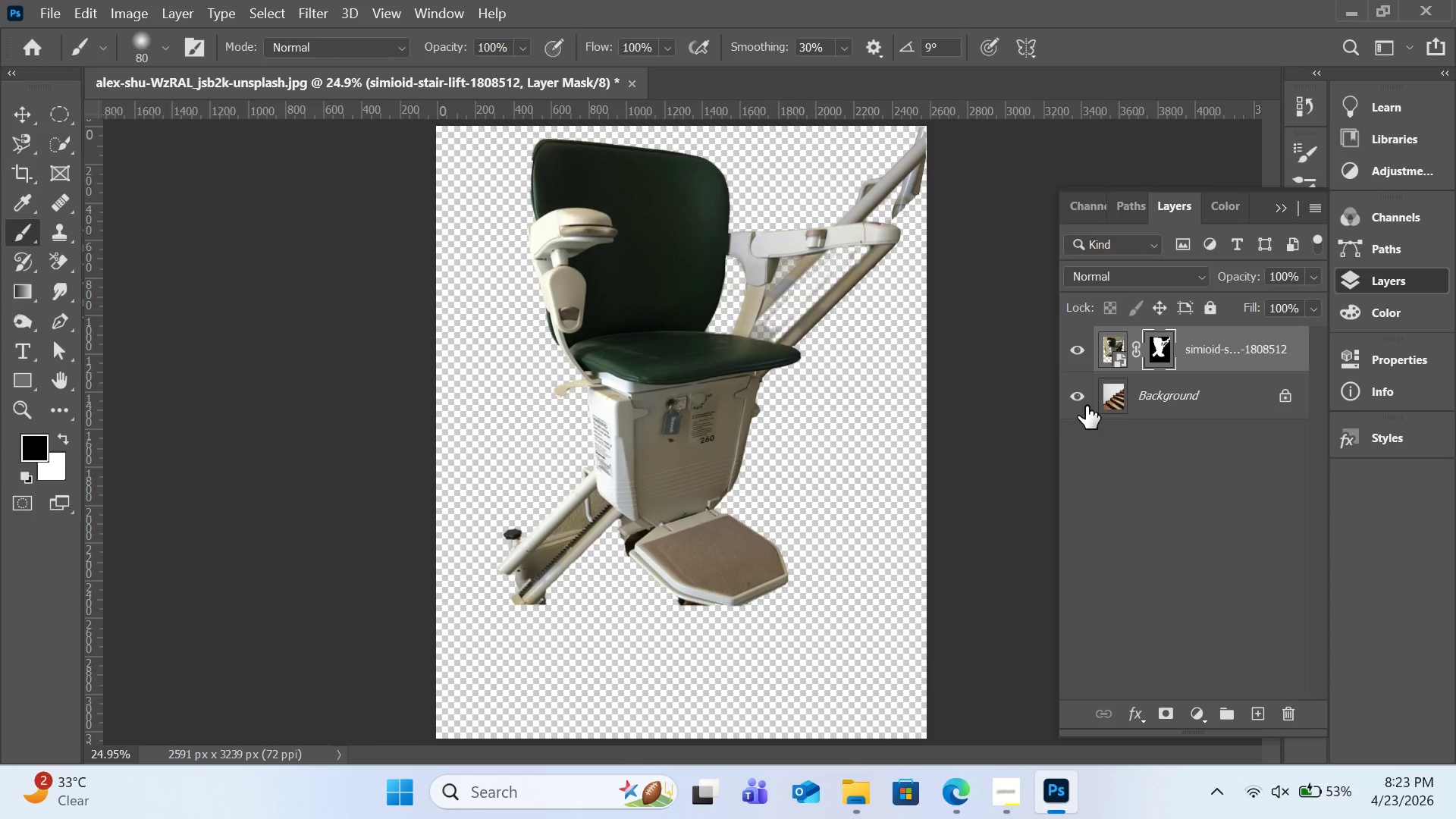 
key(Control+T)
 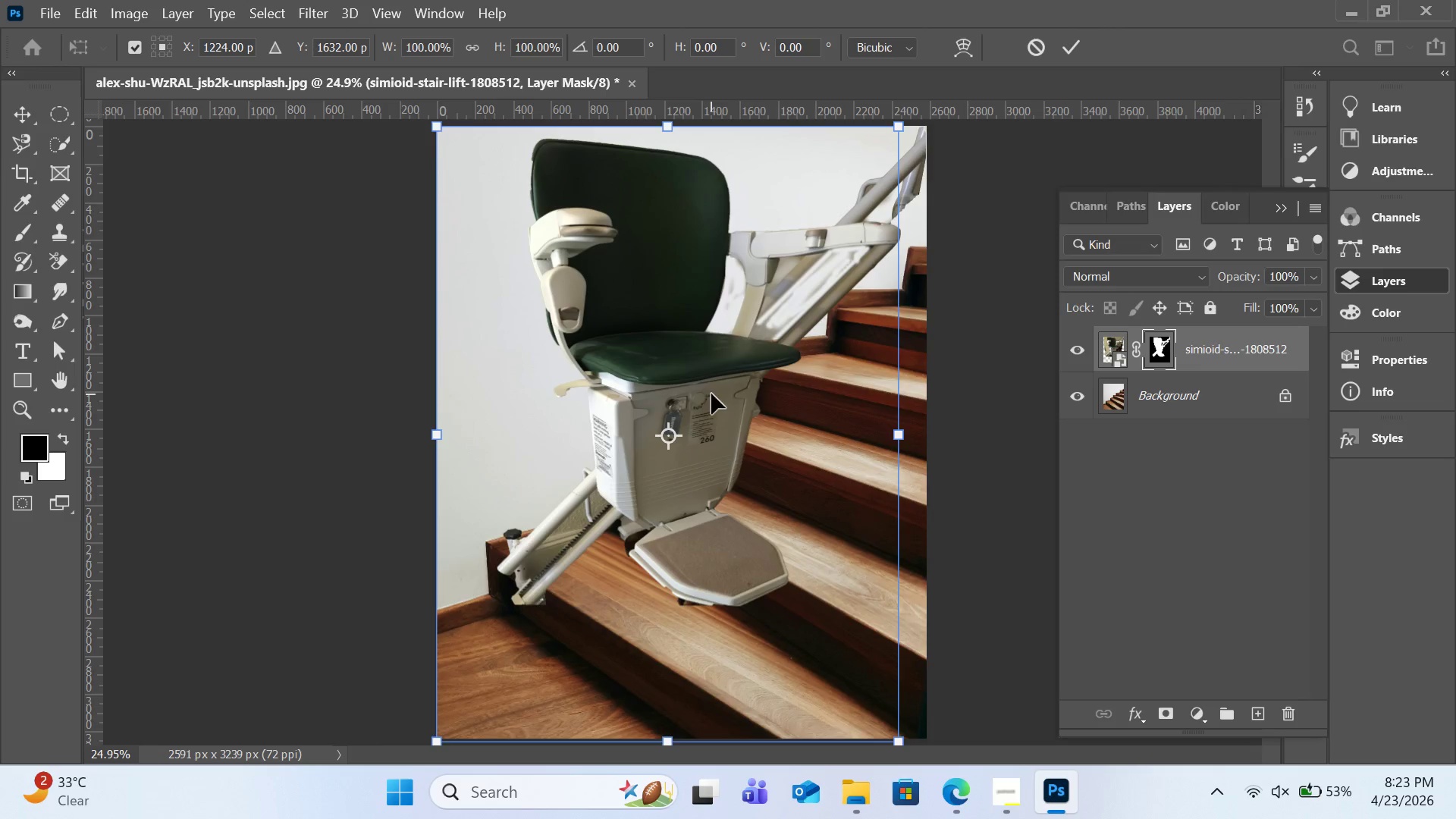 
left_click_drag(start_coordinate=[711, 394], to_coordinate=[692, 418])
 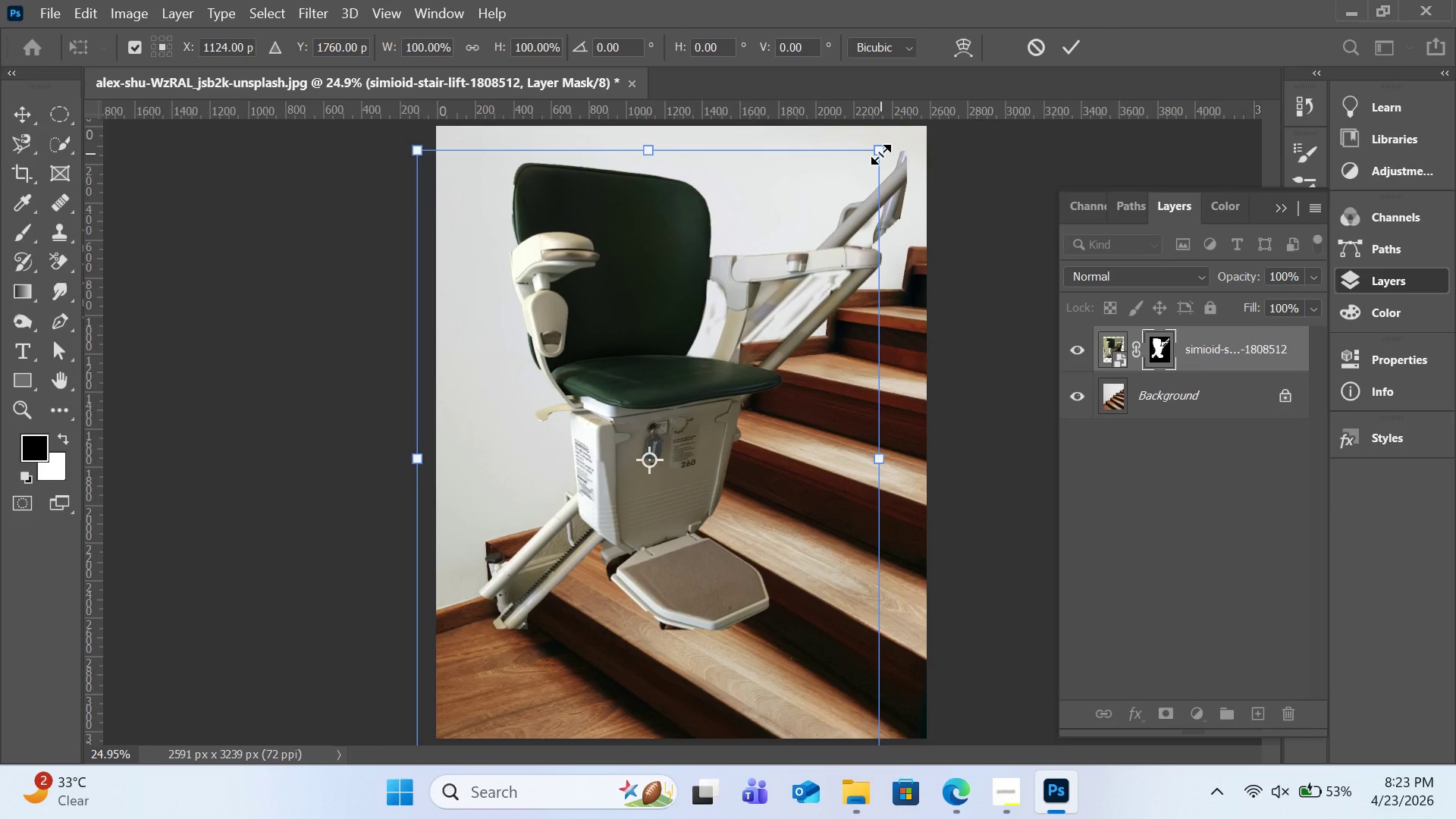 
left_click_drag(start_coordinate=[880, 154], to_coordinate=[875, 144])
 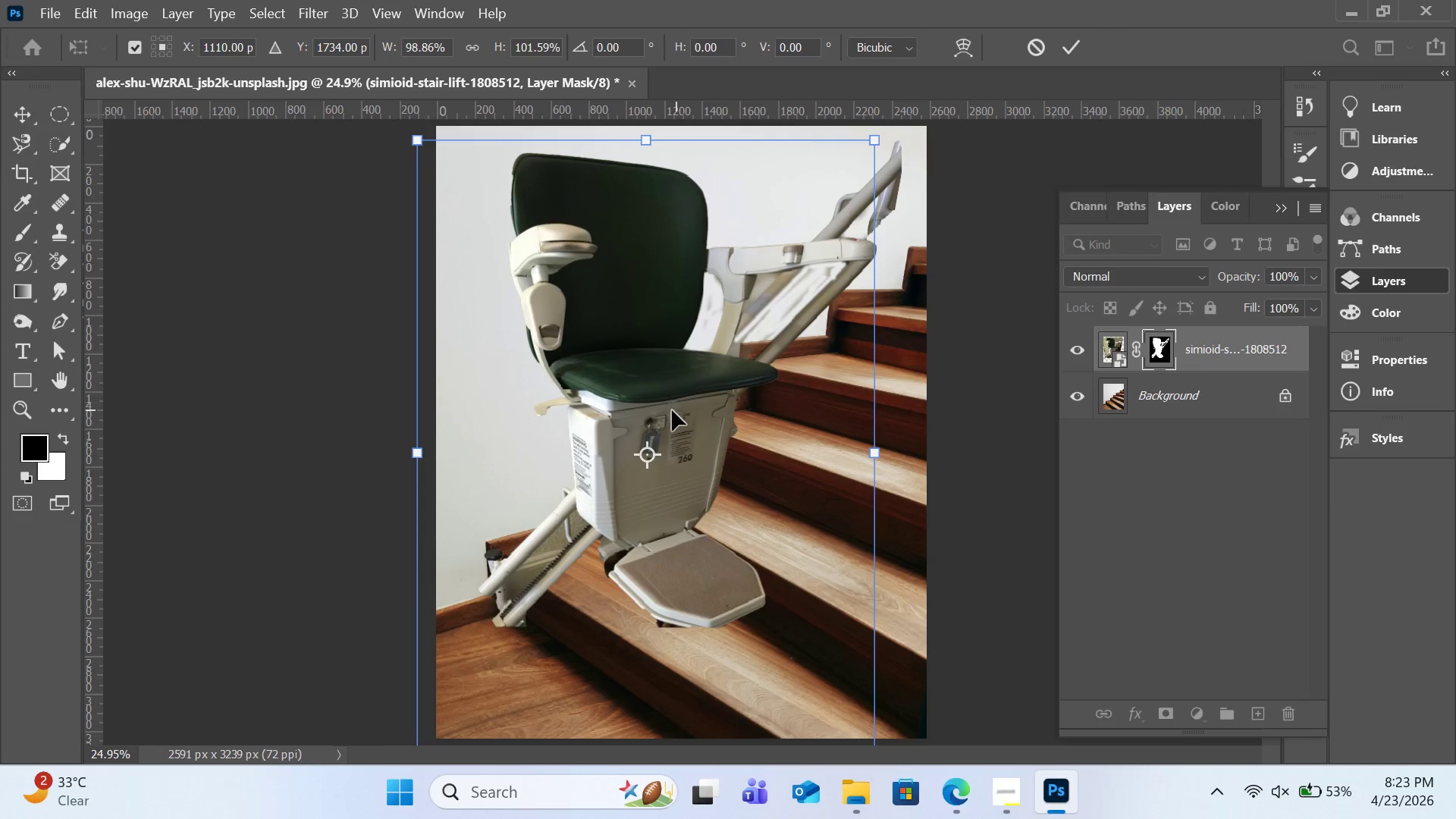 
left_click_drag(start_coordinate=[678, 410], to_coordinate=[673, 358])
 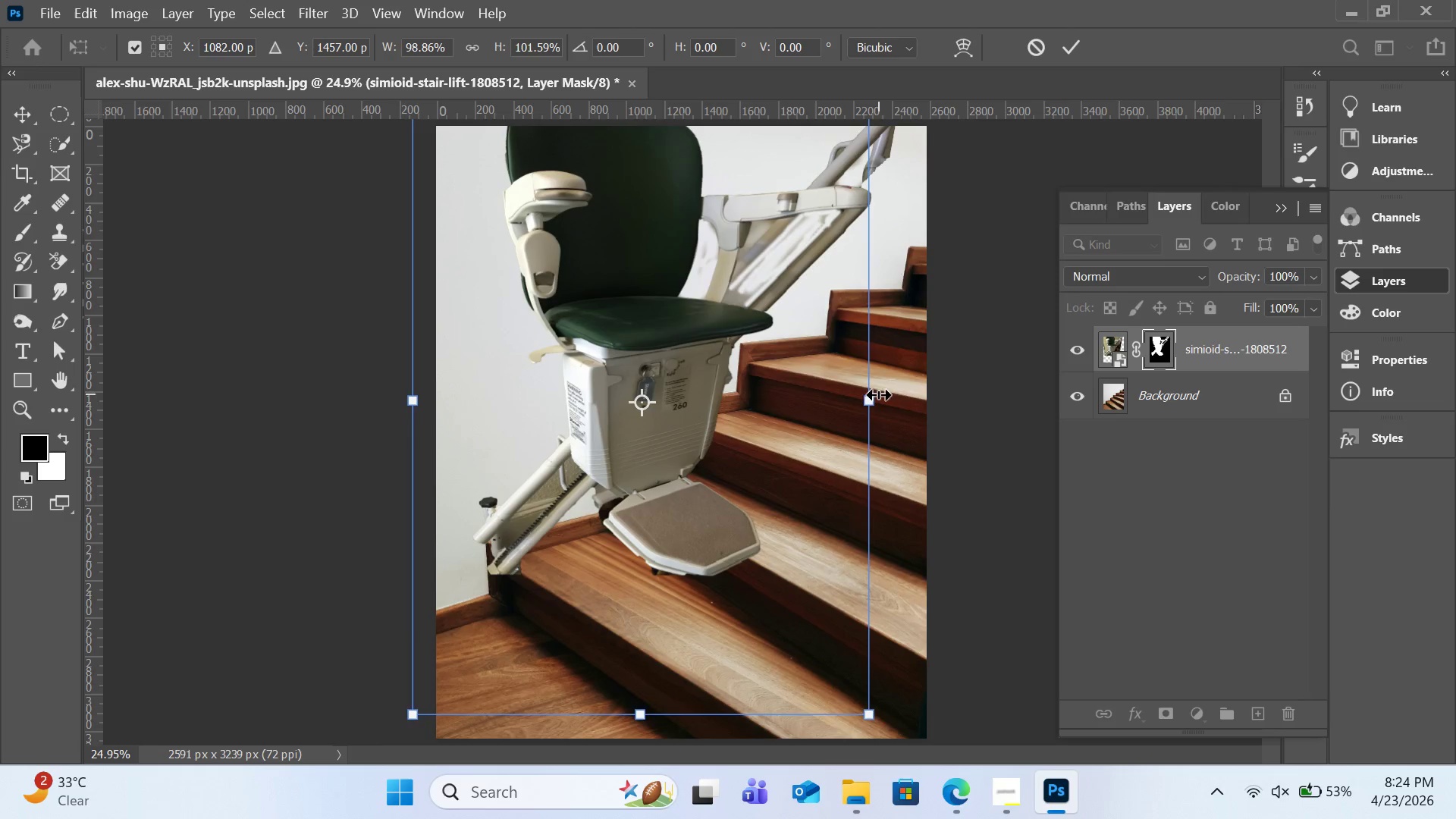 
left_click_drag(start_coordinate=[875, 398], to_coordinate=[857, 397])
 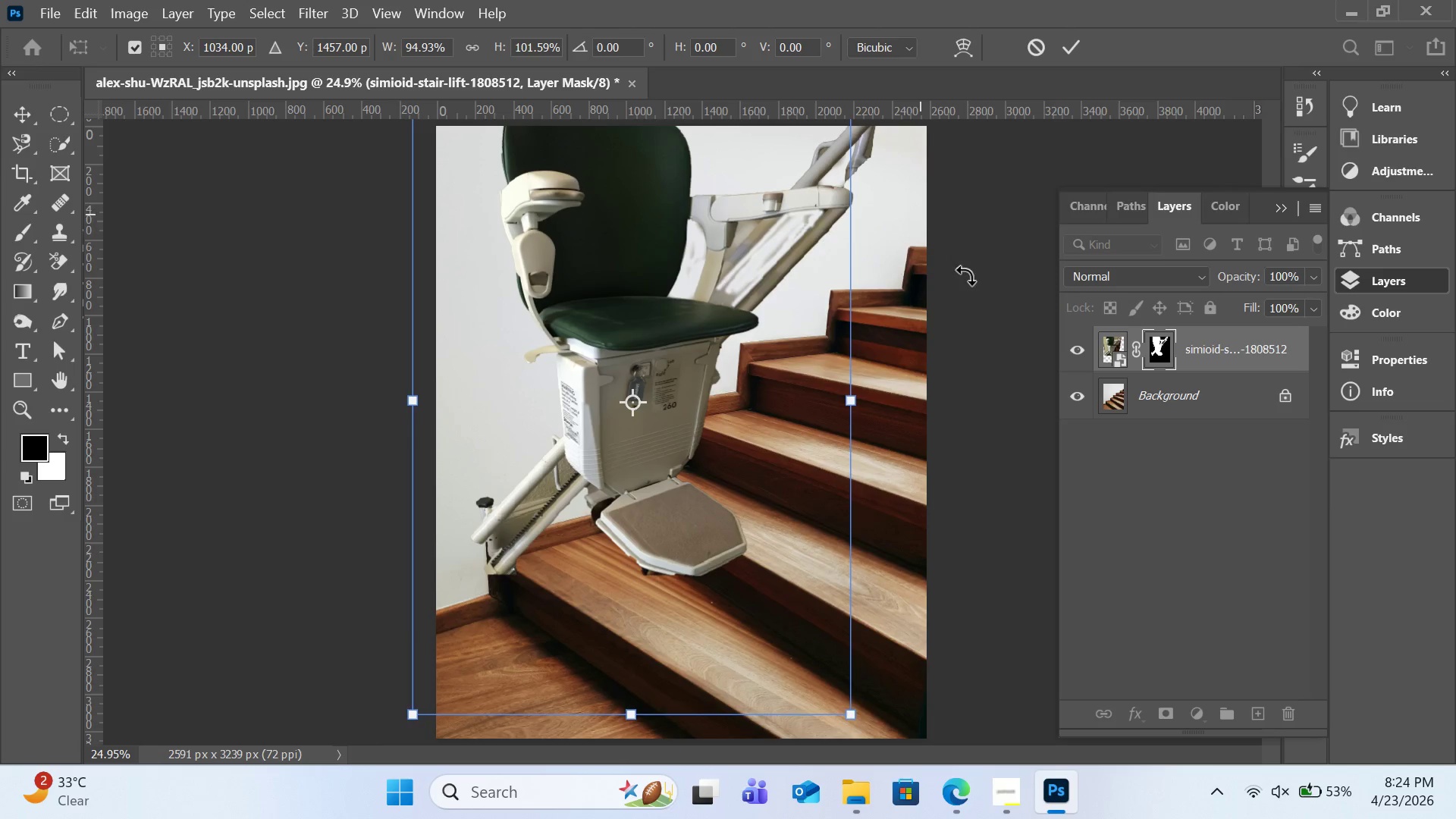 
left_click([1159, 413])
 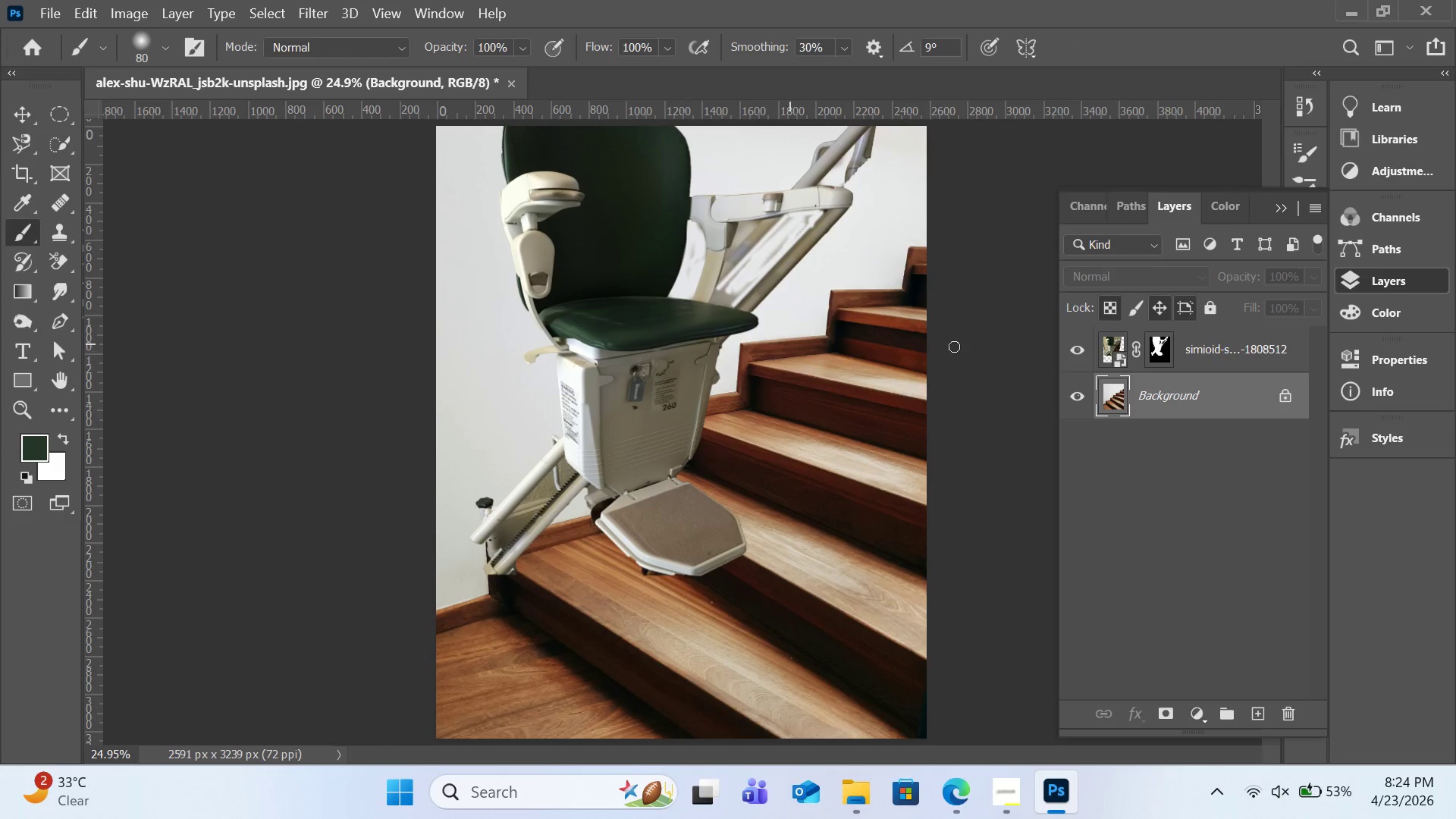 
hold_key(key=ControlLeft, duration=0.44)
 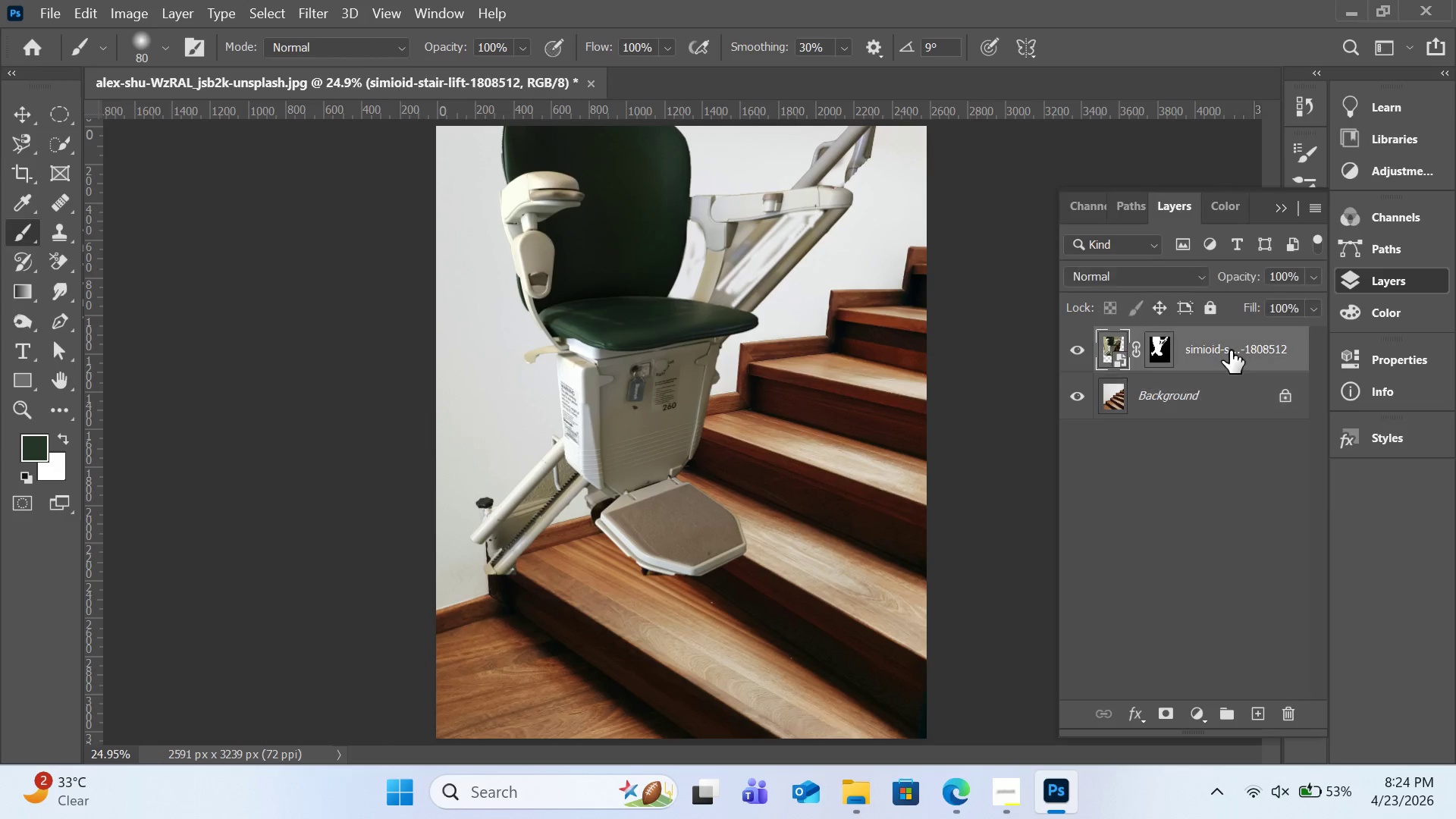 
left_click([1230, 350])
 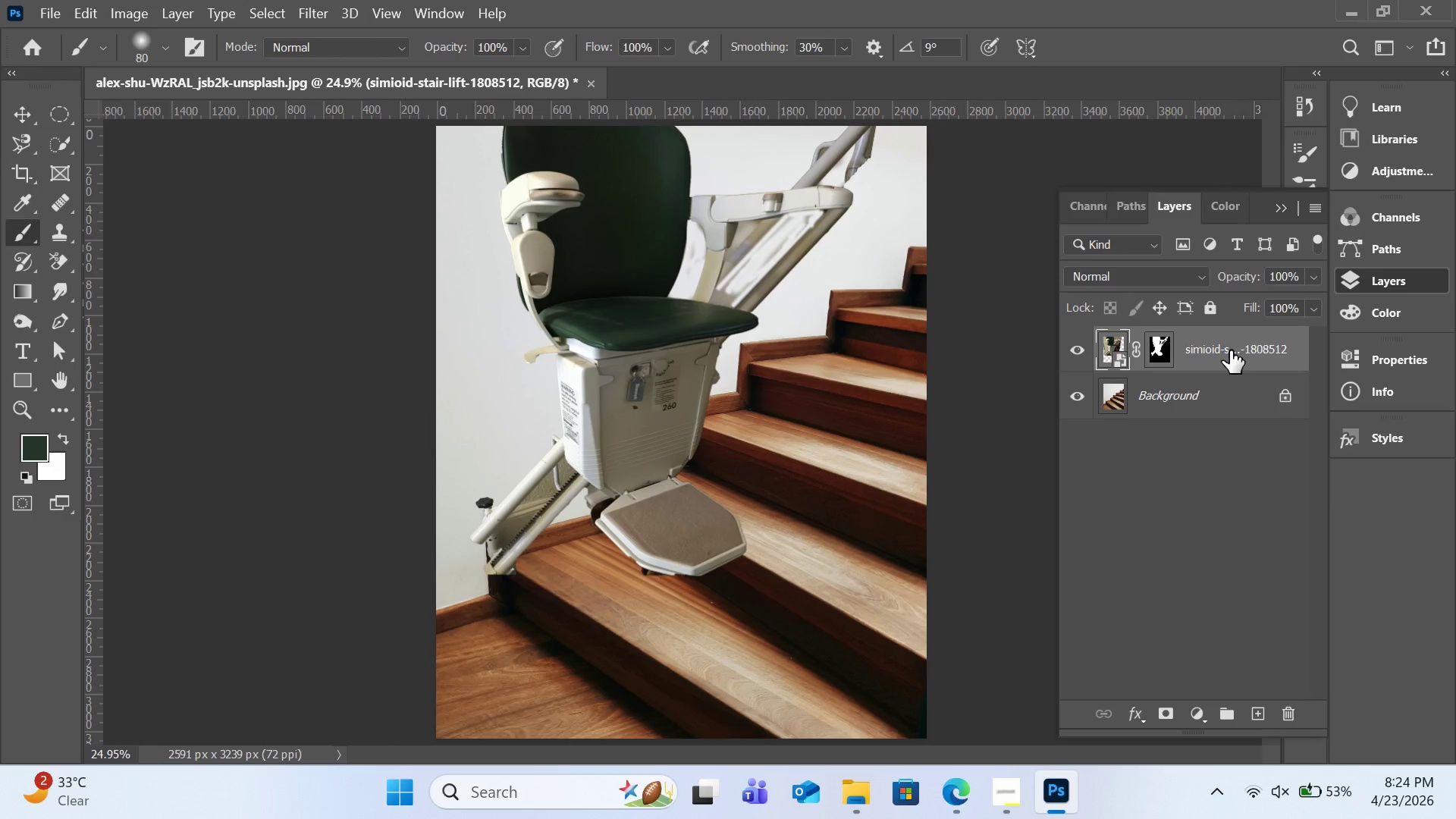 
key(Control+T)
 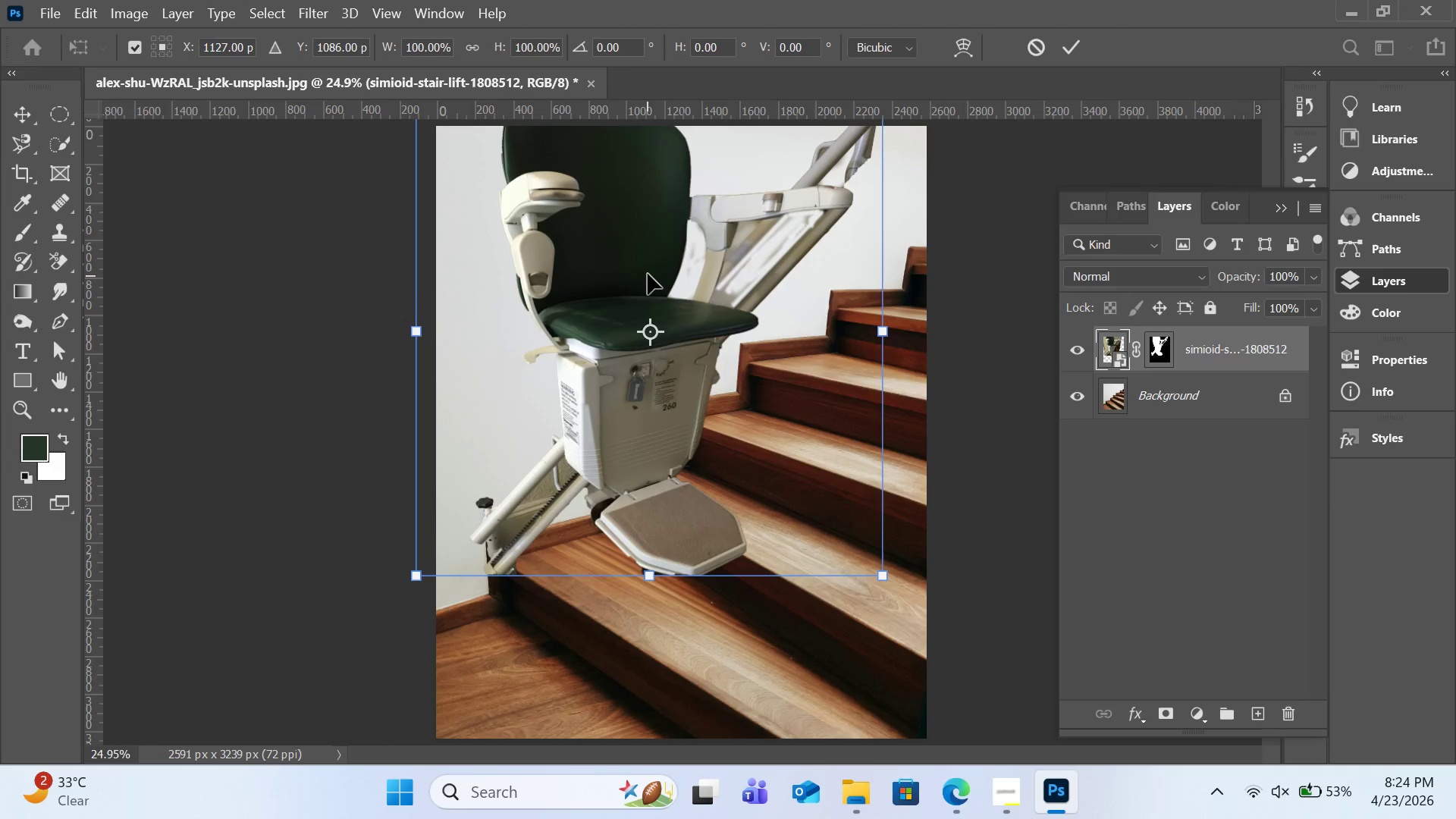 
left_click_drag(start_coordinate=[648, 274], to_coordinate=[646, 309])
 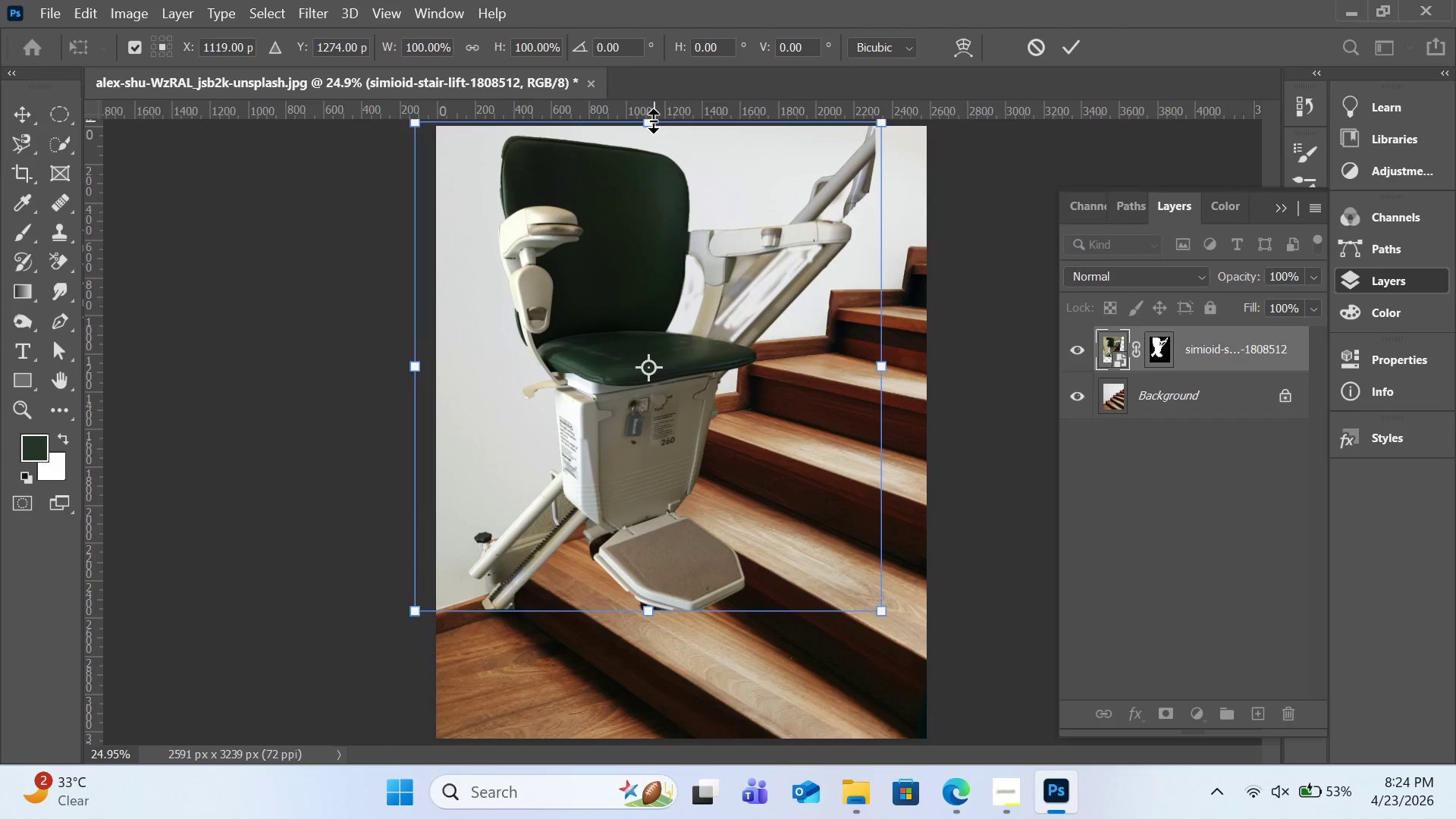 
left_click_drag(start_coordinate=[653, 121], to_coordinate=[654, 152])
 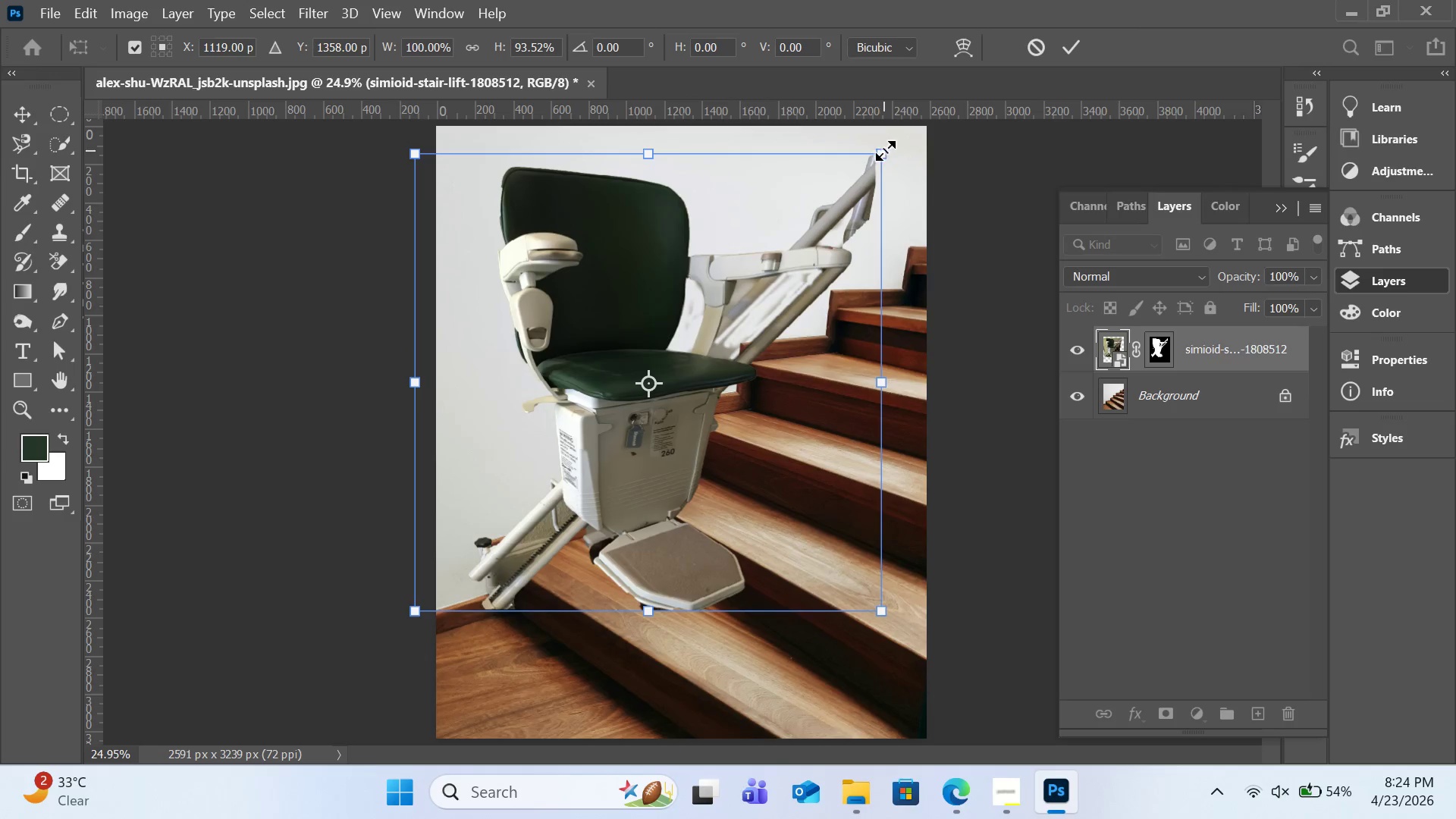 
left_click_drag(start_coordinate=[885, 150], to_coordinate=[855, 164])
 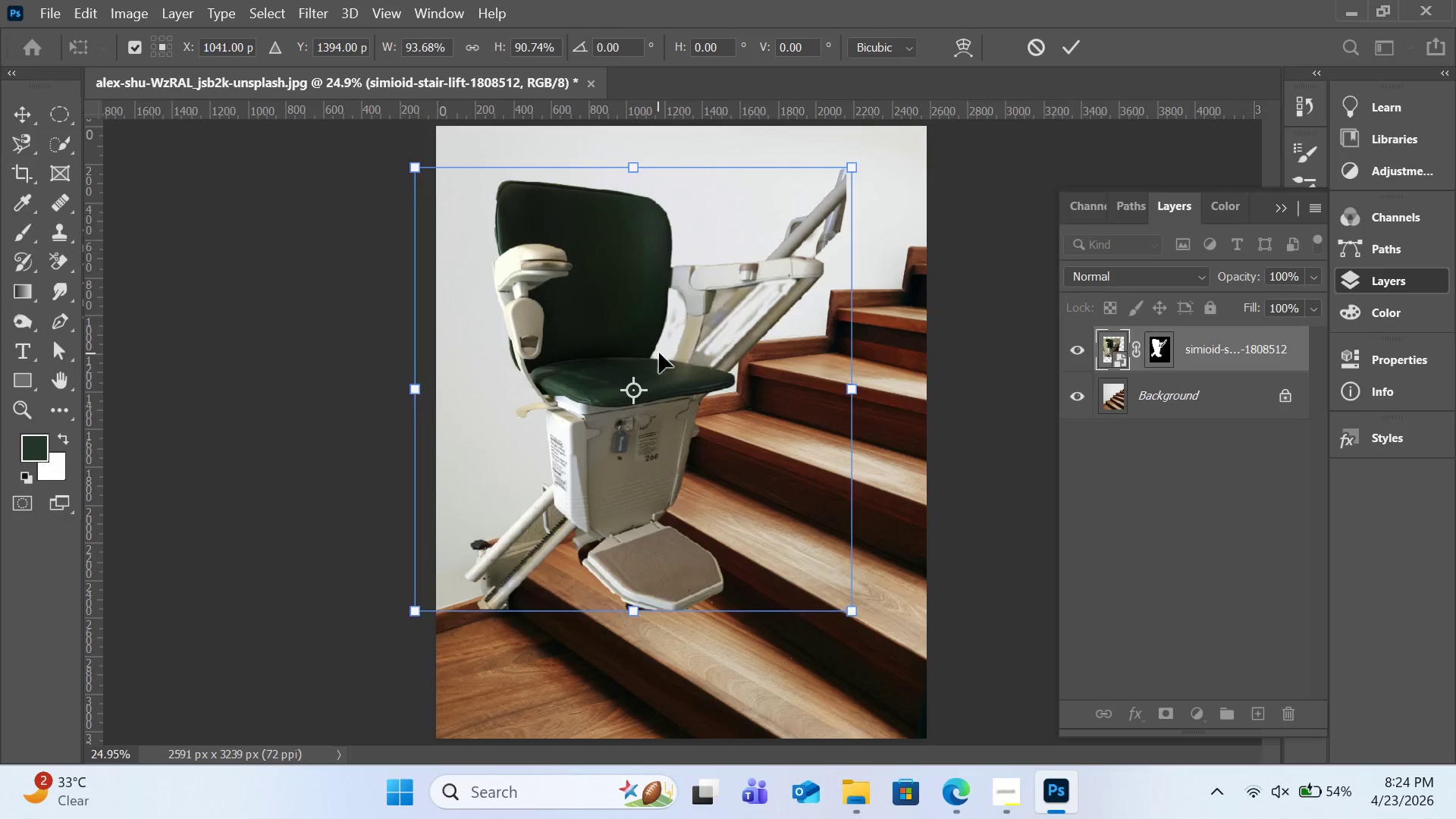 
left_click_drag(start_coordinate=[657, 353], to_coordinate=[726, 303])
 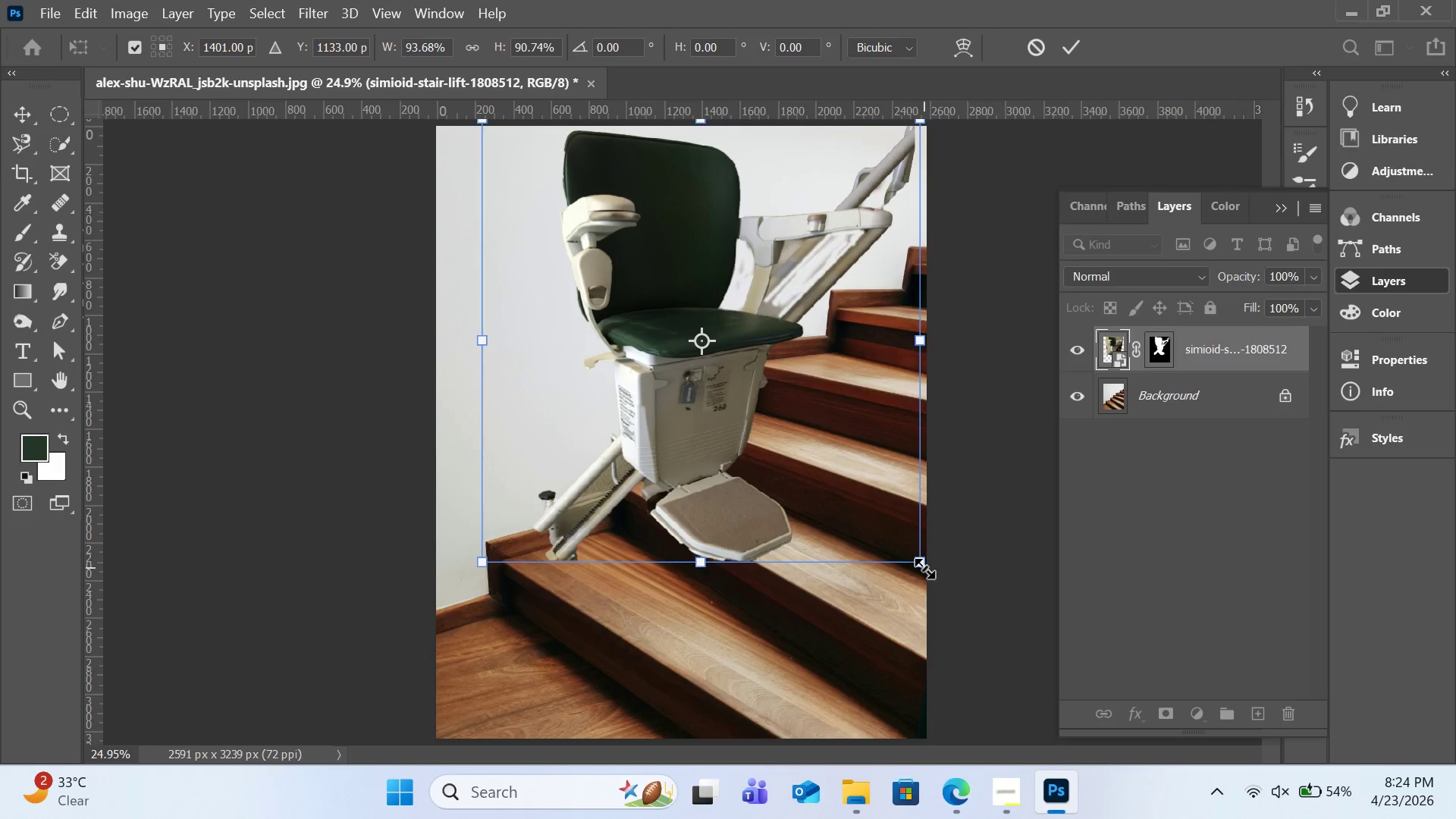 
left_click_drag(start_coordinate=[921, 566], to_coordinate=[927, 582])
 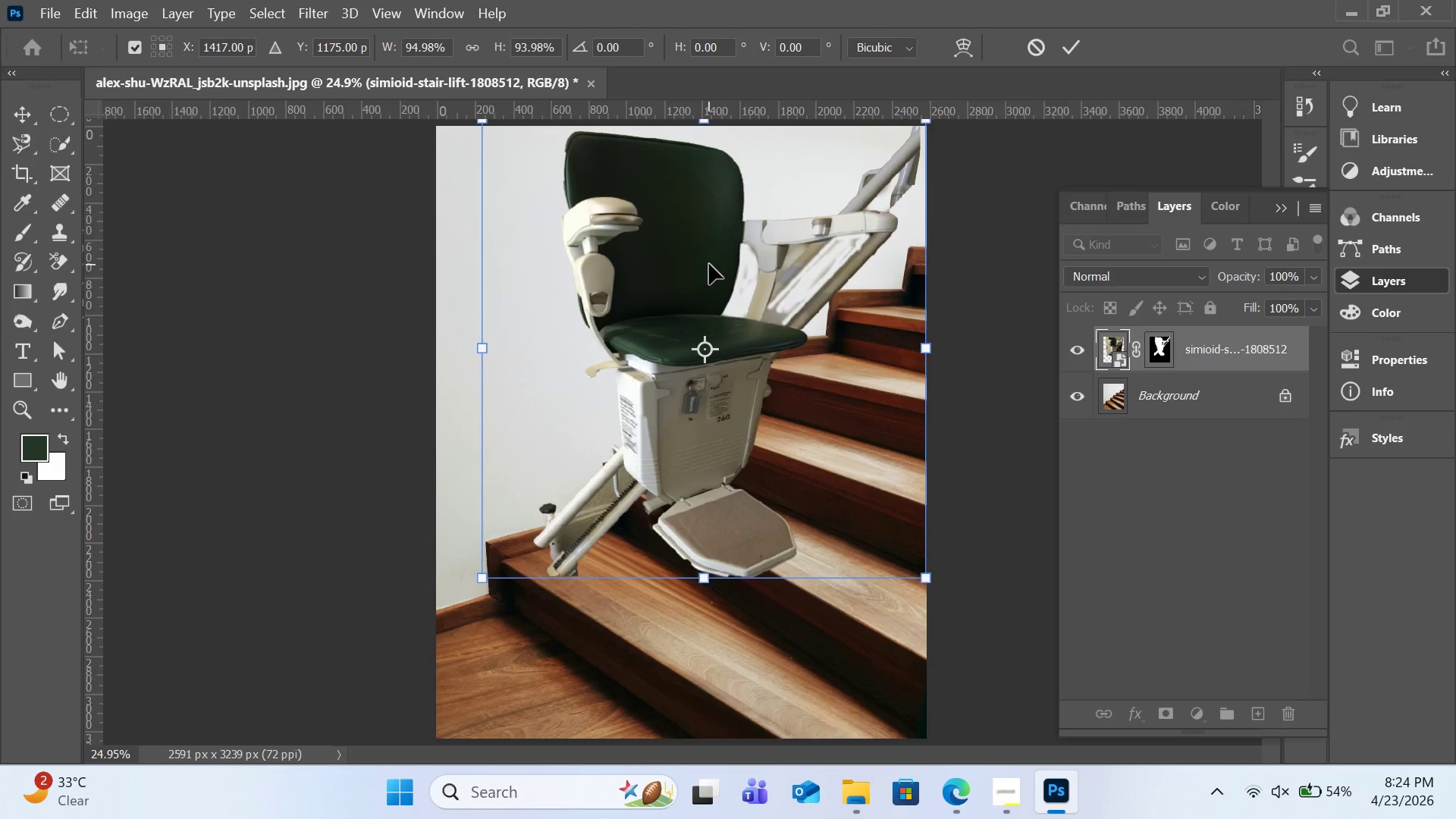 
left_click_drag(start_coordinate=[709, 264], to_coordinate=[690, 270])
 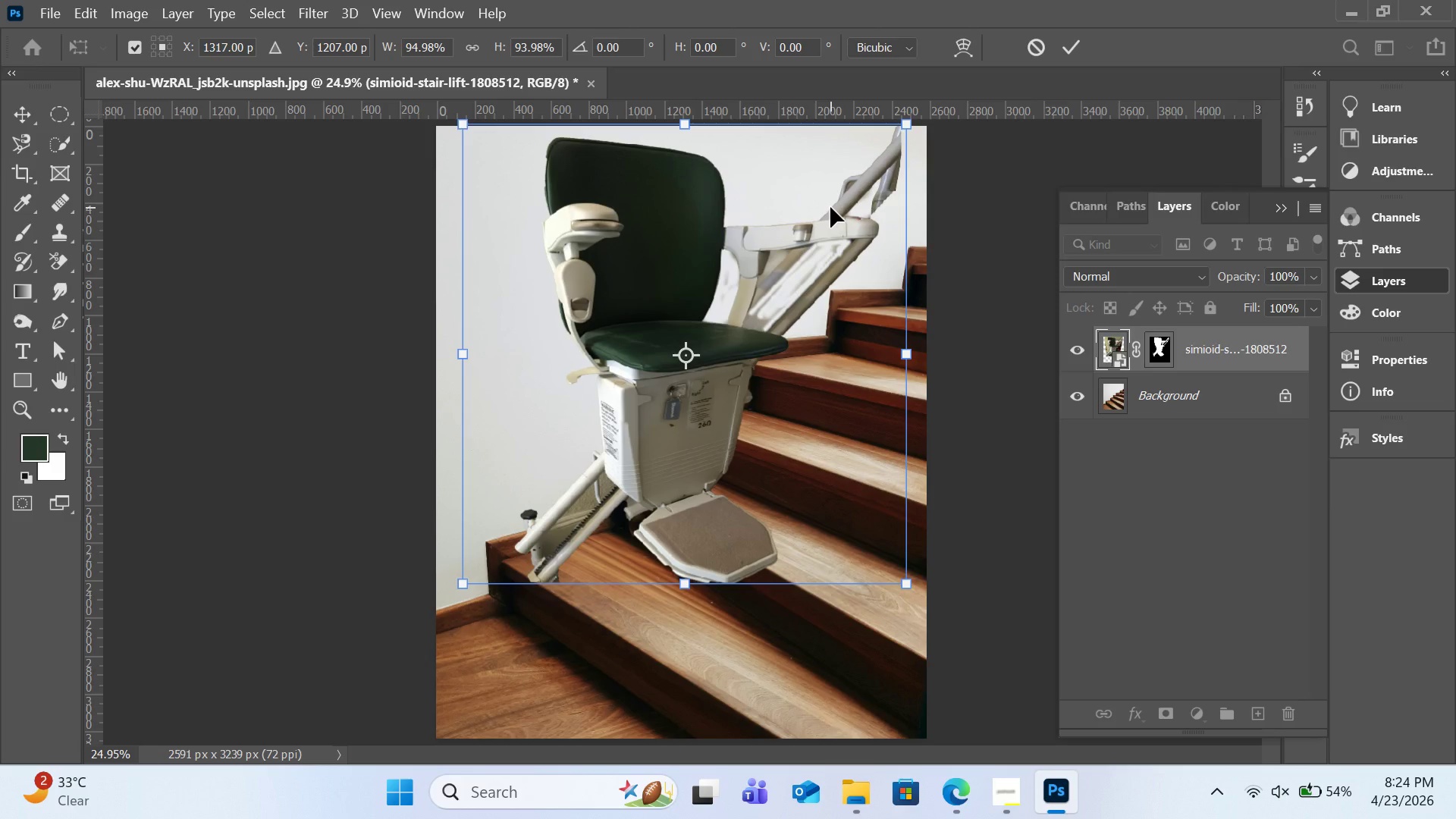 
wait(12.19)
 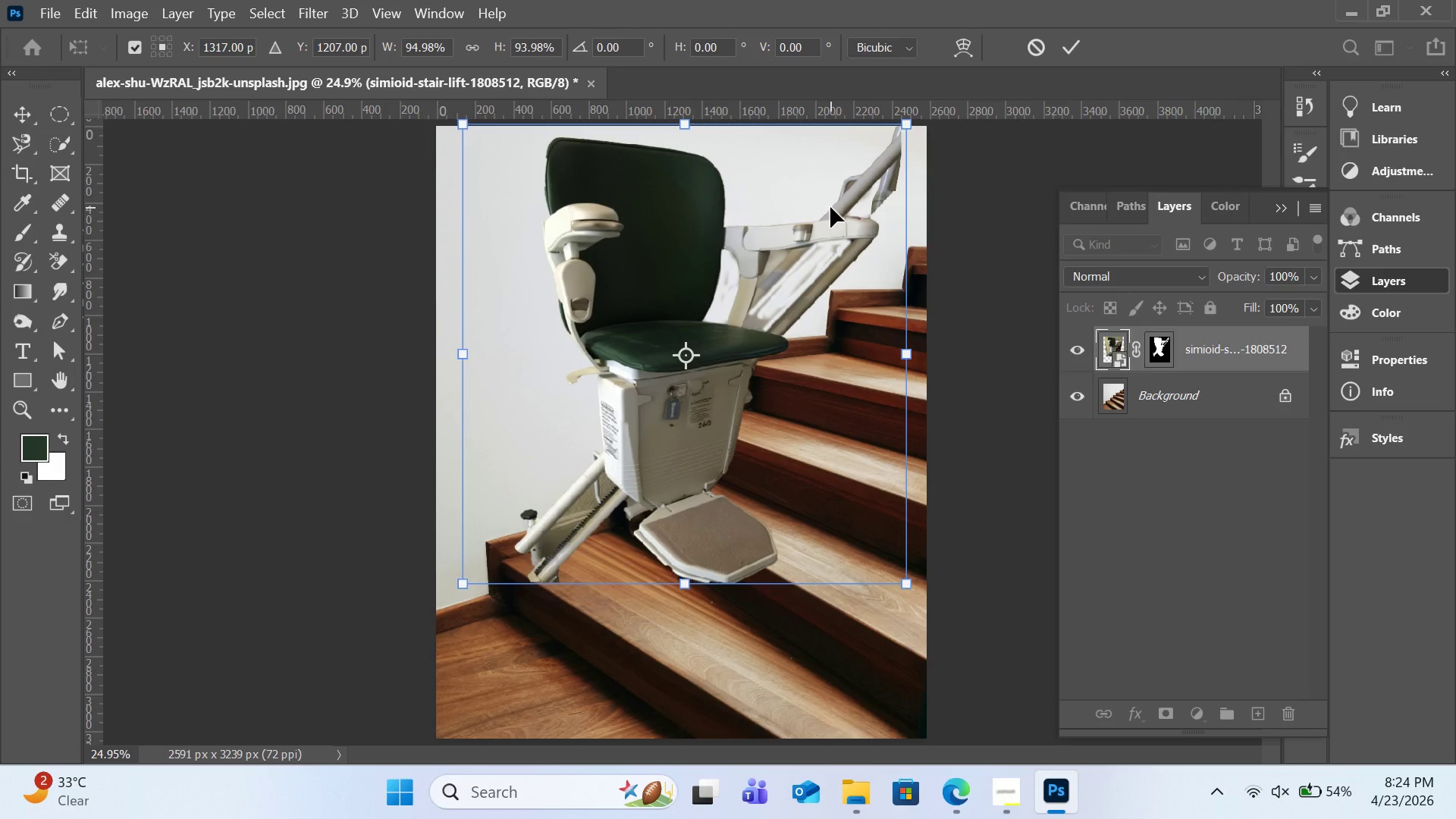 
left_click_drag(start_coordinate=[720, 409], to_coordinate=[720, 400])
 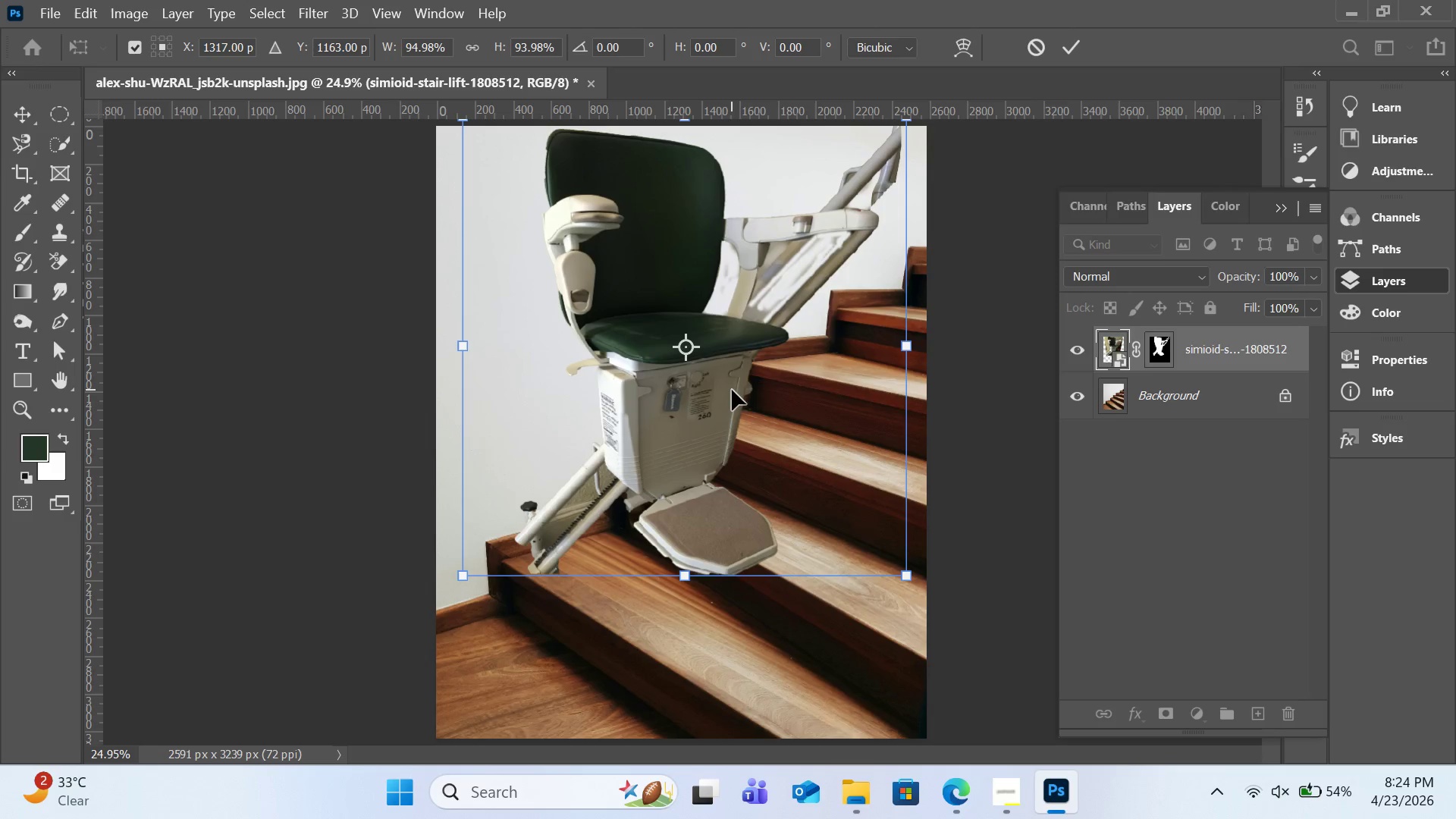 
left_click_drag(start_coordinate=[728, 390], to_coordinate=[690, 390])
 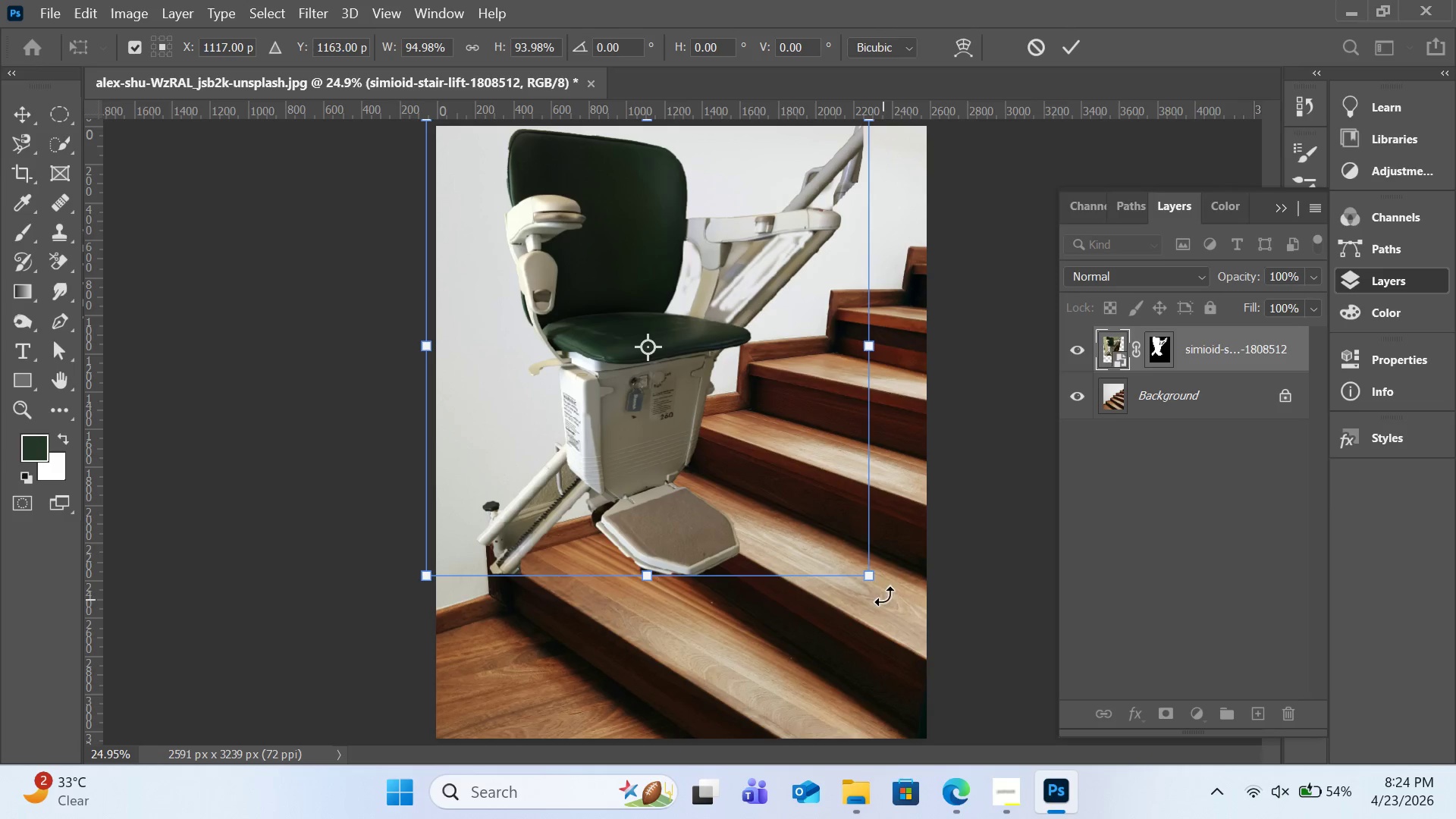 
left_click_drag(start_coordinate=[869, 572], to_coordinate=[875, 590])
 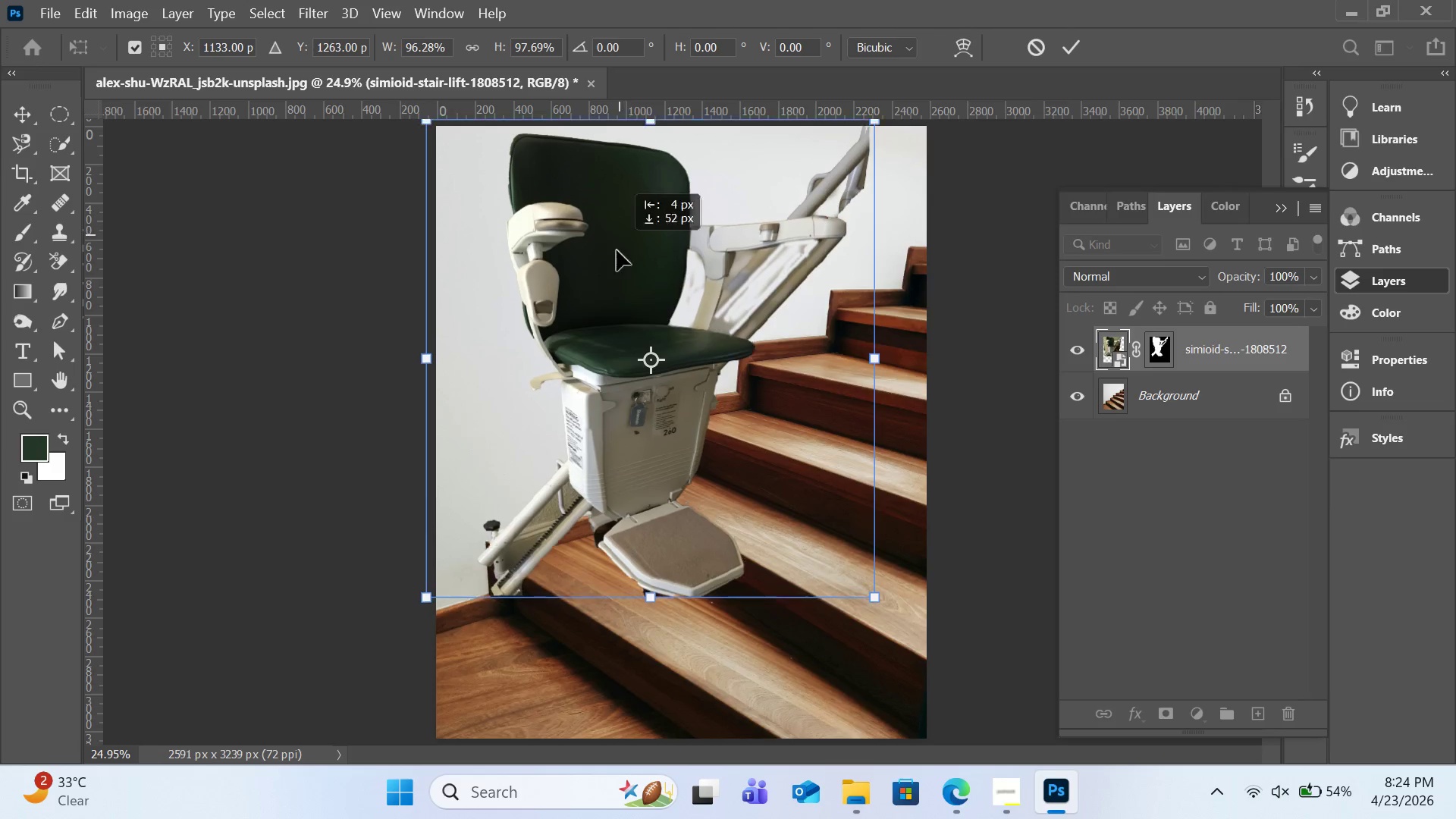 
left_click_drag(start_coordinate=[619, 234], to_coordinate=[617, 263])
 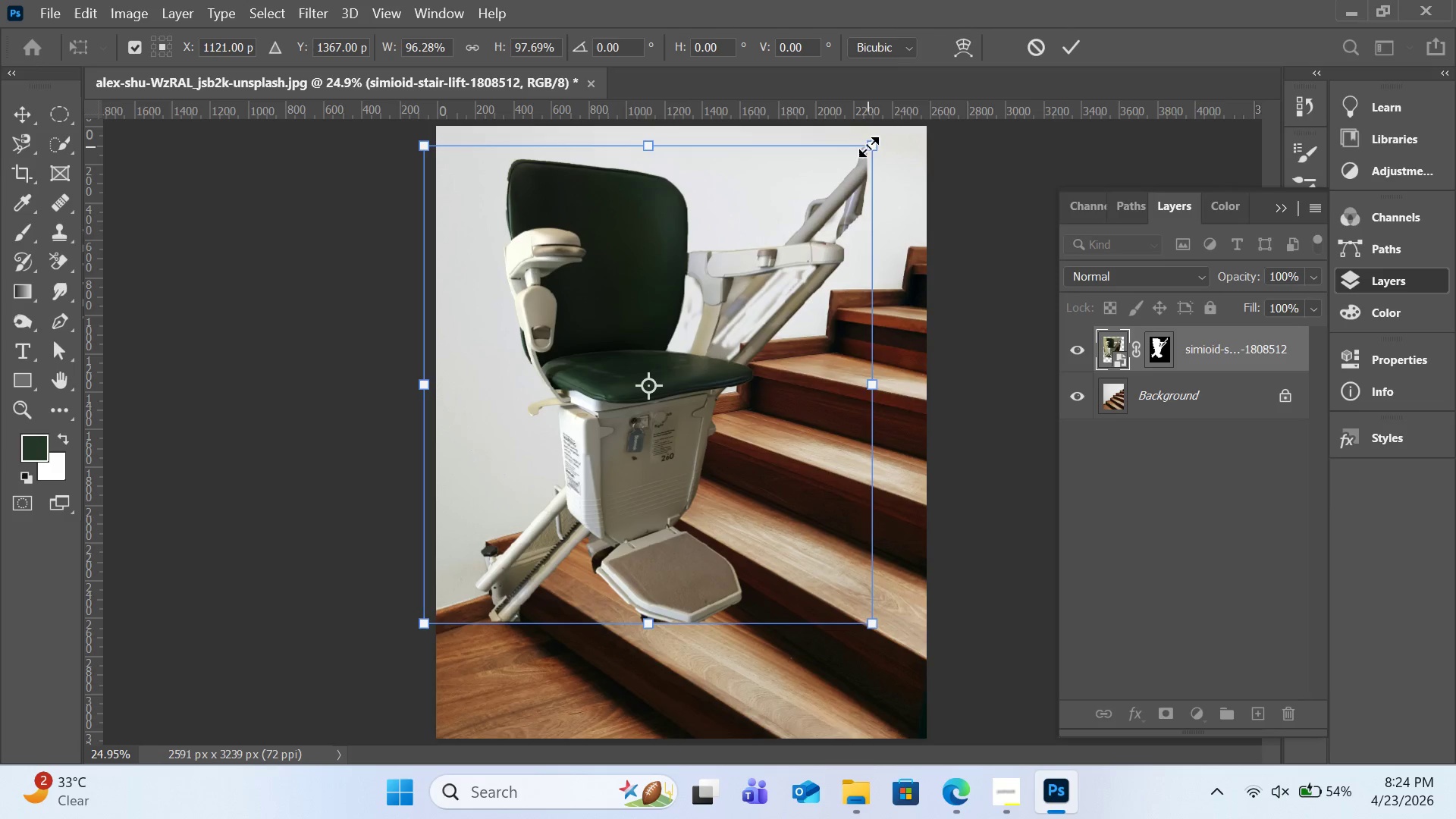 
left_click_drag(start_coordinate=[868, 146], to_coordinate=[908, 132])
 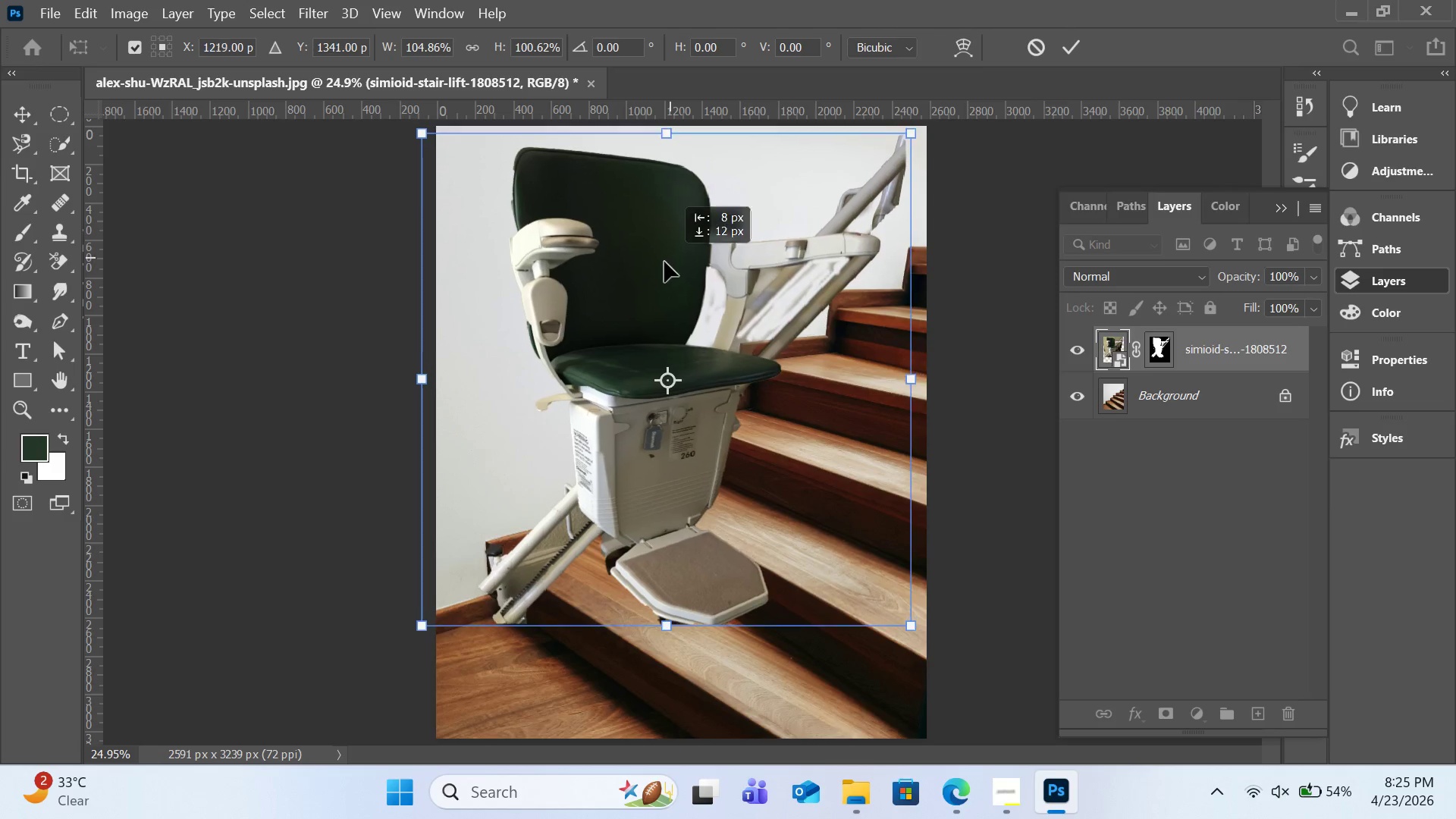 
left_click_drag(start_coordinate=[670, 257], to_coordinate=[648, 278])
 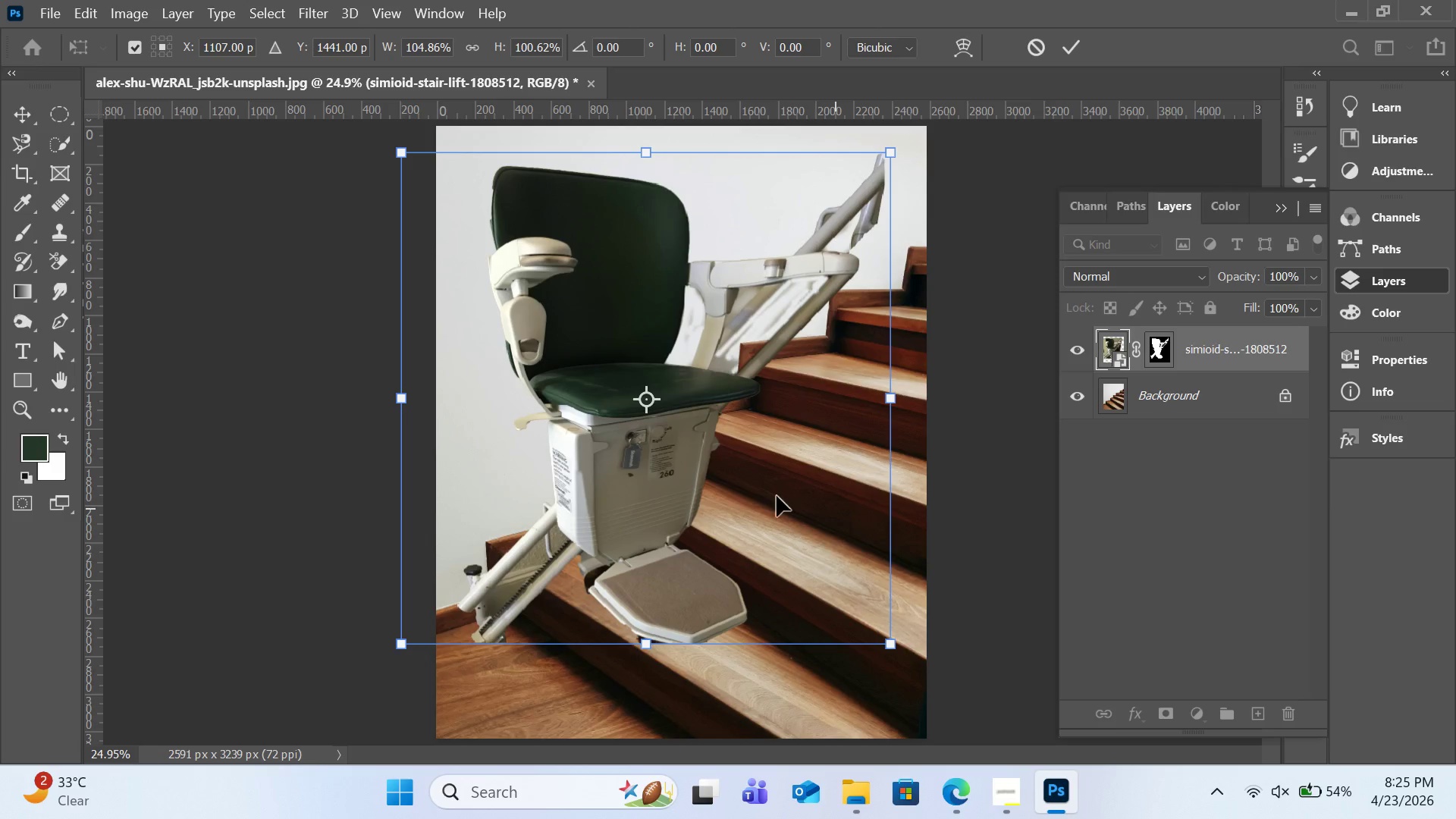 
right_click([777, 496])
 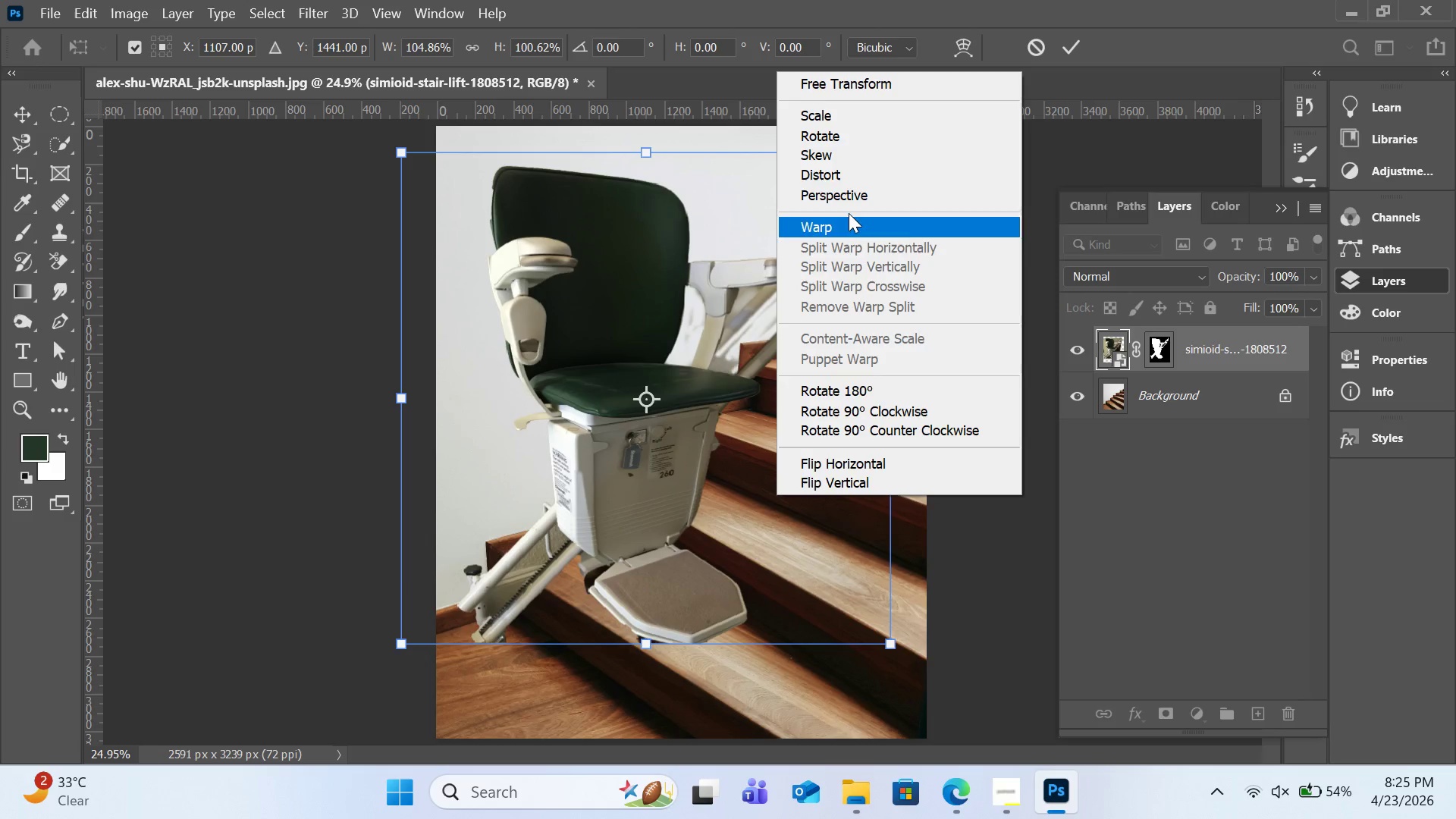 
left_click([849, 200])
 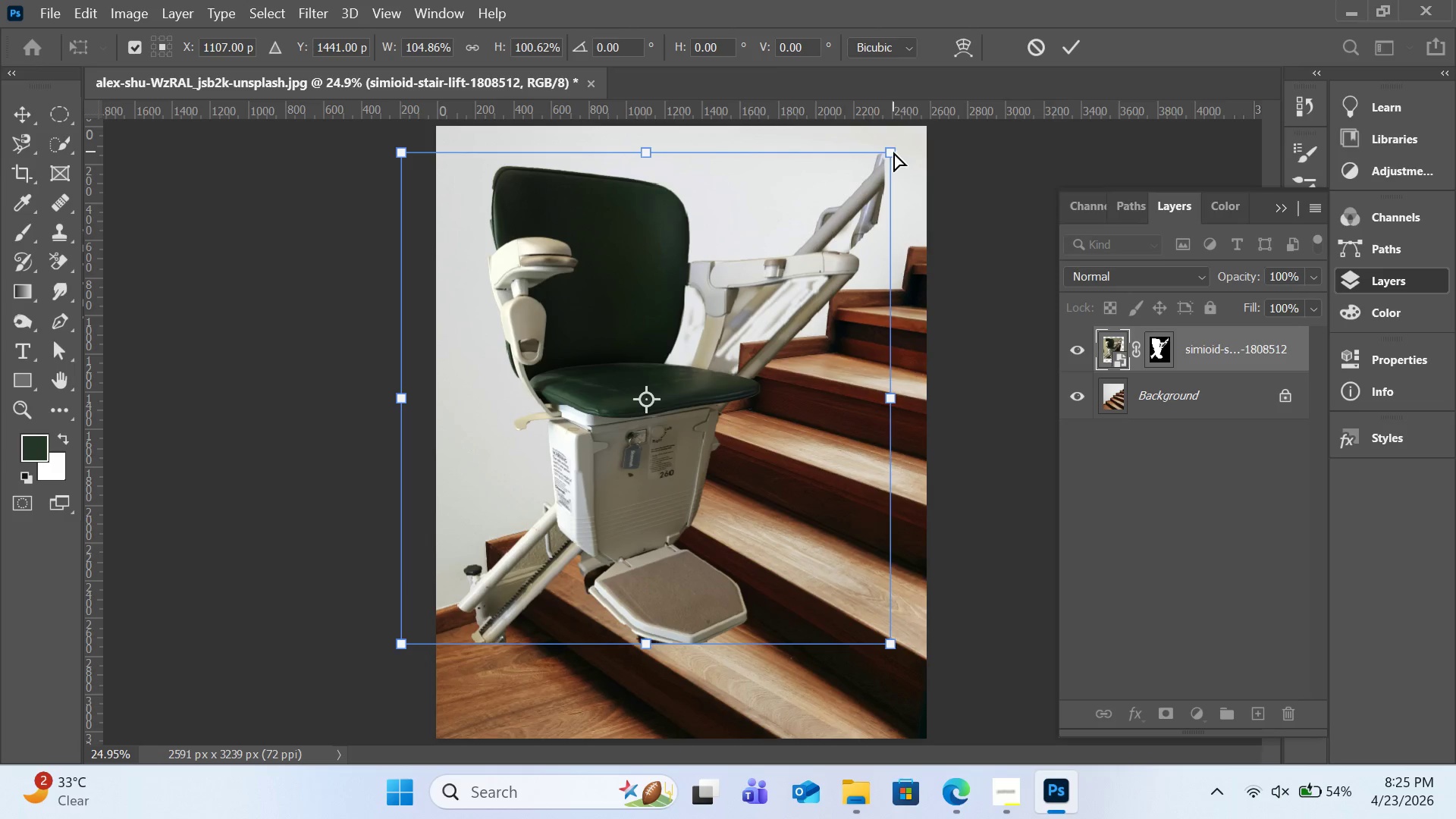 
left_click_drag(start_coordinate=[893, 152], to_coordinate=[861, 155])
 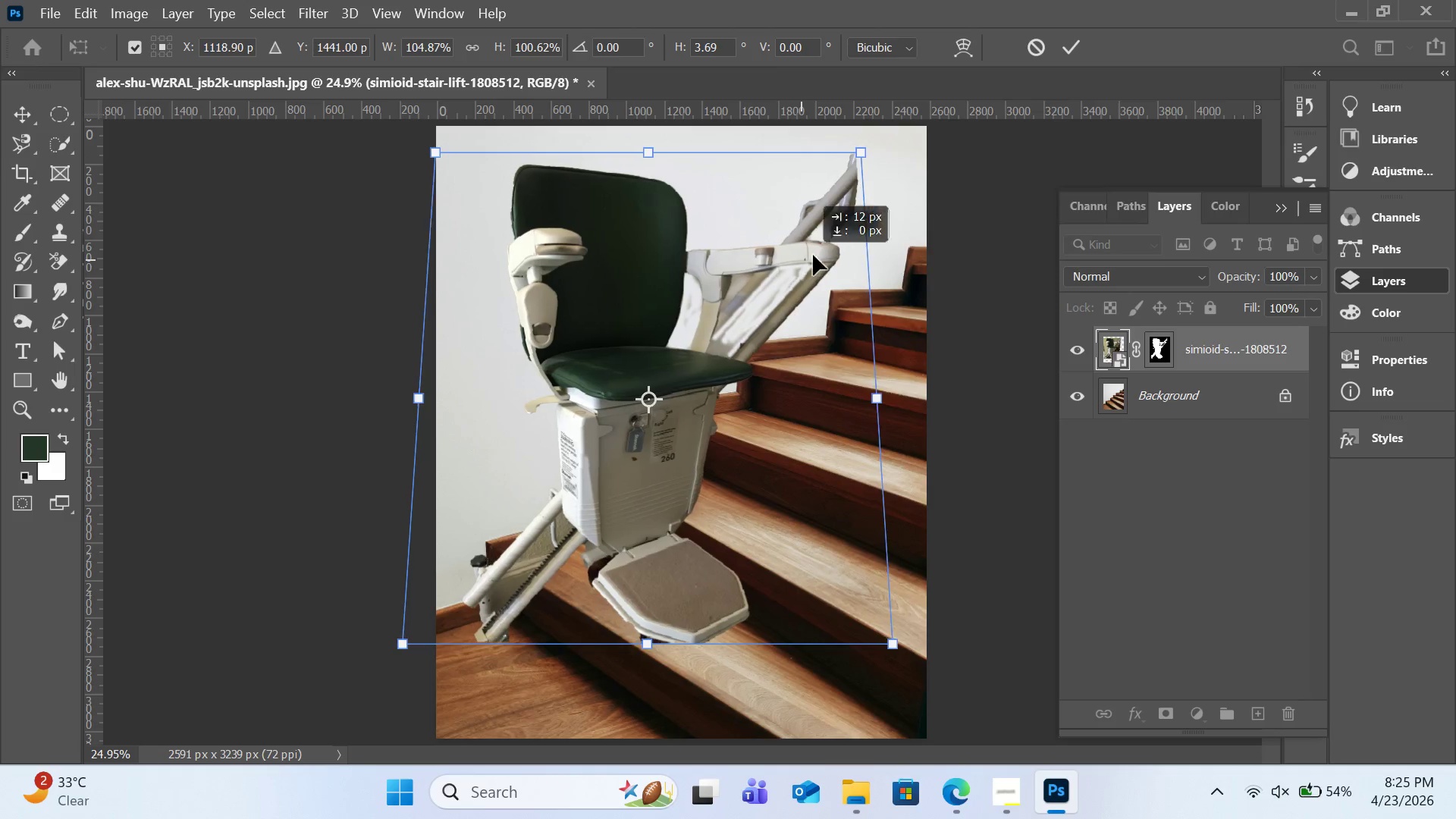 
left_click_drag(start_coordinate=[802, 259], to_coordinate=[821, 243])
 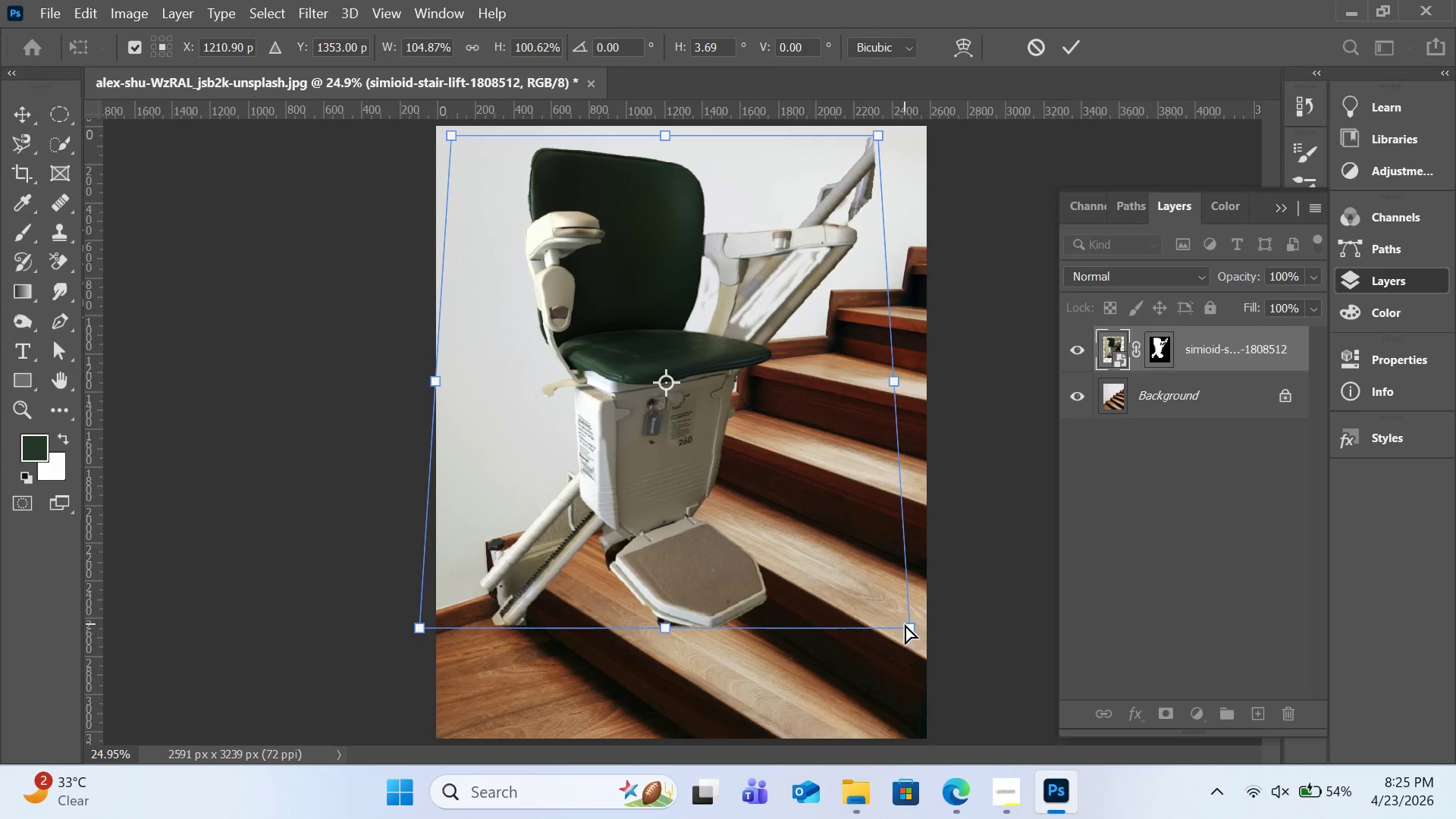 
left_click_drag(start_coordinate=[908, 629], to_coordinate=[883, 652])
 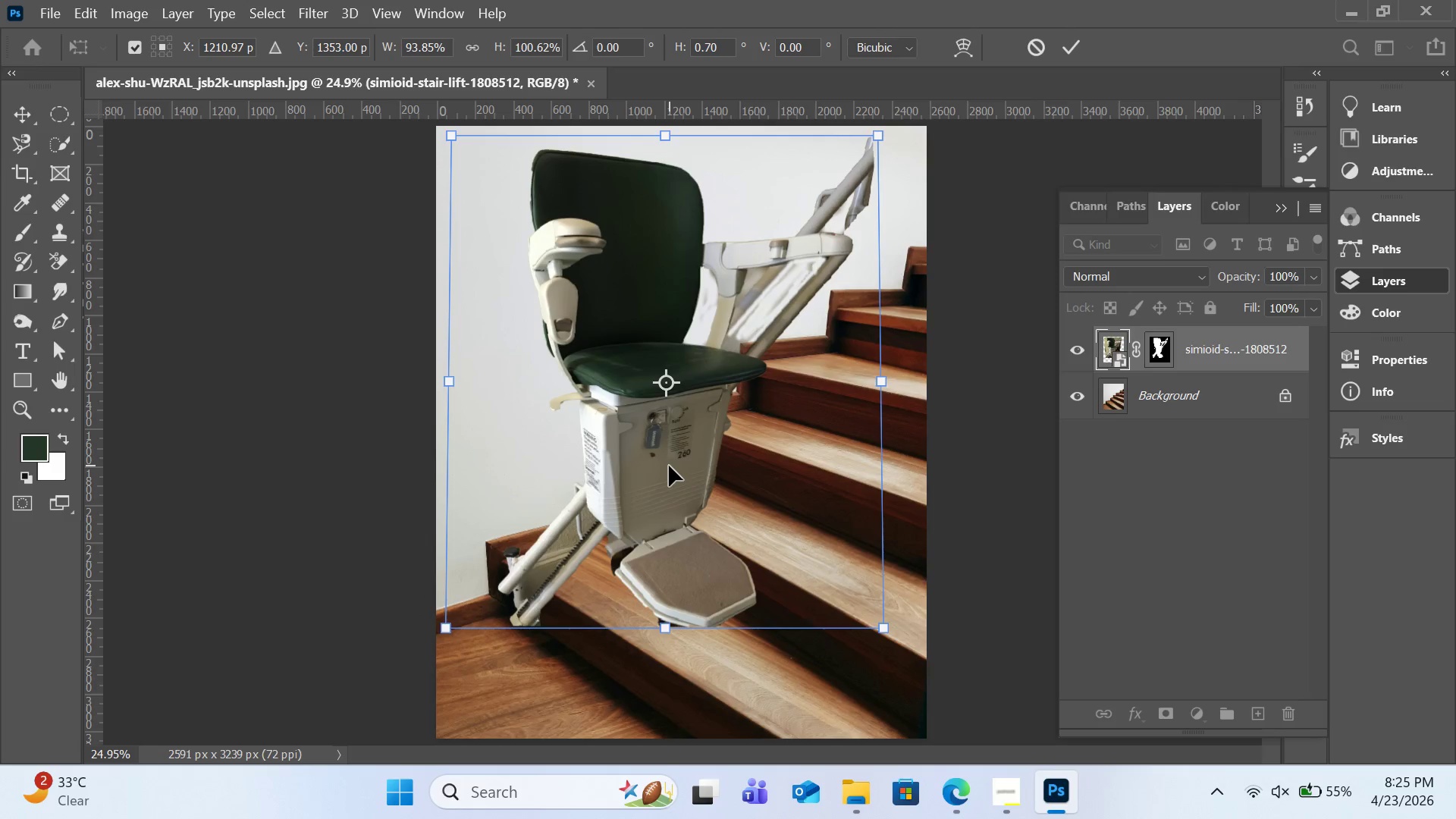 
left_click_drag(start_coordinate=[669, 466], to_coordinate=[654, 457])
 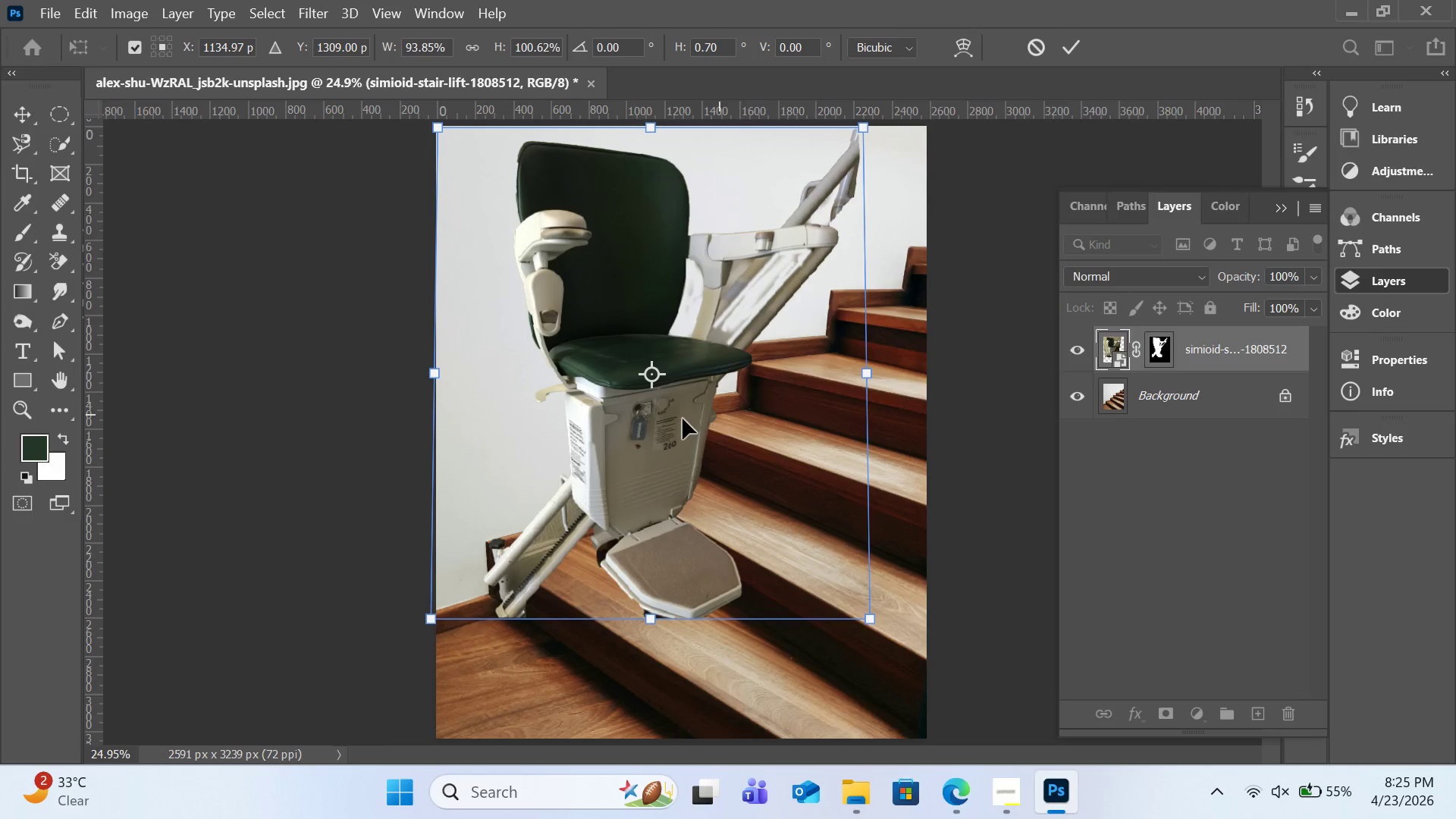 
left_click_drag(start_coordinate=[673, 435], to_coordinate=[689, 432])
 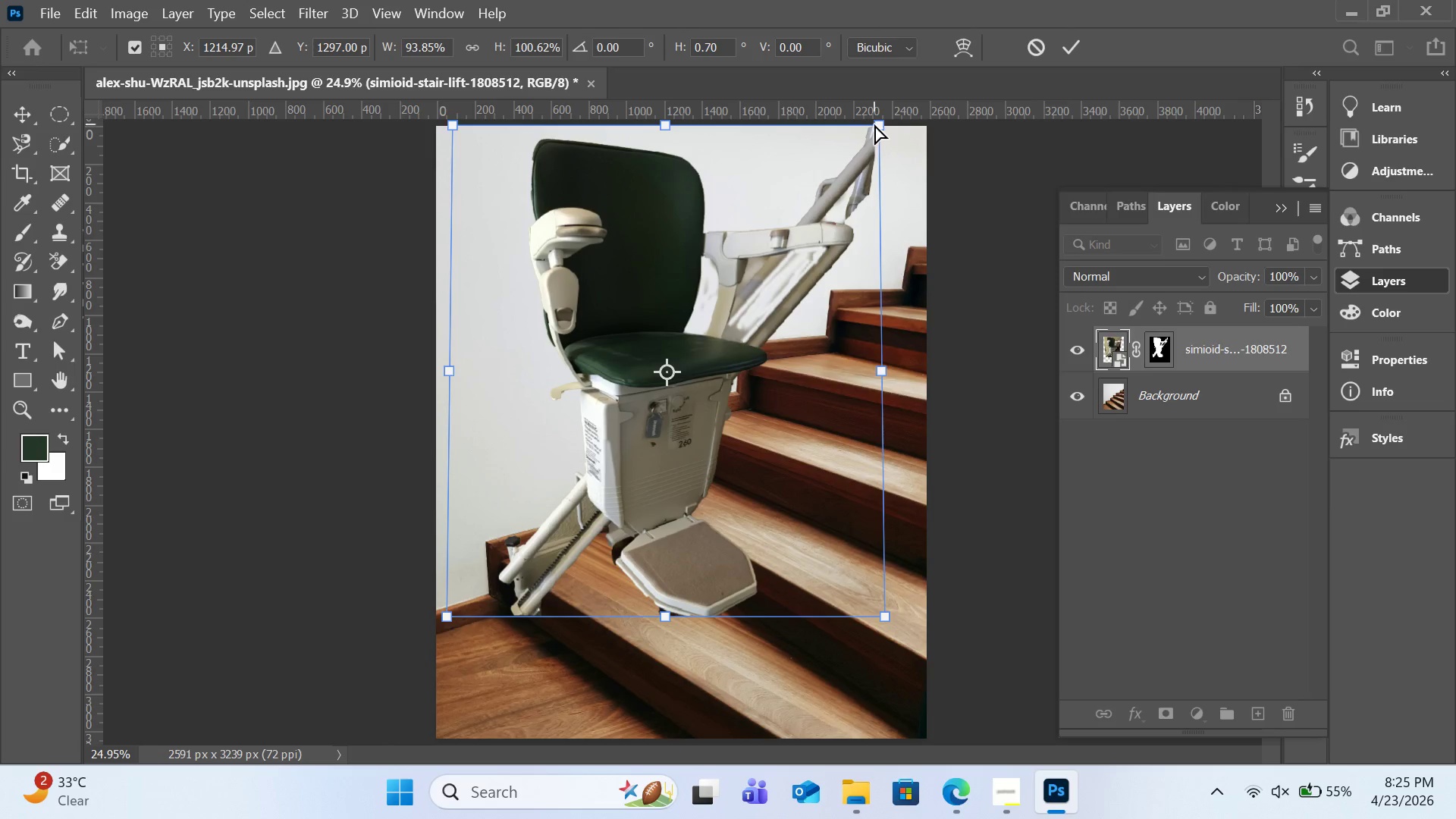 
left_click_drag(start_coordinate=[876, 126], to_coordinate=[861, 181])
 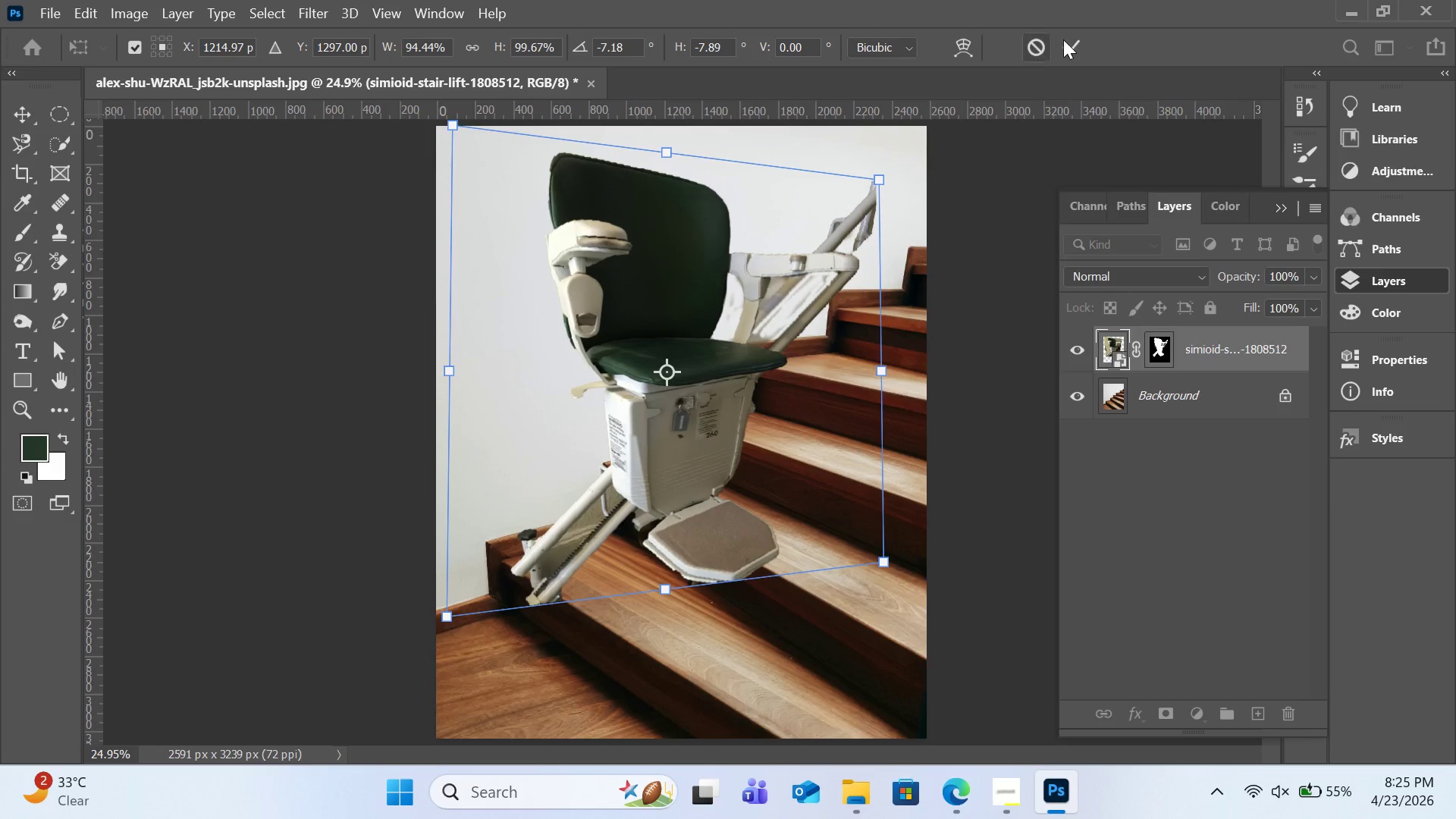 
left_click([1069, 51])
 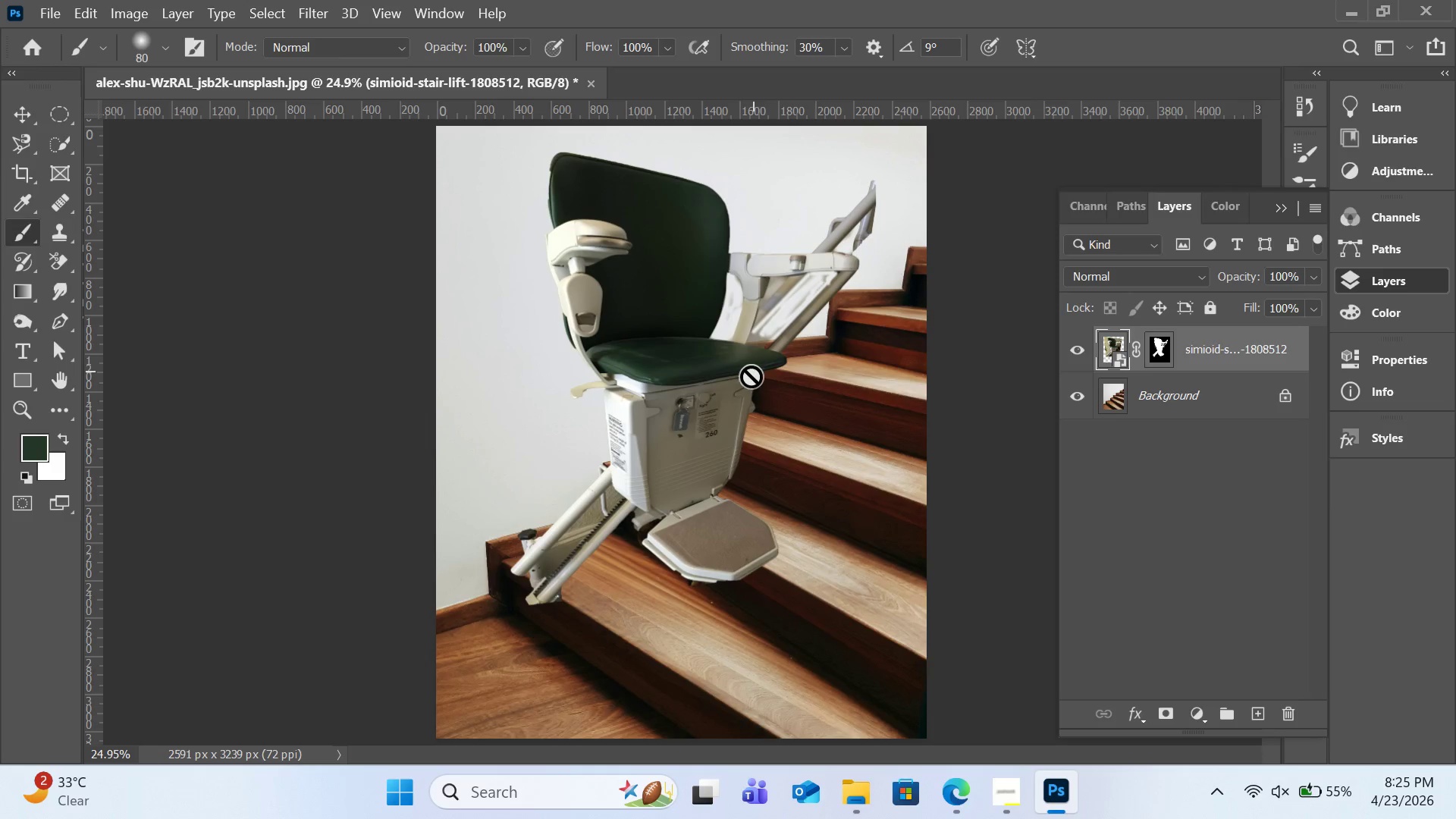 
key(Control+T)
 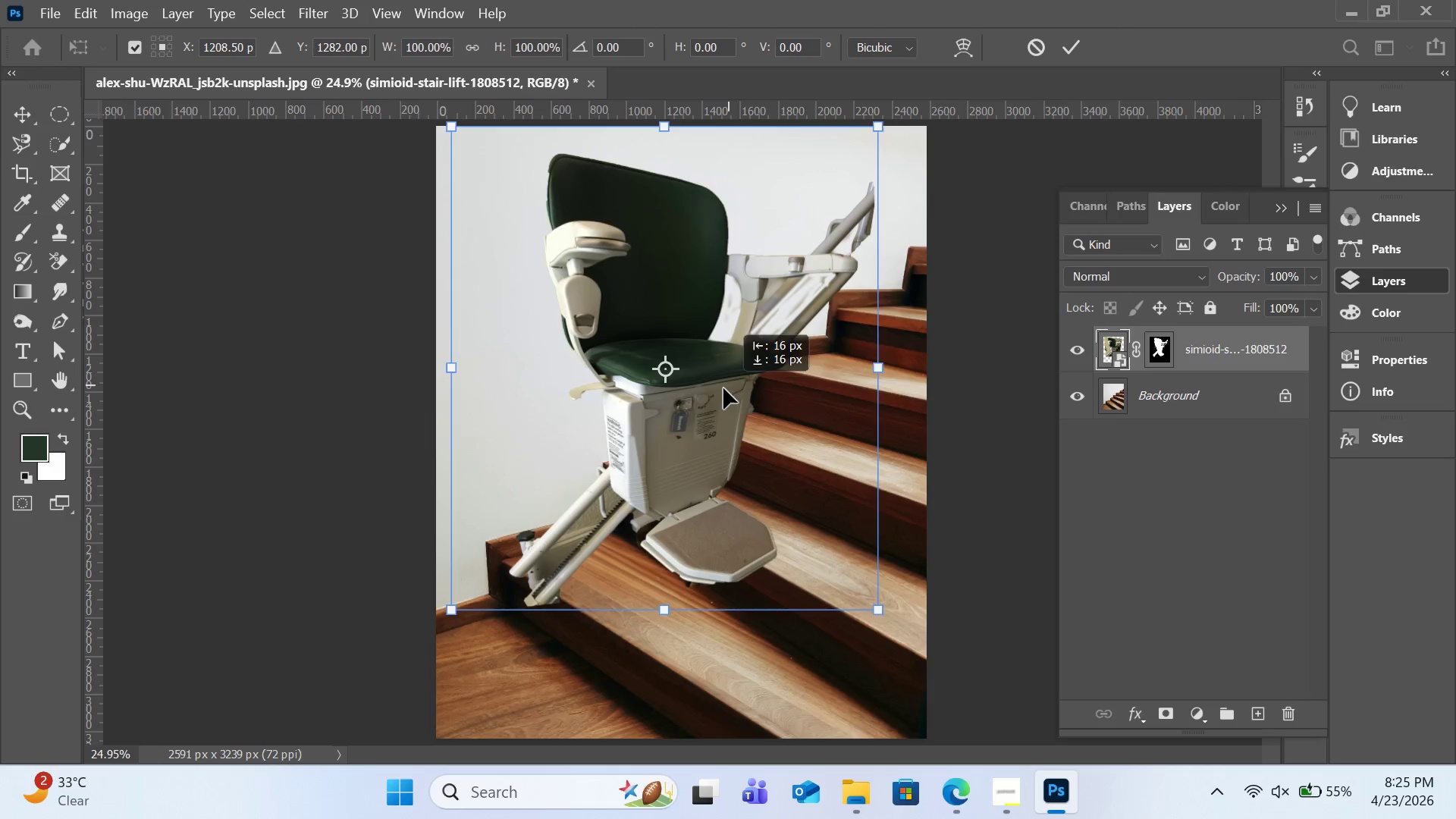 
left_click_drag(start_coordinate=[729, 384], to_coordinate=[683, 359])
 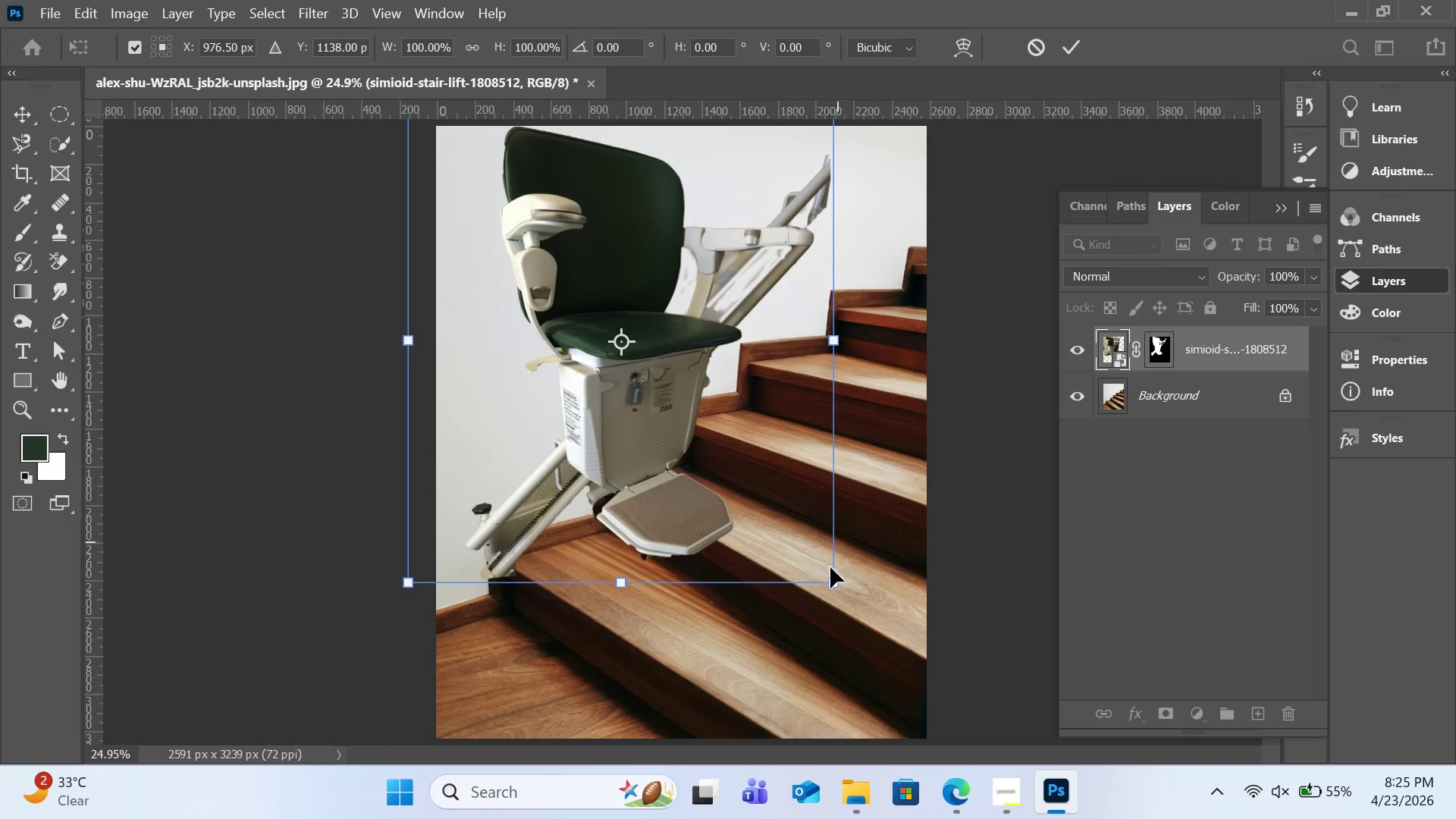 
left_click_drag(start_coordinate=[830, 582], to_coordinate=[846, 610])
 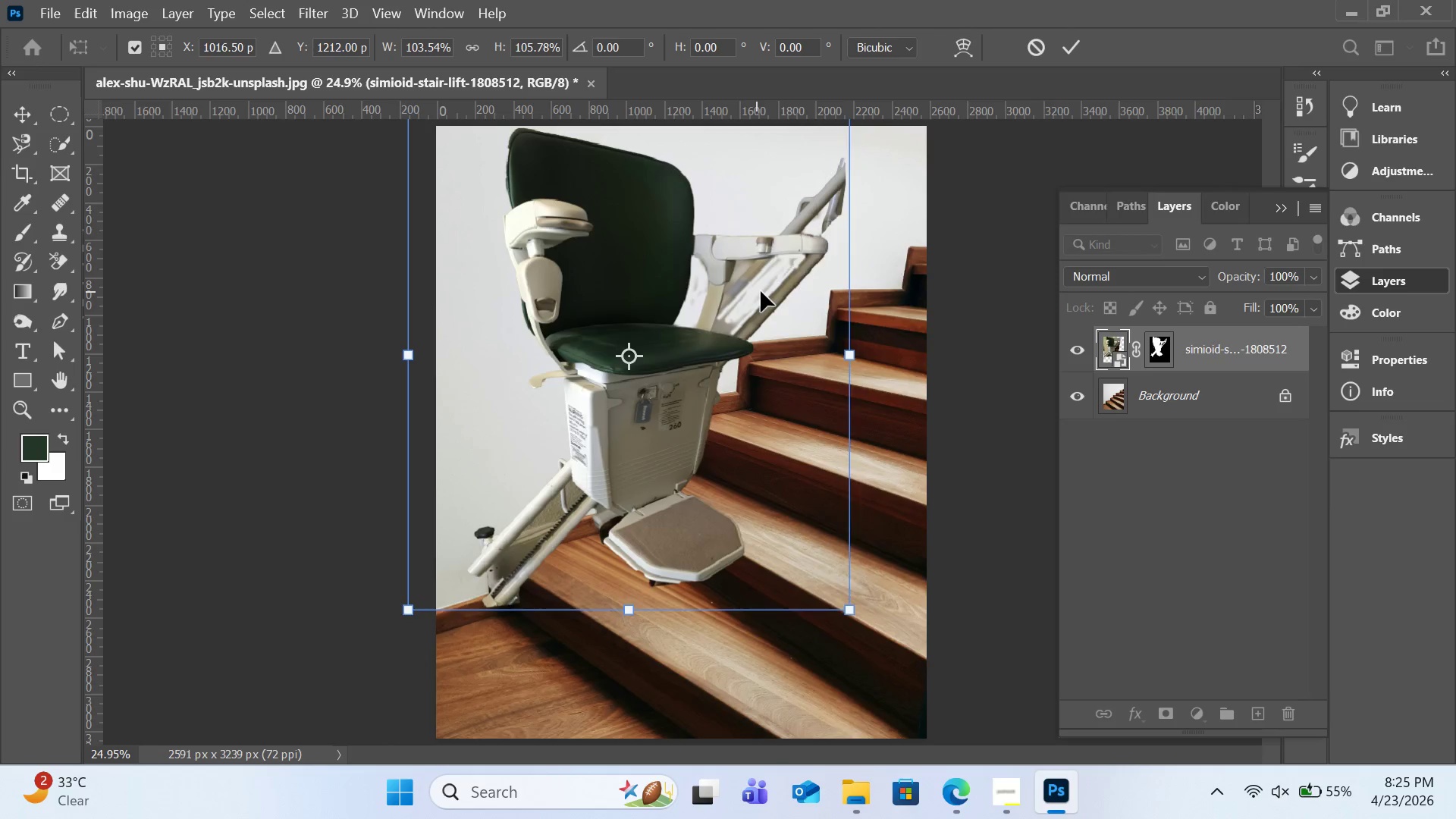 
left_click_drag(start_coordinate=[757, 291], to_coordinate=[754, 302])
 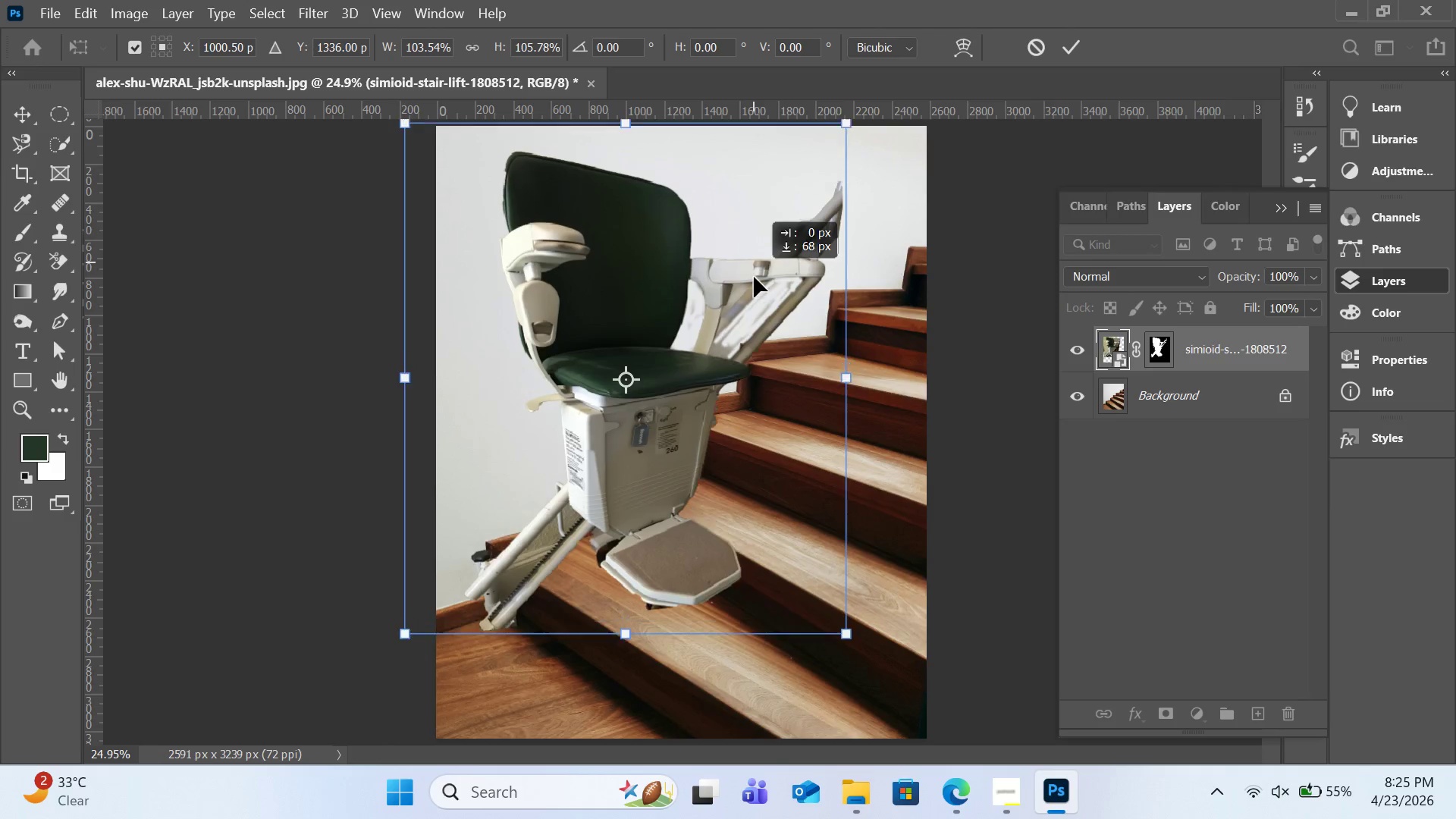 
left_click_drag(start_coordinate=[754, 262], to_coordinate=[753, 287])
 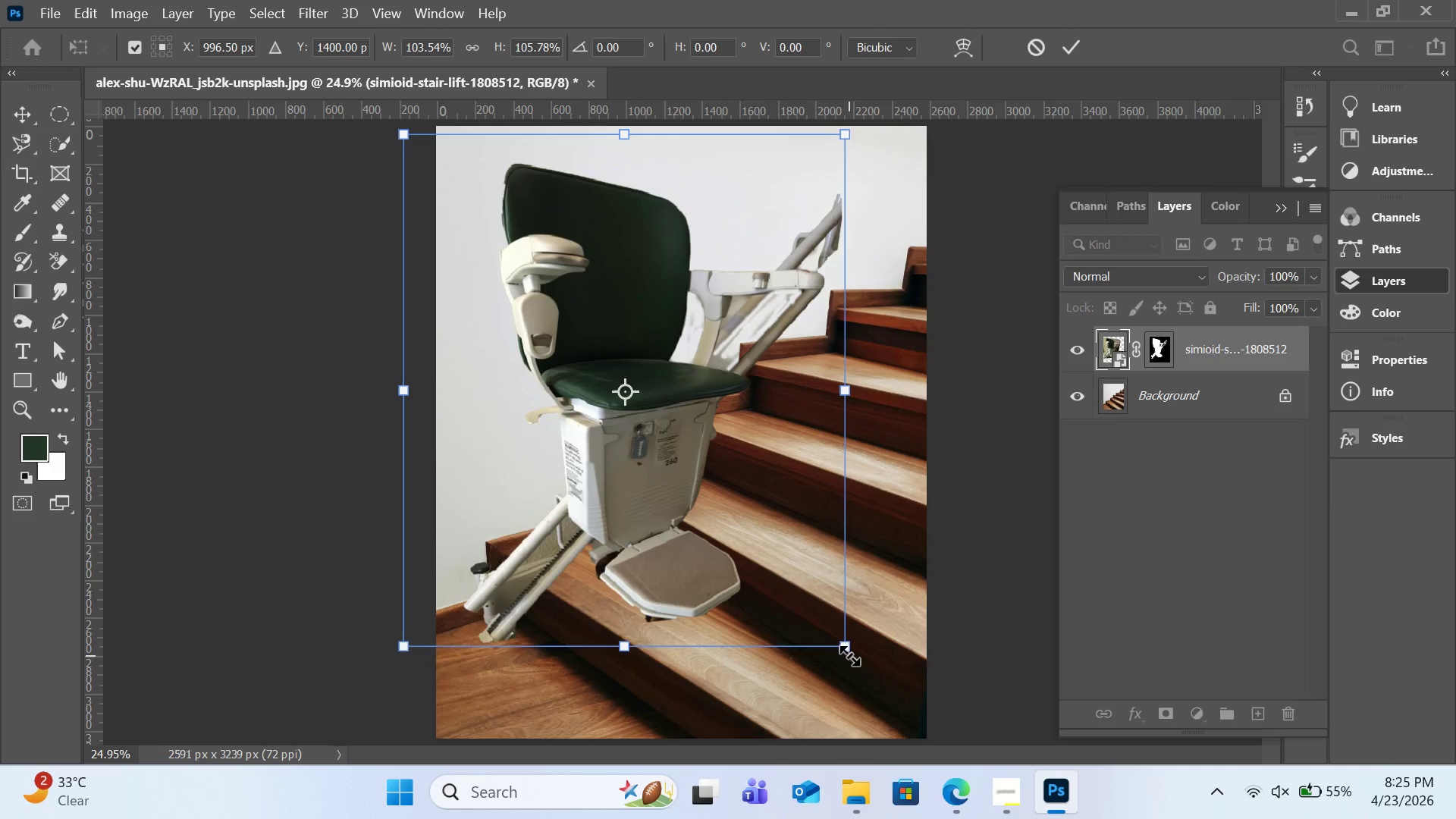 
left_click_drag(start_coordinate=[849, 655], to_coordinate=[819, 608])
 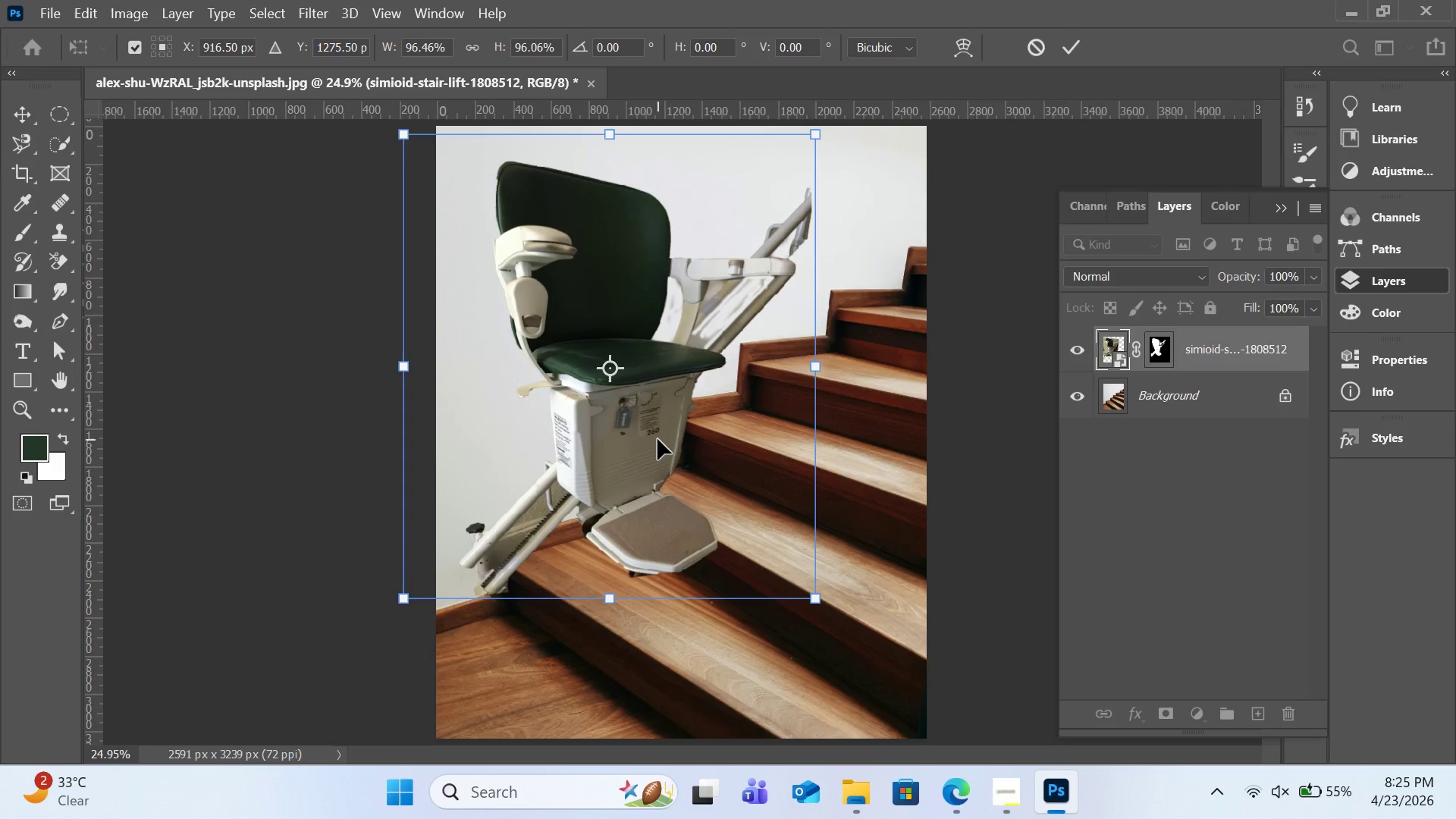 
left_click_drag(start_coordinate=[657, 439], to_coordinate=[673, 425])
 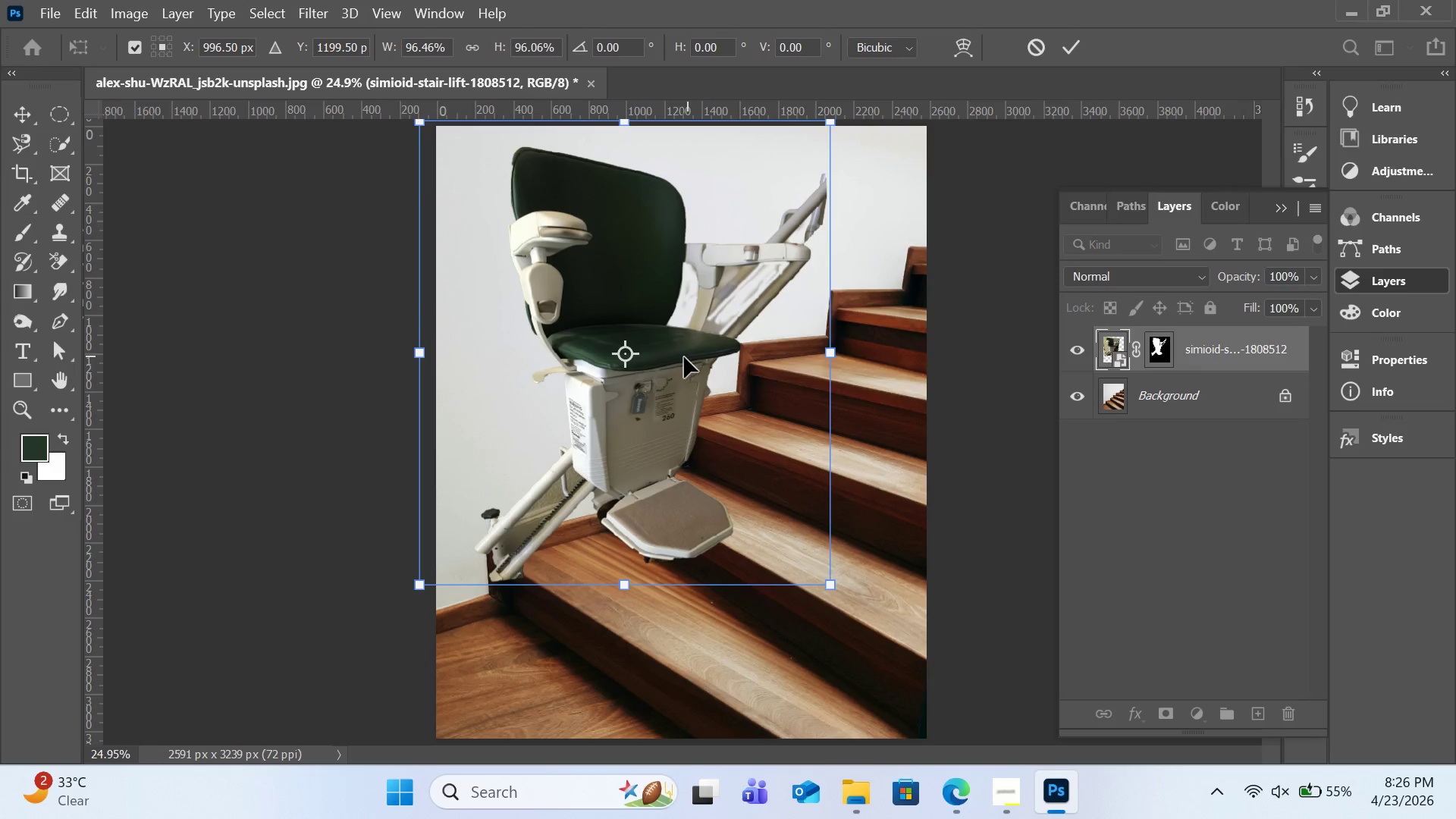 
wait(10.22)
 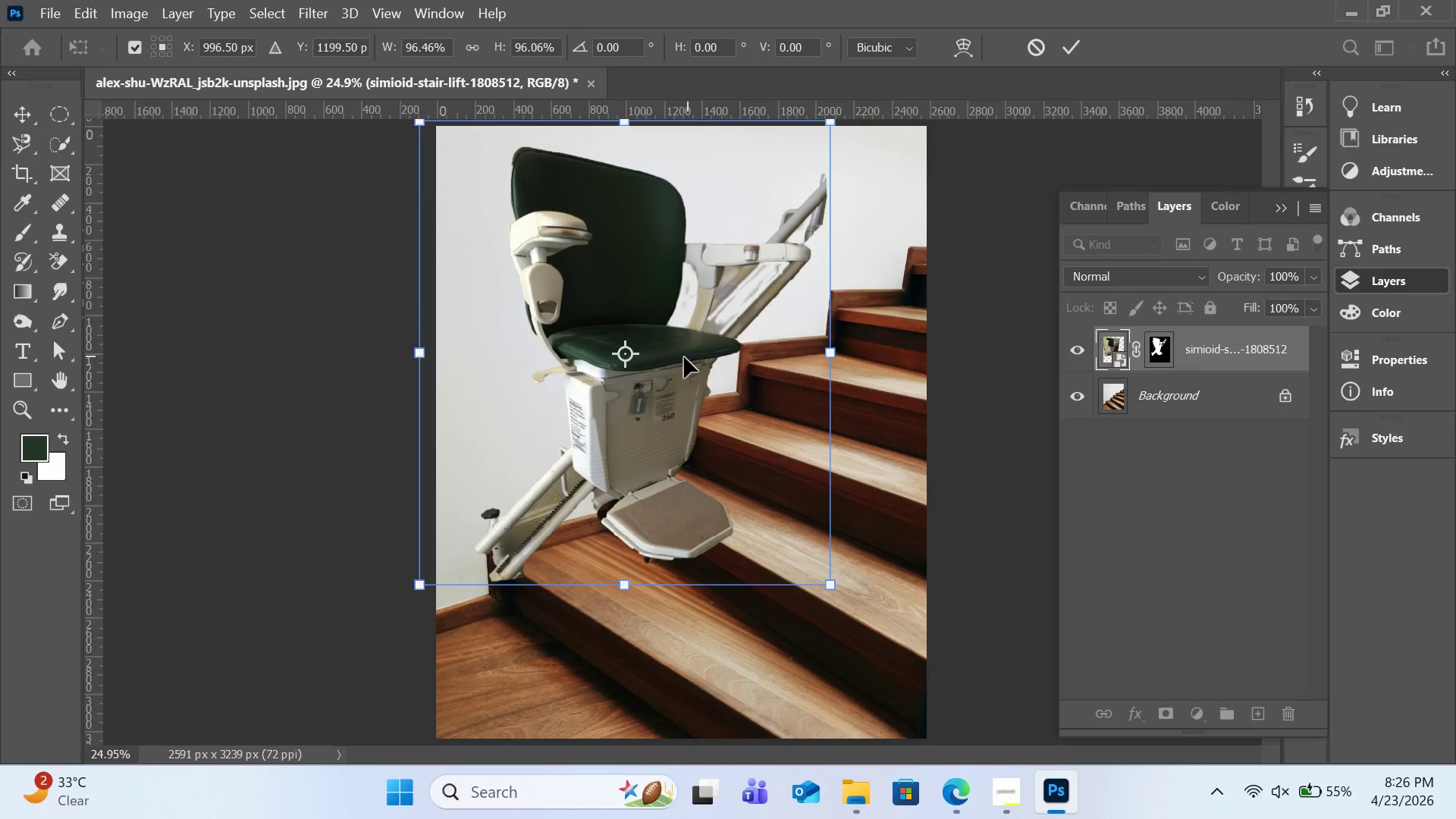 
left_click([952, 816])
 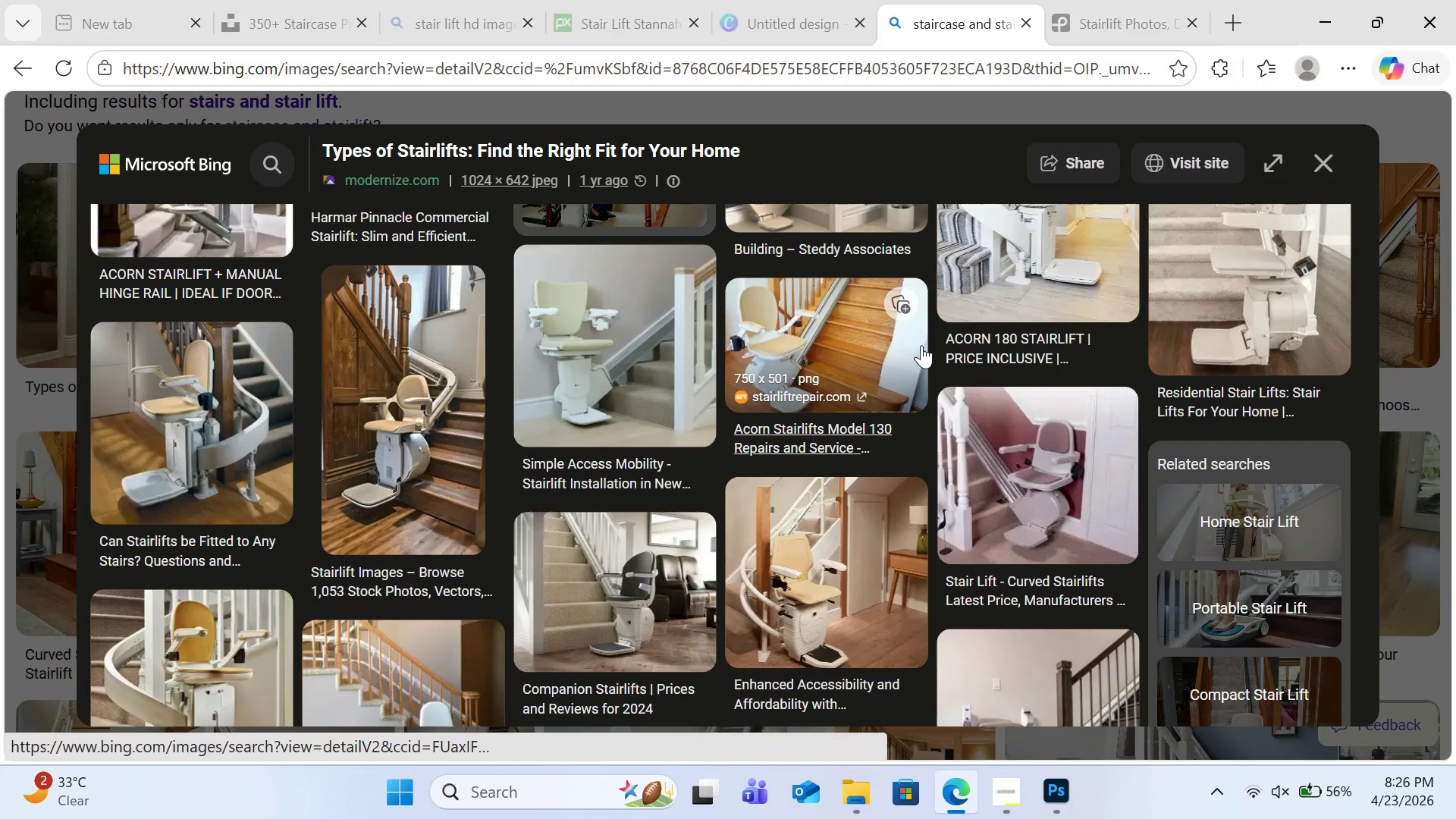 
scroll: coordinate [921, 345], scroll_direction: up, amount: 8.0
 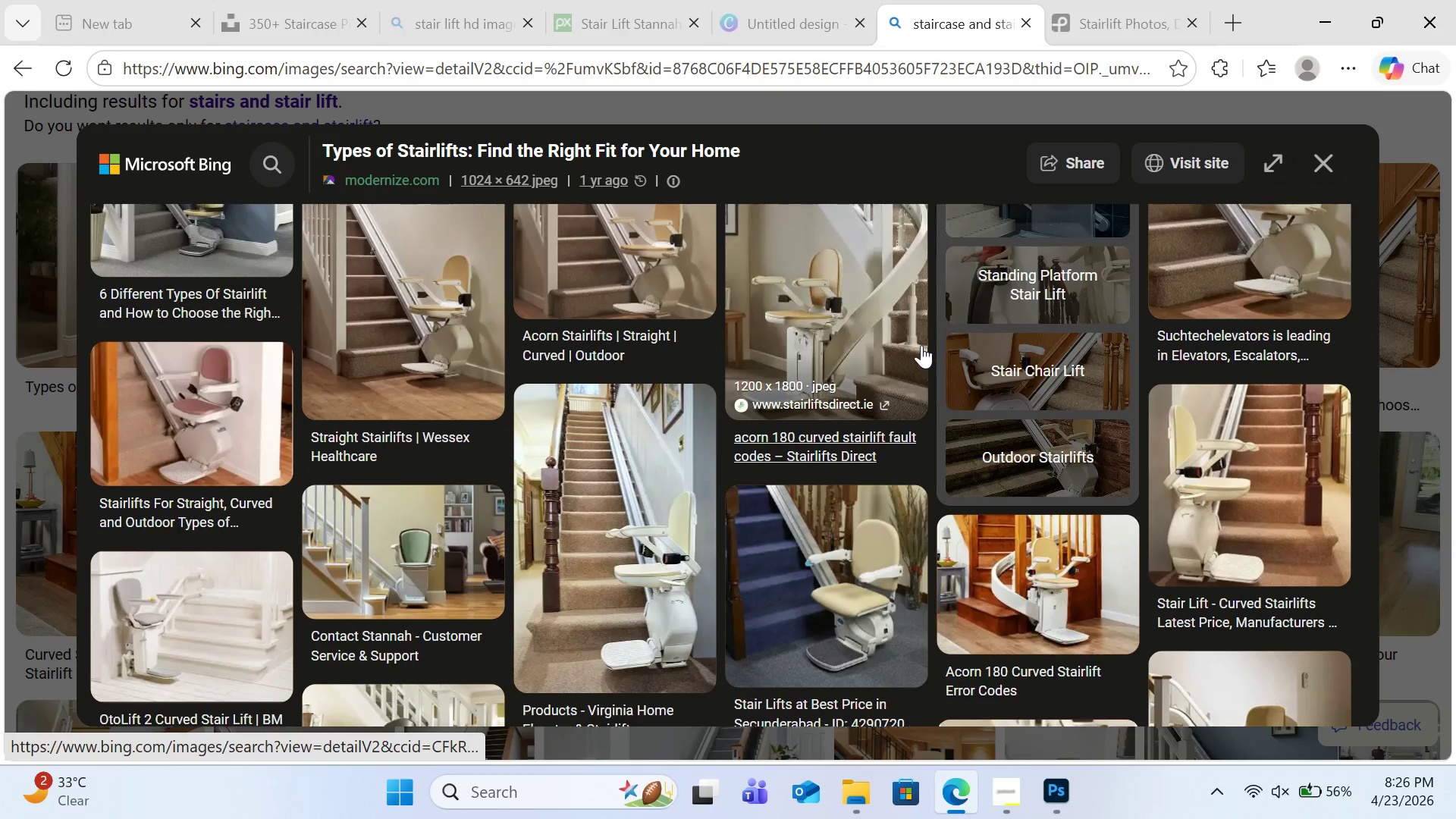 
scroll: coordinate [541, 312], scroll_direction: up, amount: 5.0
 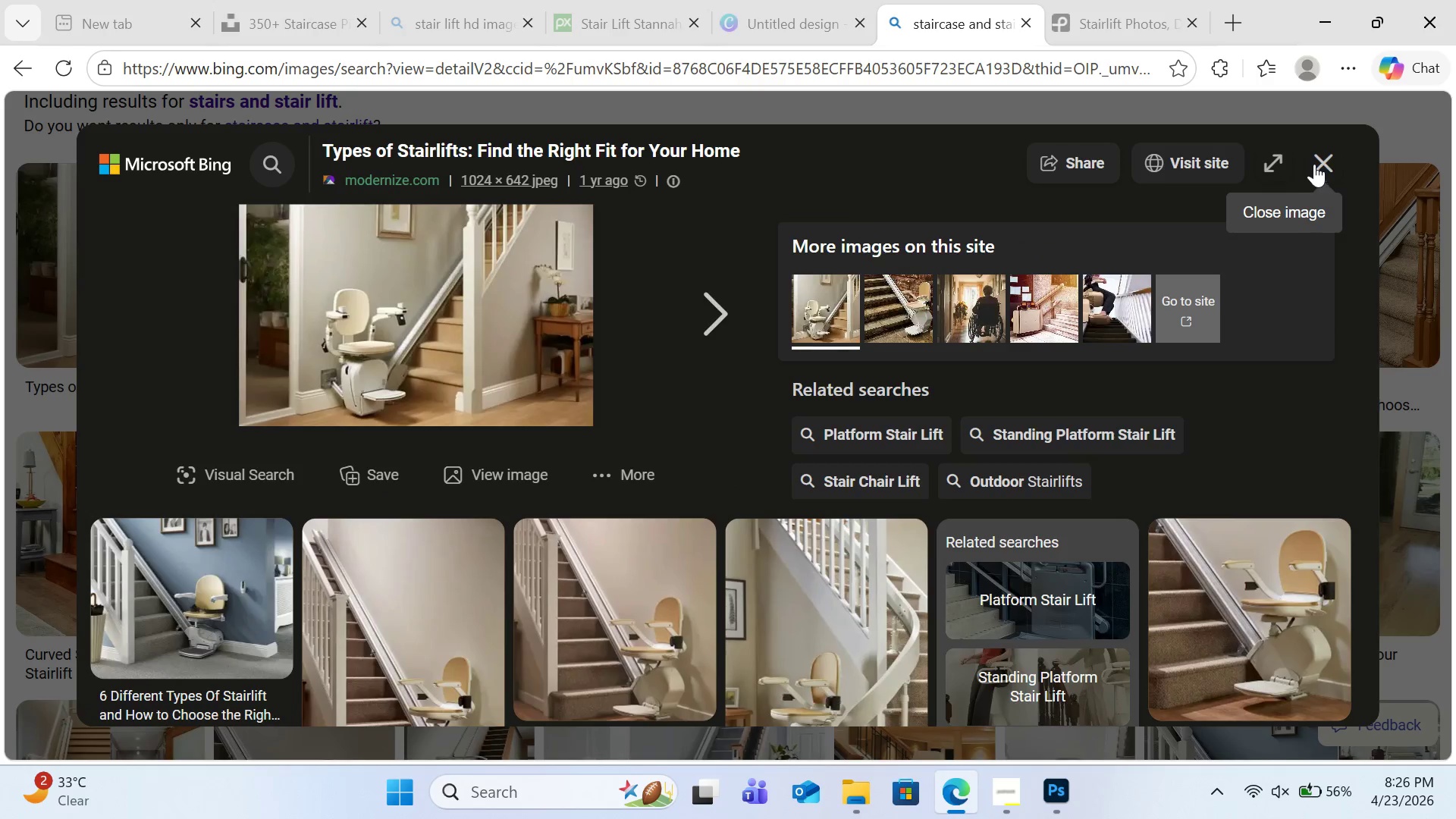 
left_click([1314, 164])
 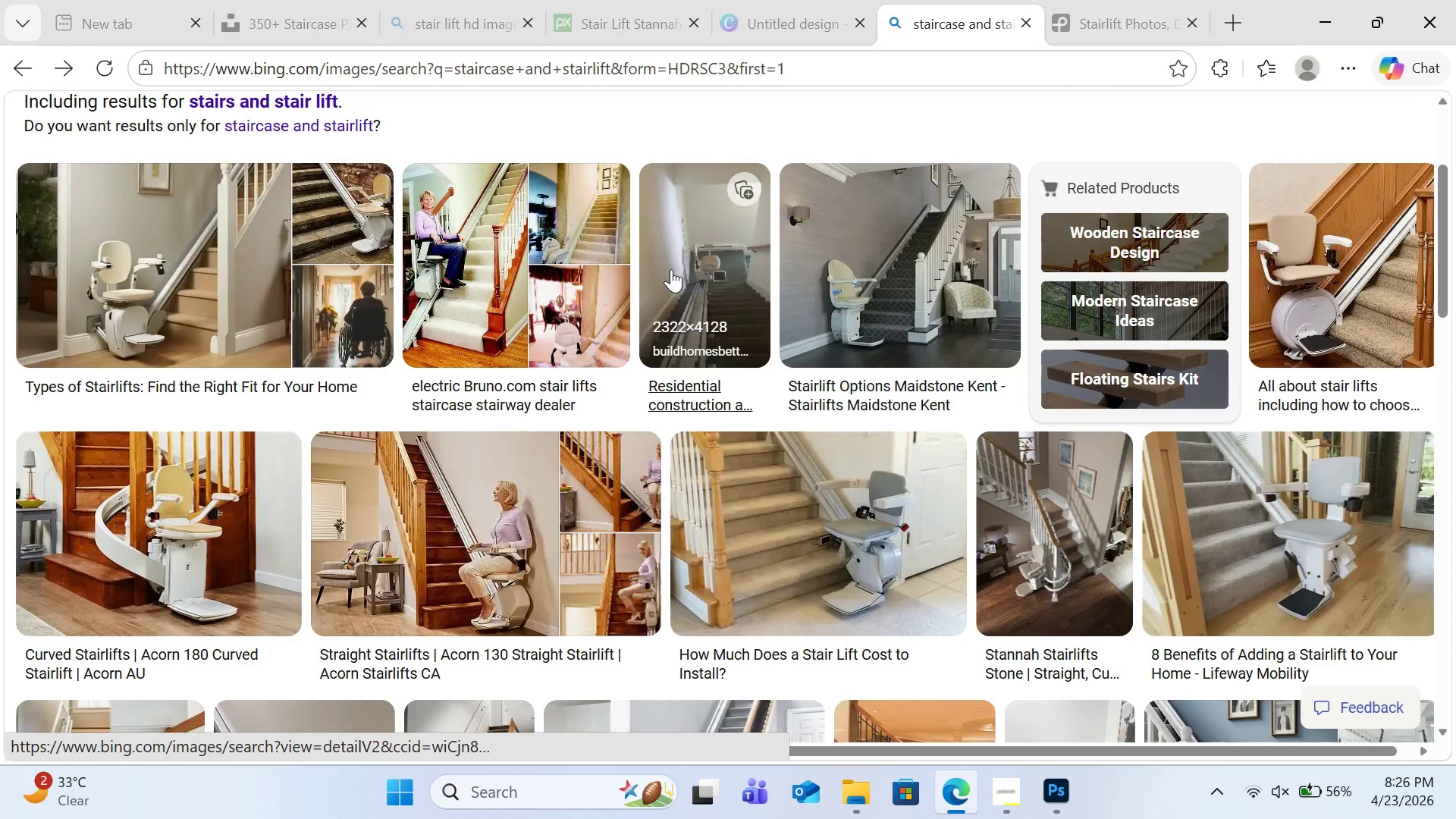 
scroll: coordinate [671, 268], scroll_direction: up, amount: 6.0
 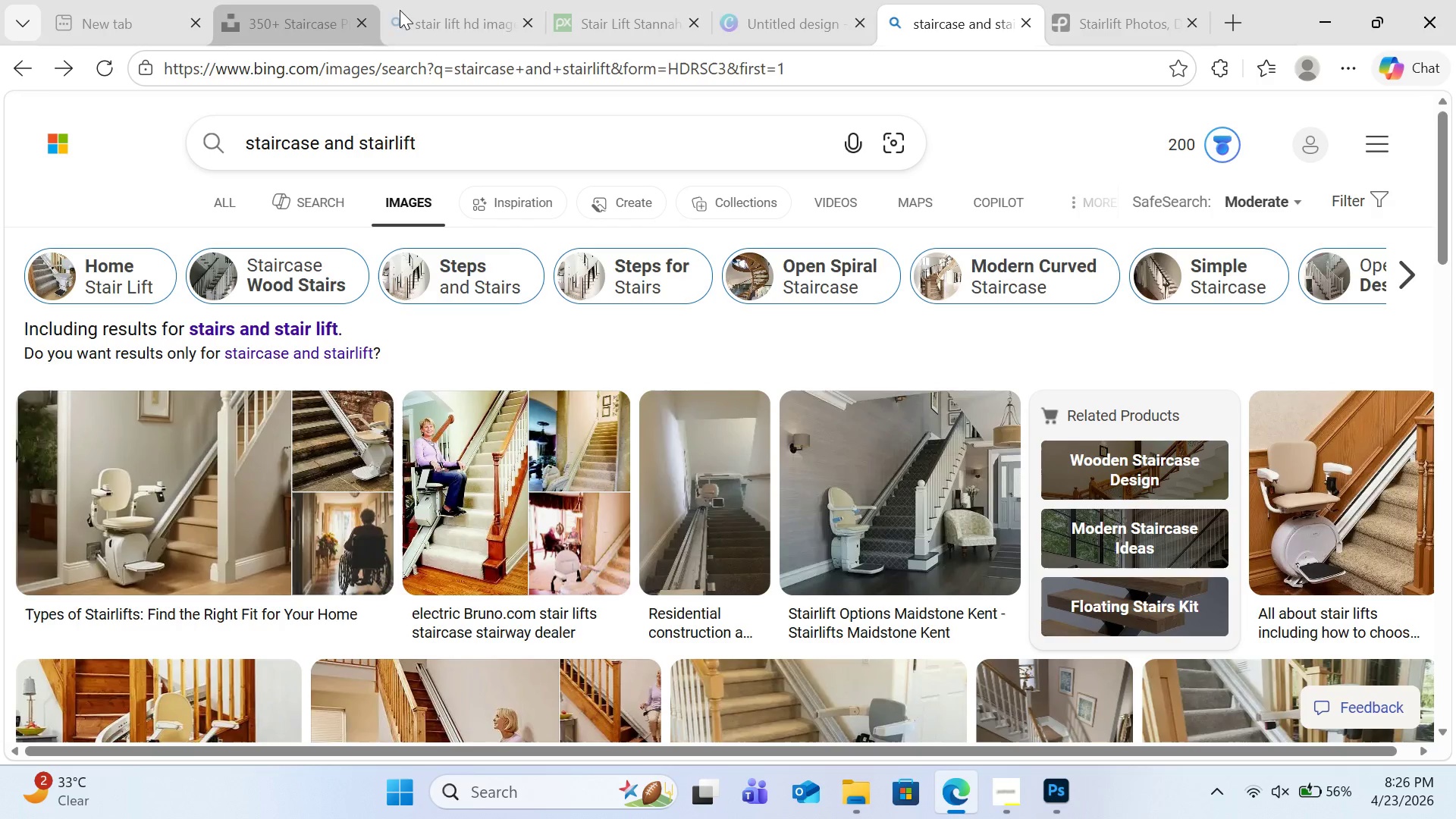 
left_click([306, 13])
 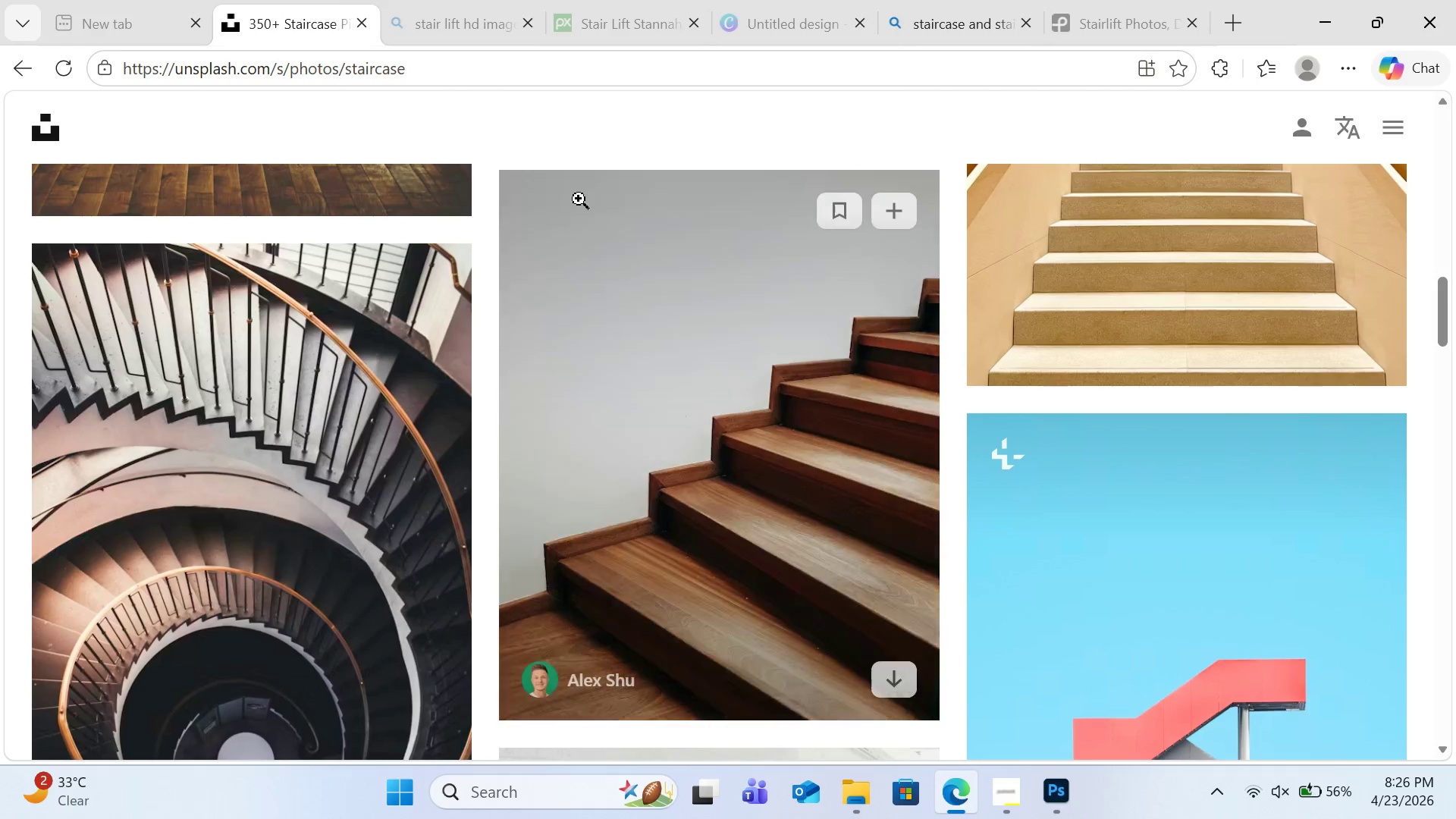 
scroll: coordinate [855, 312], scroll_direction: up, amount: 6.0
 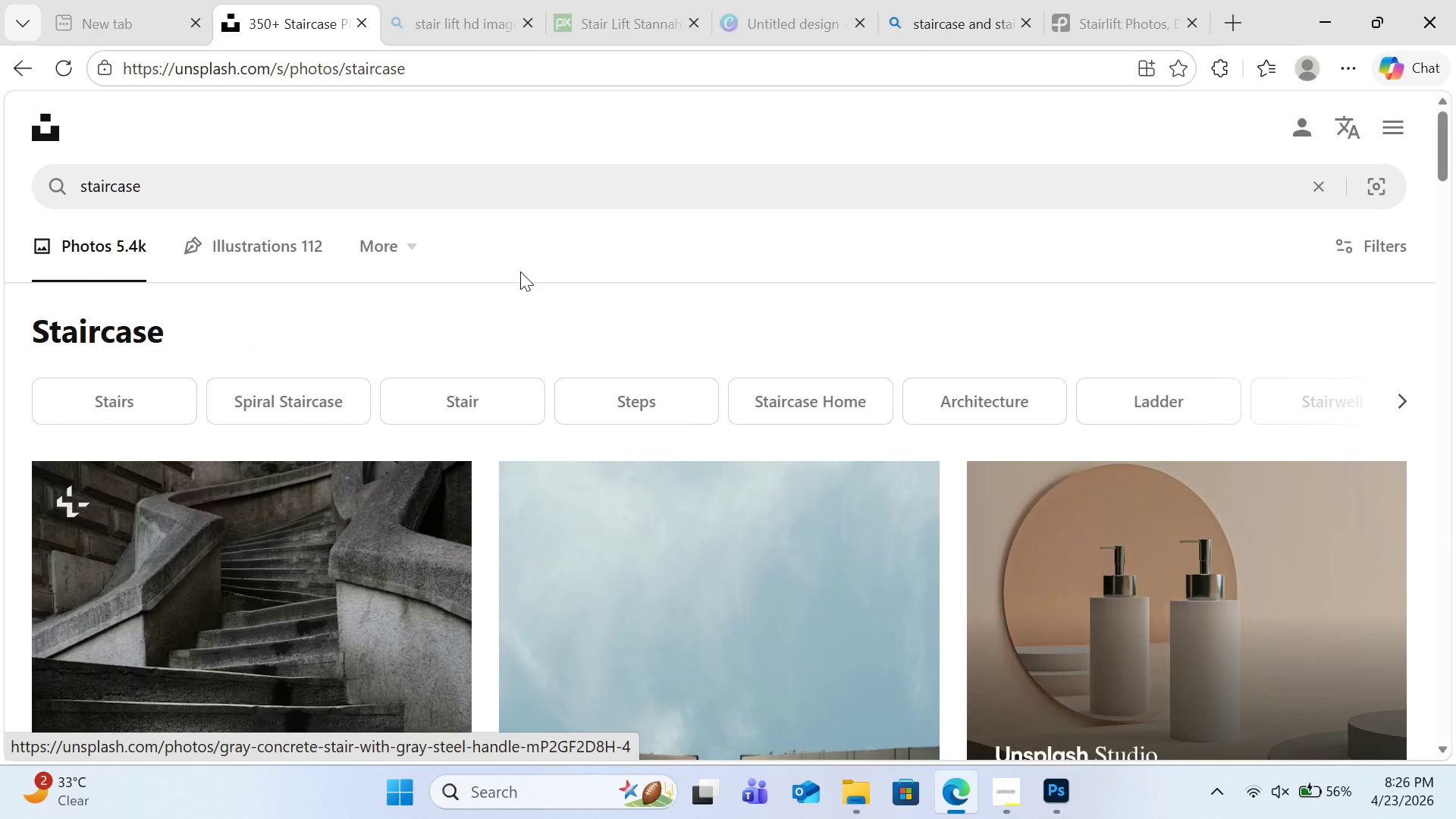 
left_click([389, 186])
 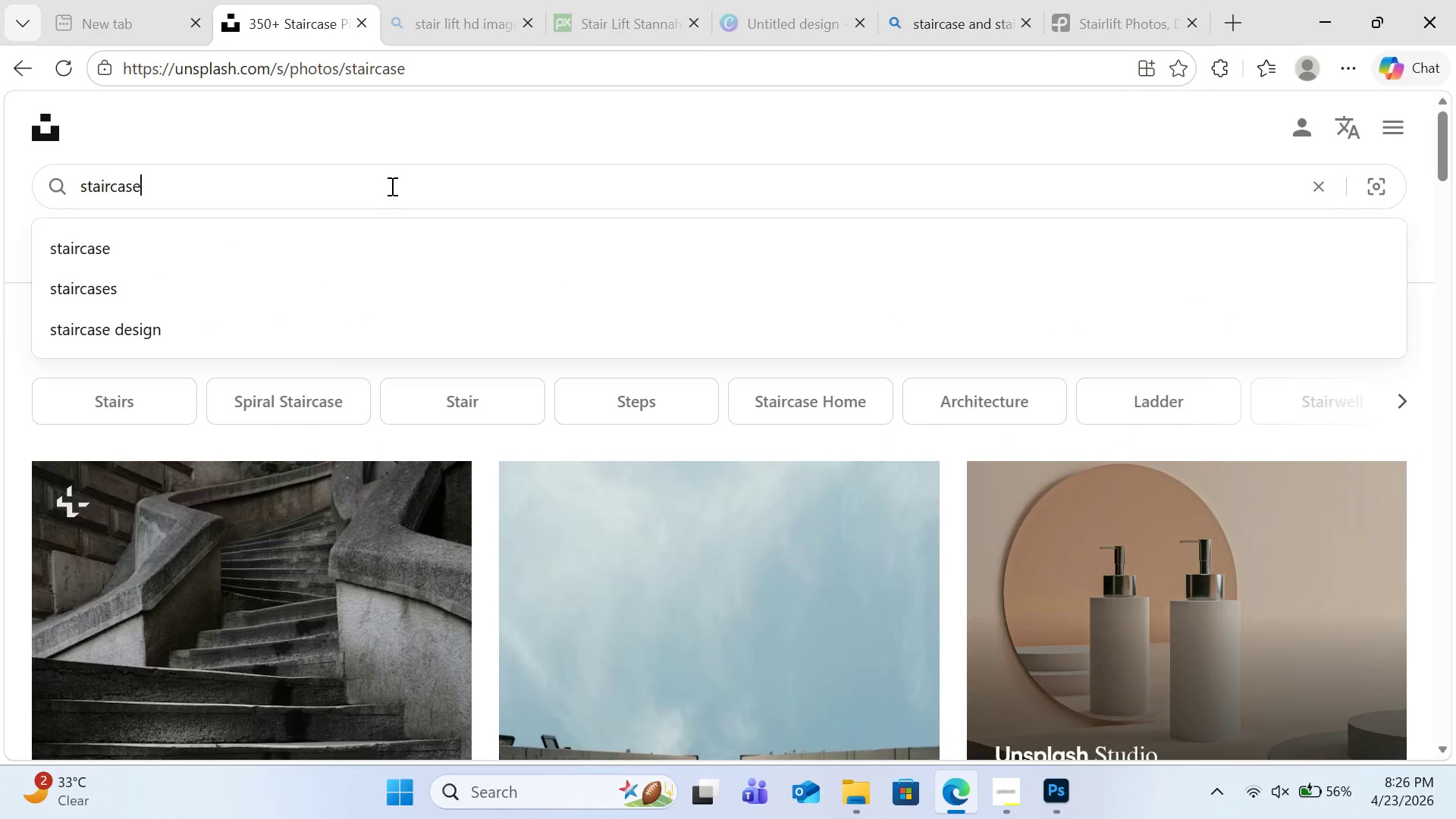 
key(Backspace)
key(Backspace)
key(Backspace)
key(Backspace)
type(lift gril)
 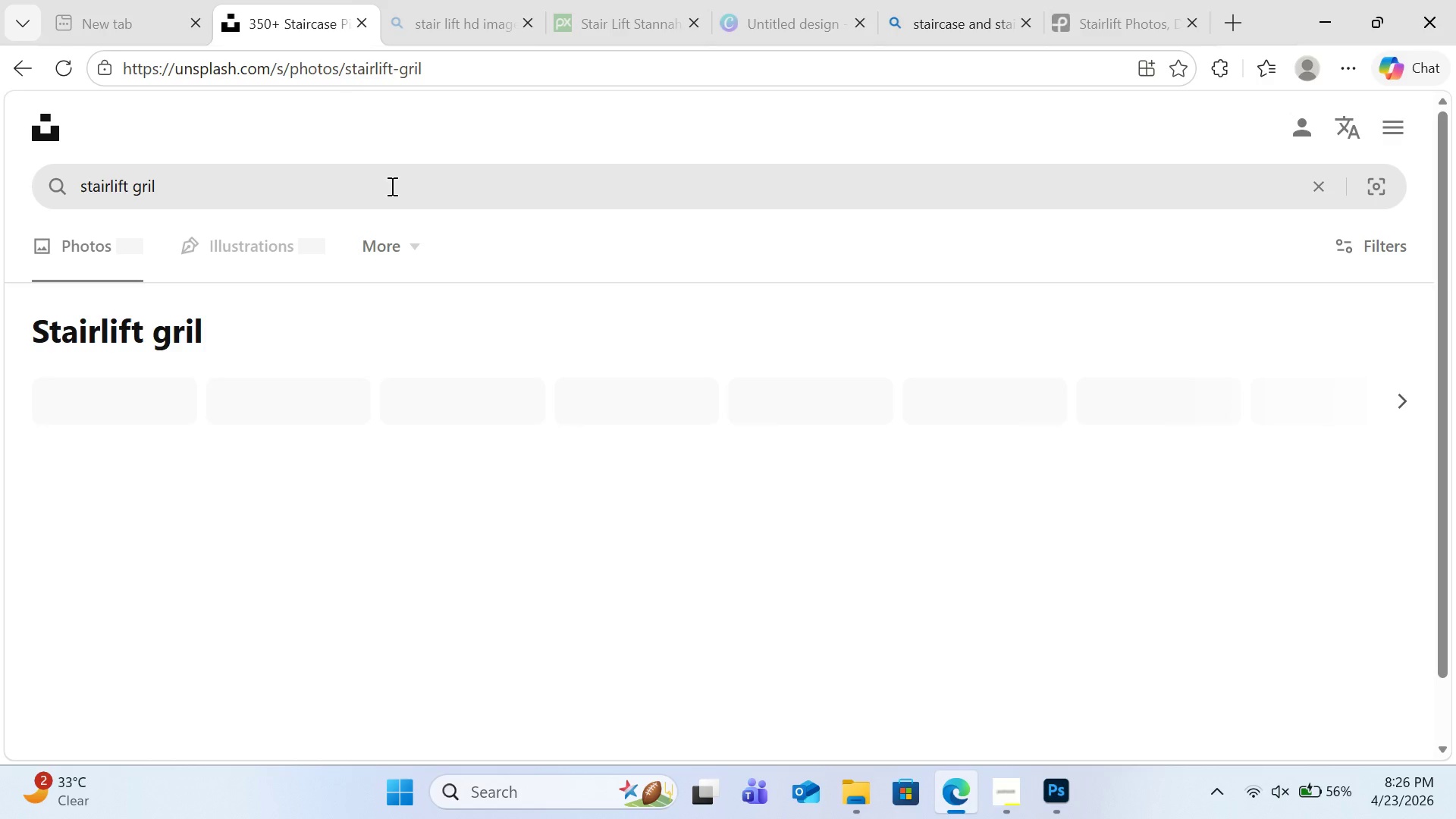 
key(Enter)
 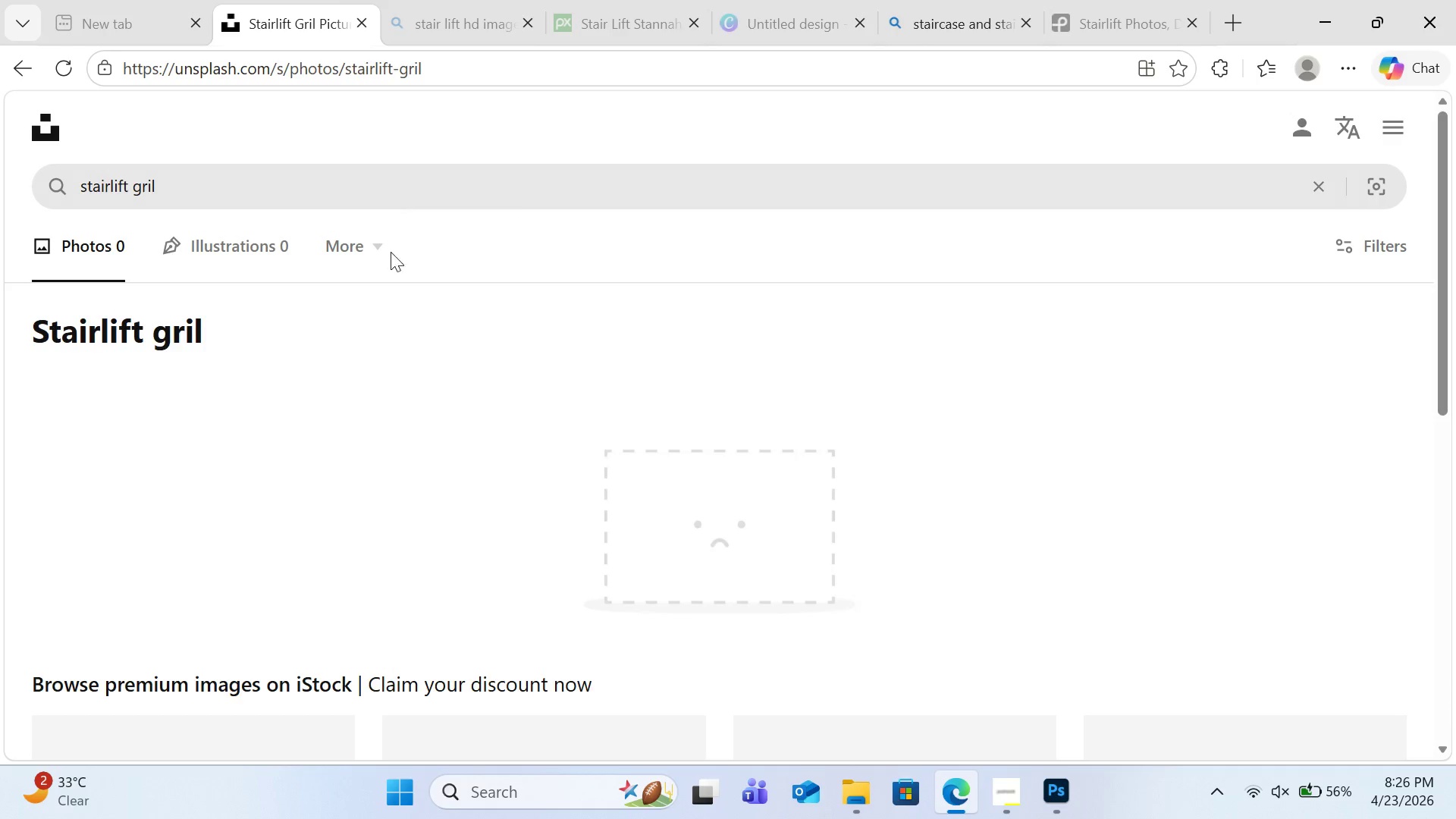 
scroll: coordinate [391, 304], scroll_direction: down, amount: 6.0
 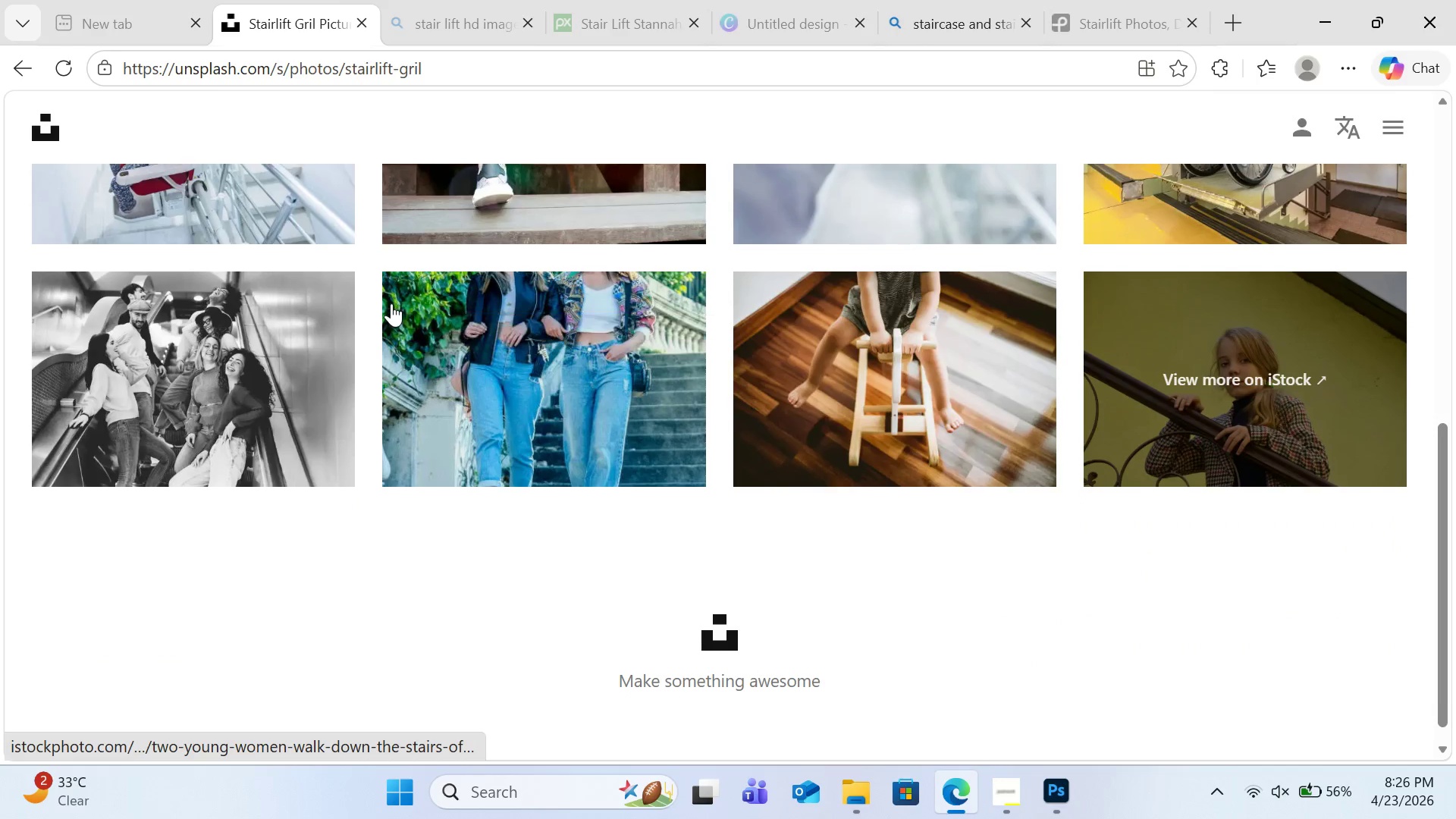 
scroll: coordinate [391, 303], scroll_direction: none, amount: 0.0
 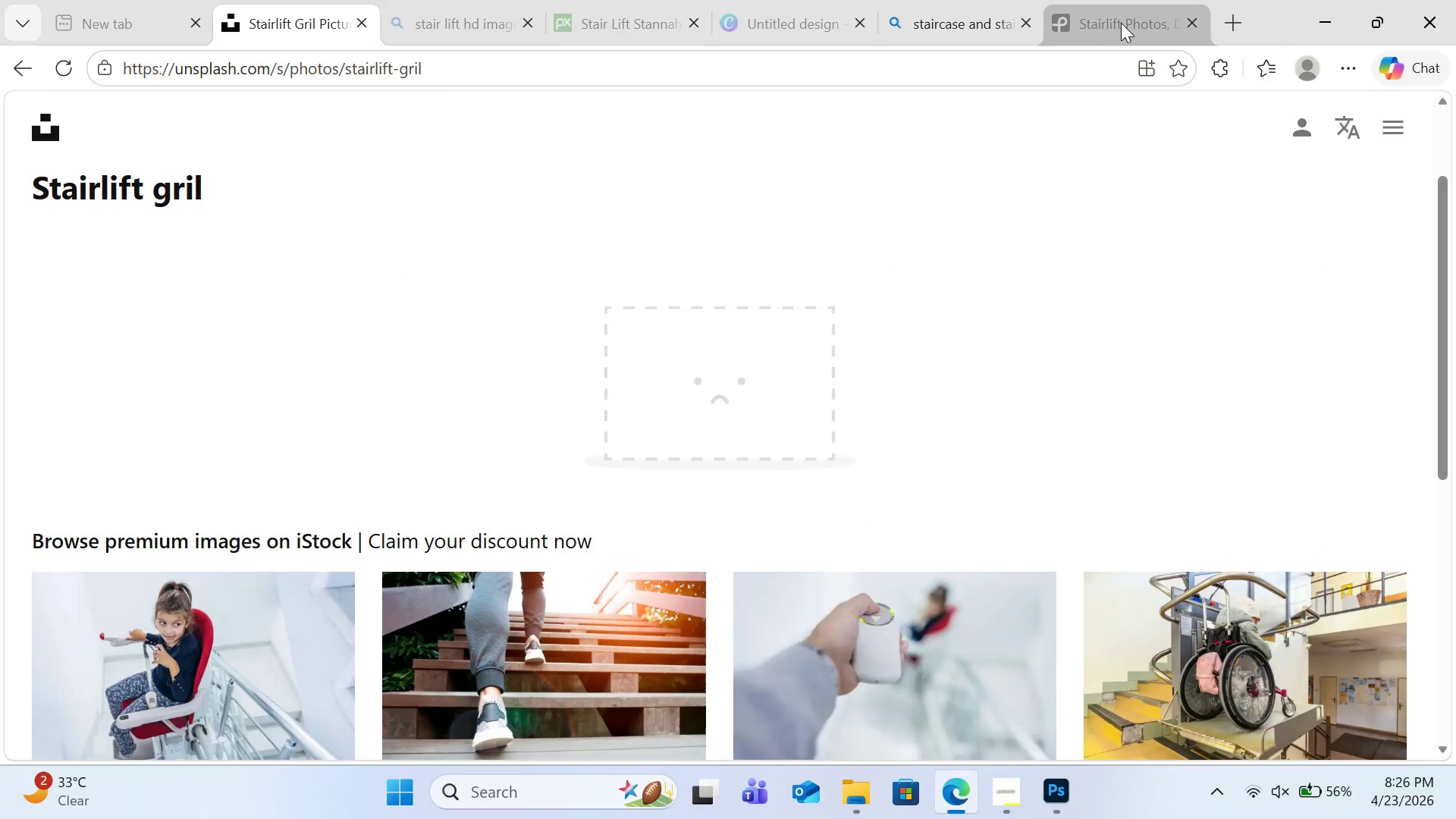 
left_click([1125, 23])
 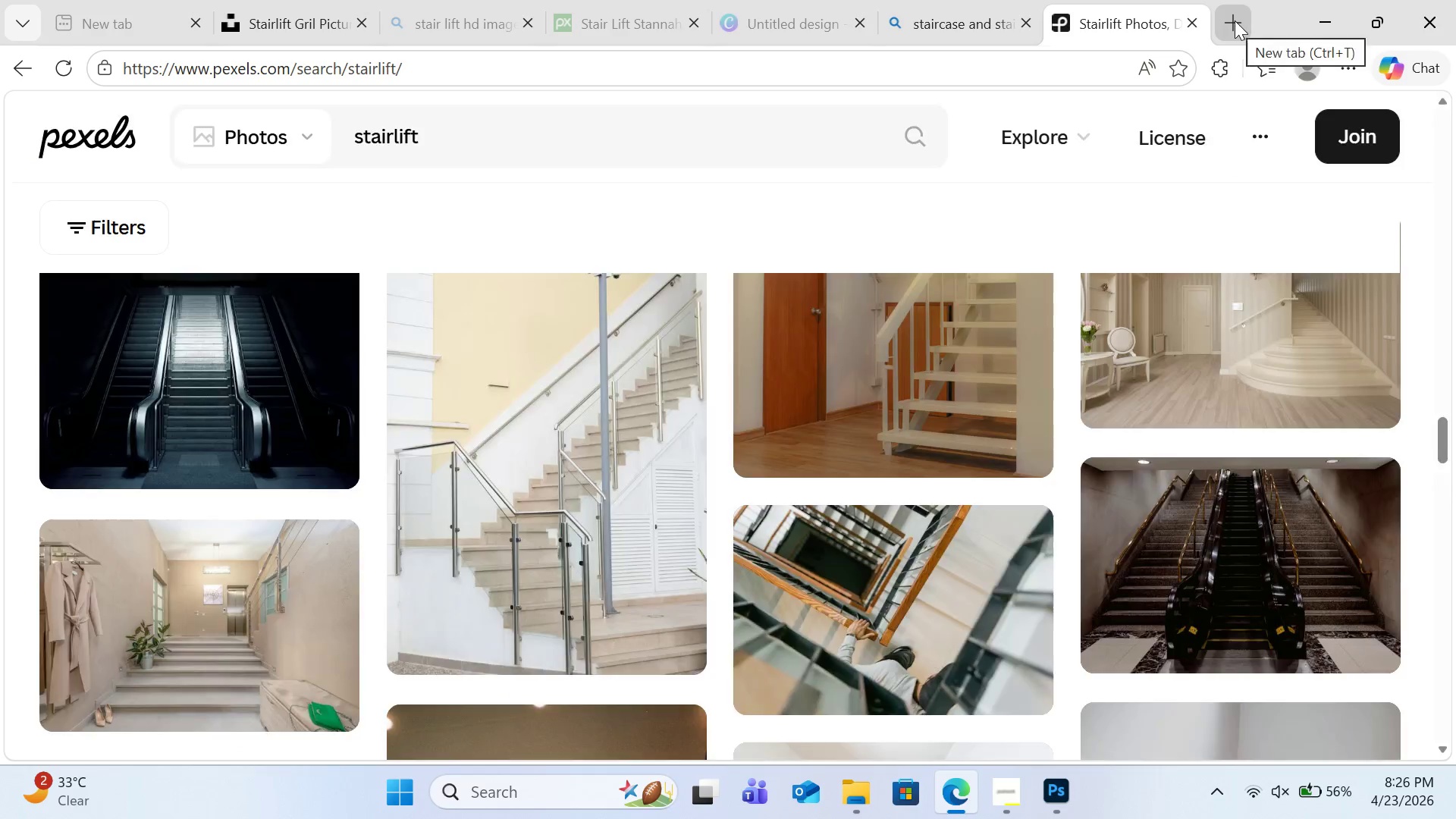 
left_click([1235, 20])
 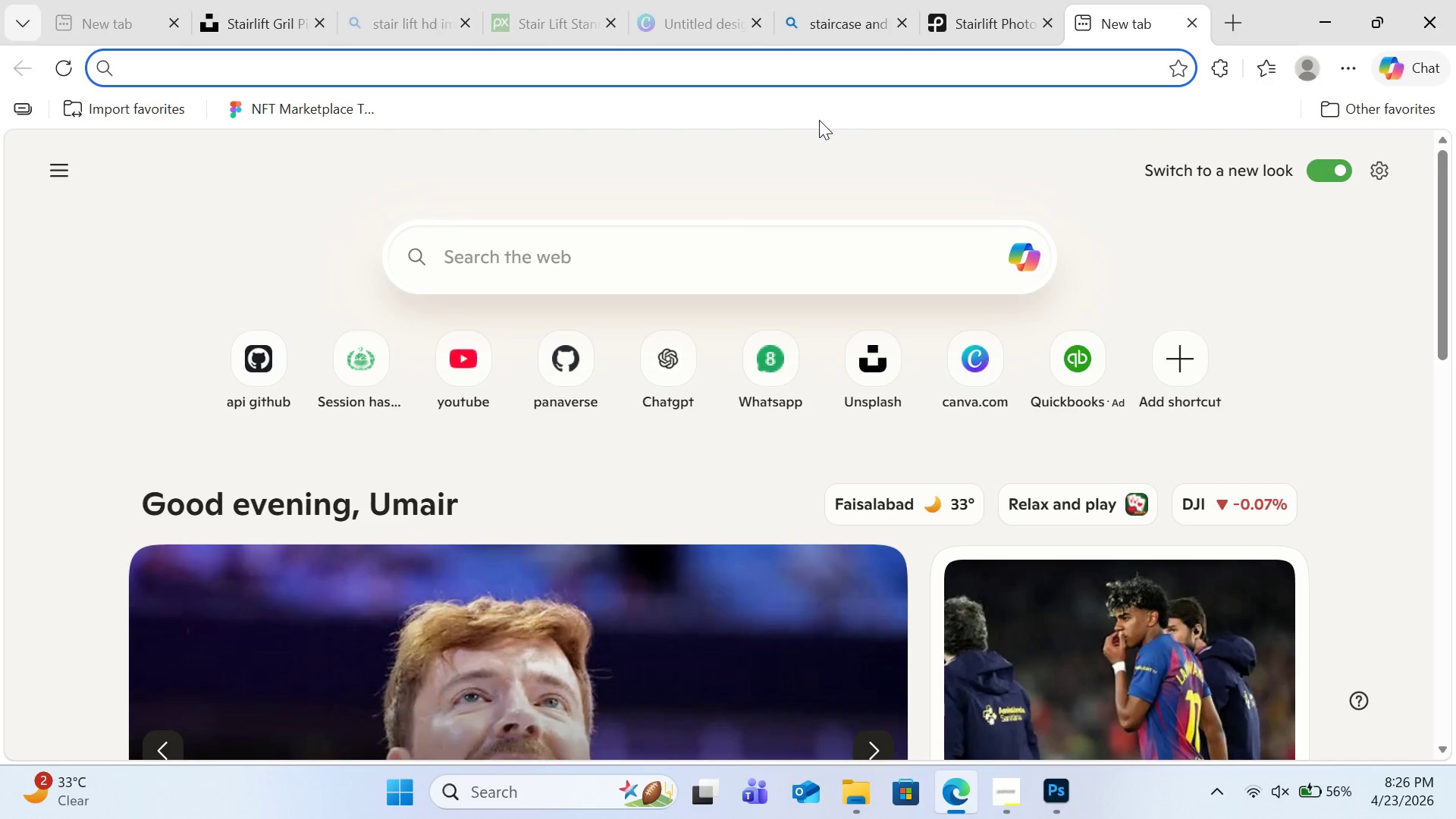 
type(stairlift gril)
 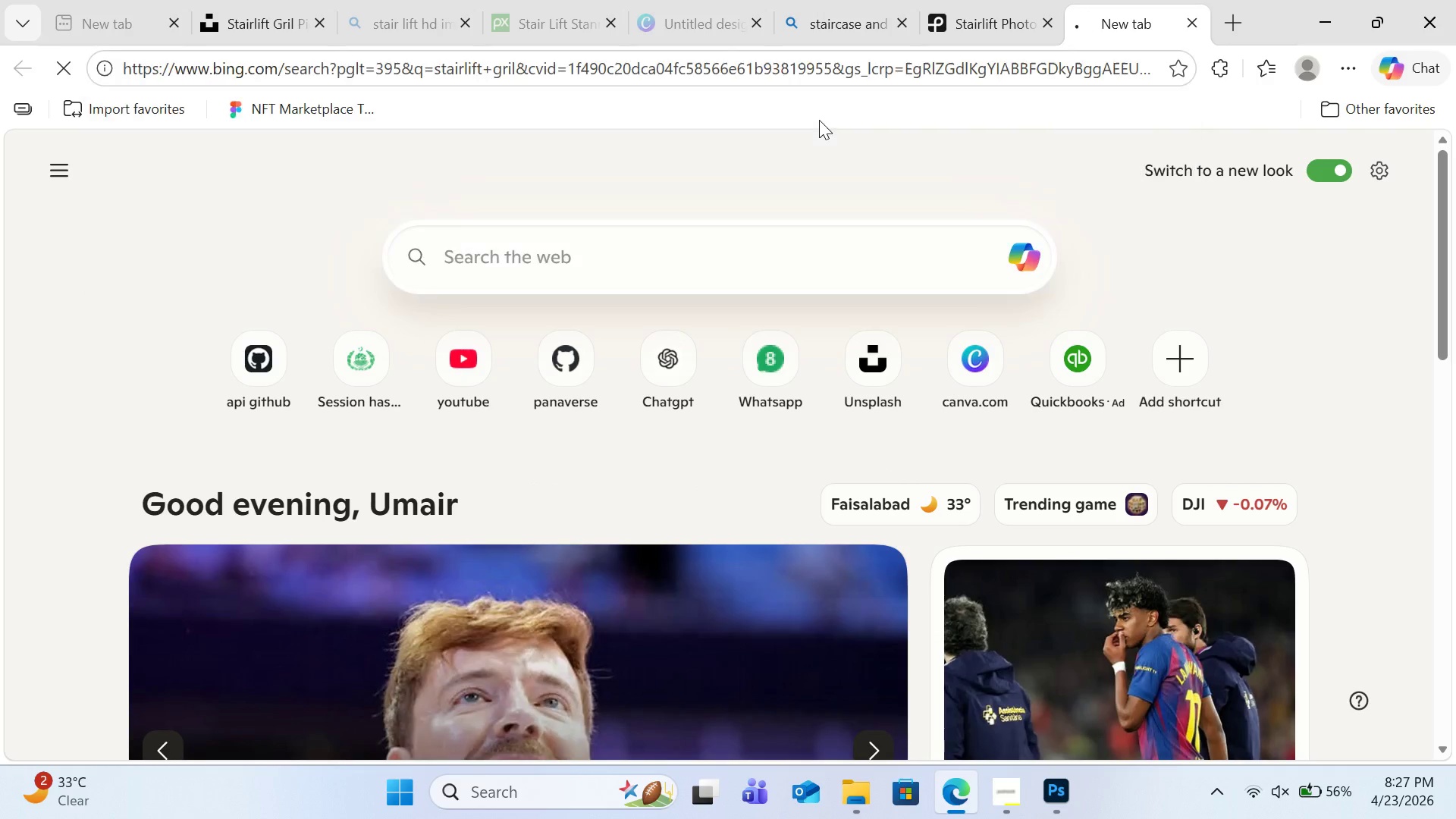 
key(Enter)
 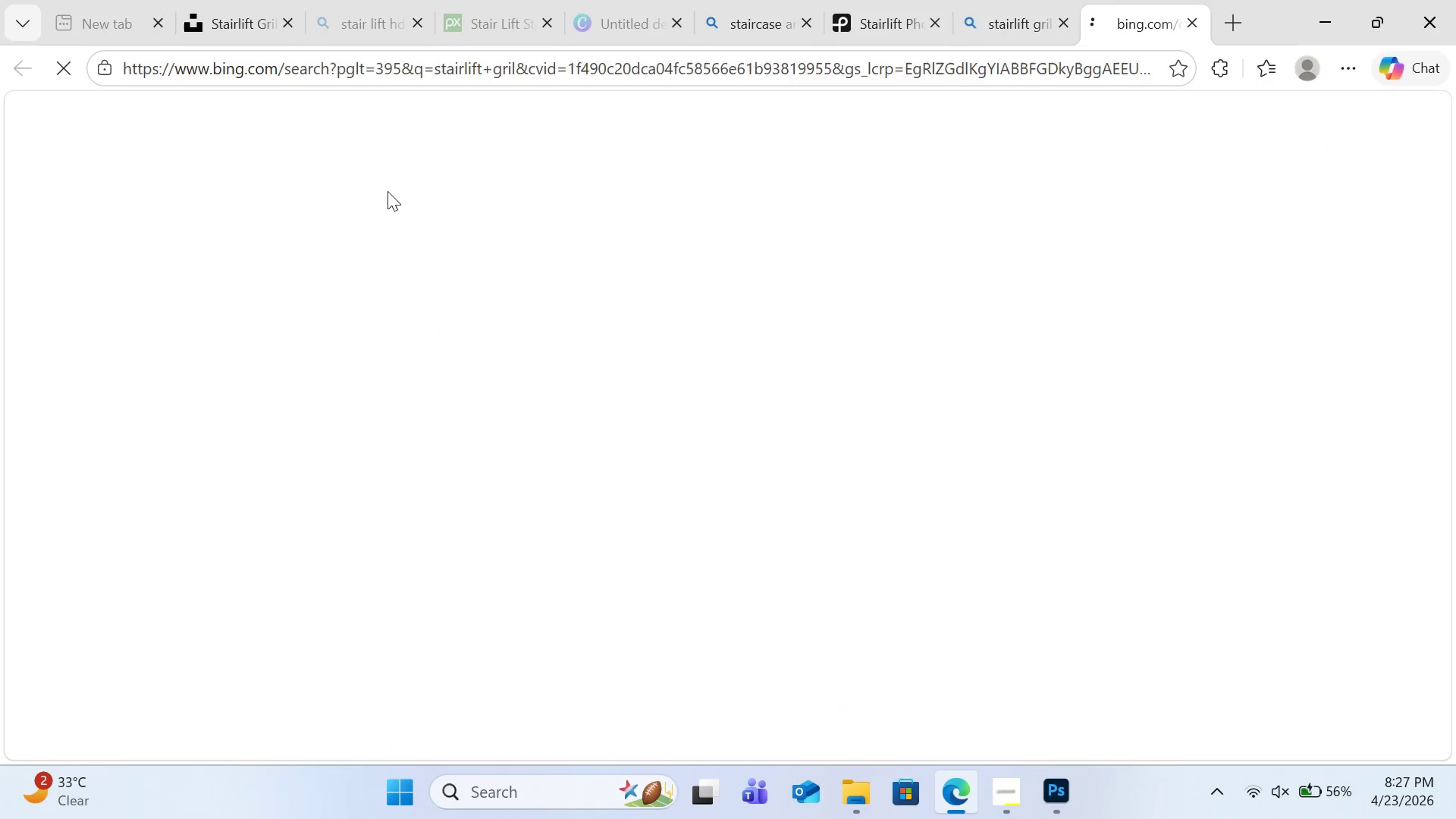 
wait(8.3)
 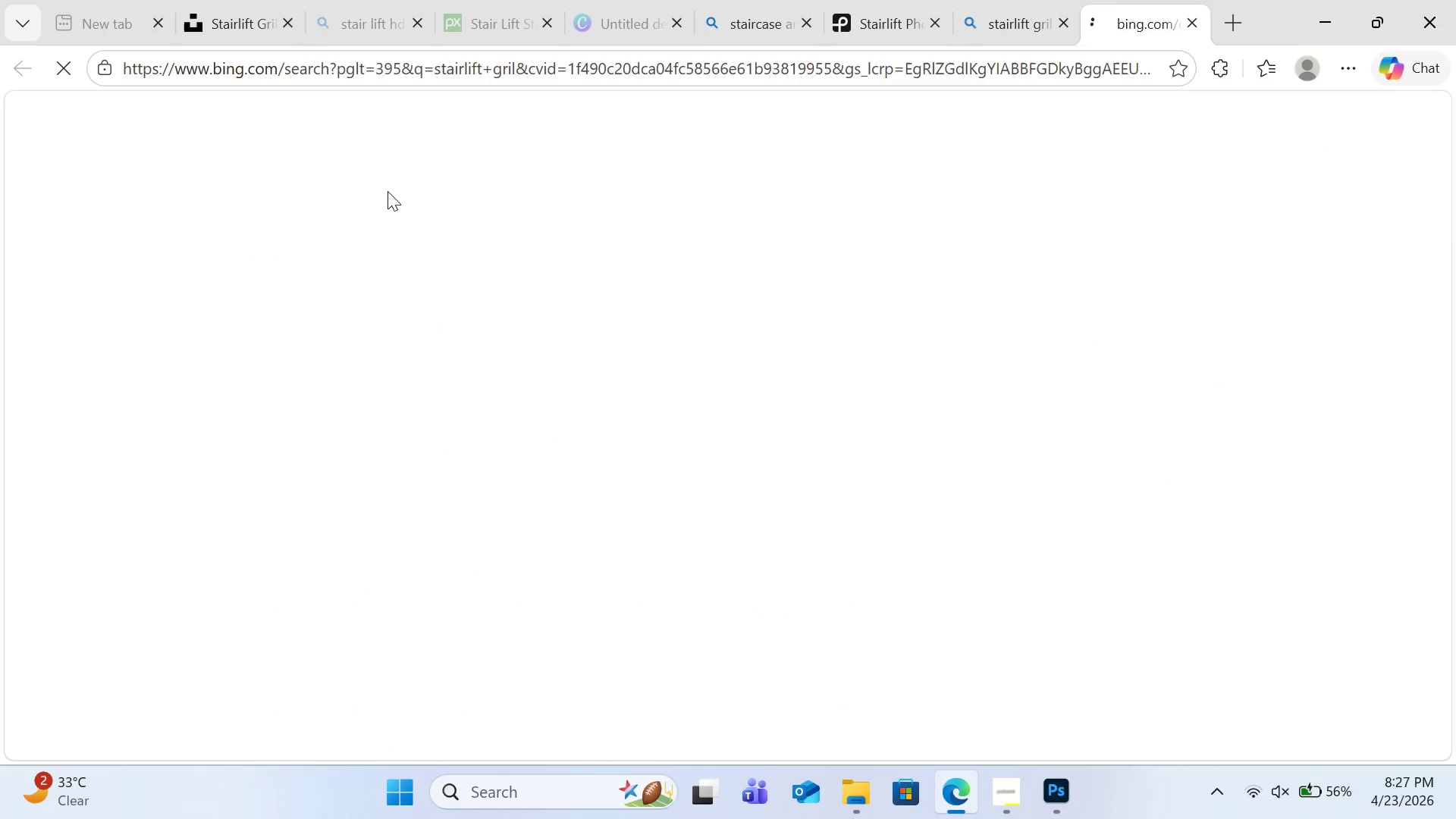 
scroll: coordinate [388, 191], scroll_direction: down, amount: 11.0
 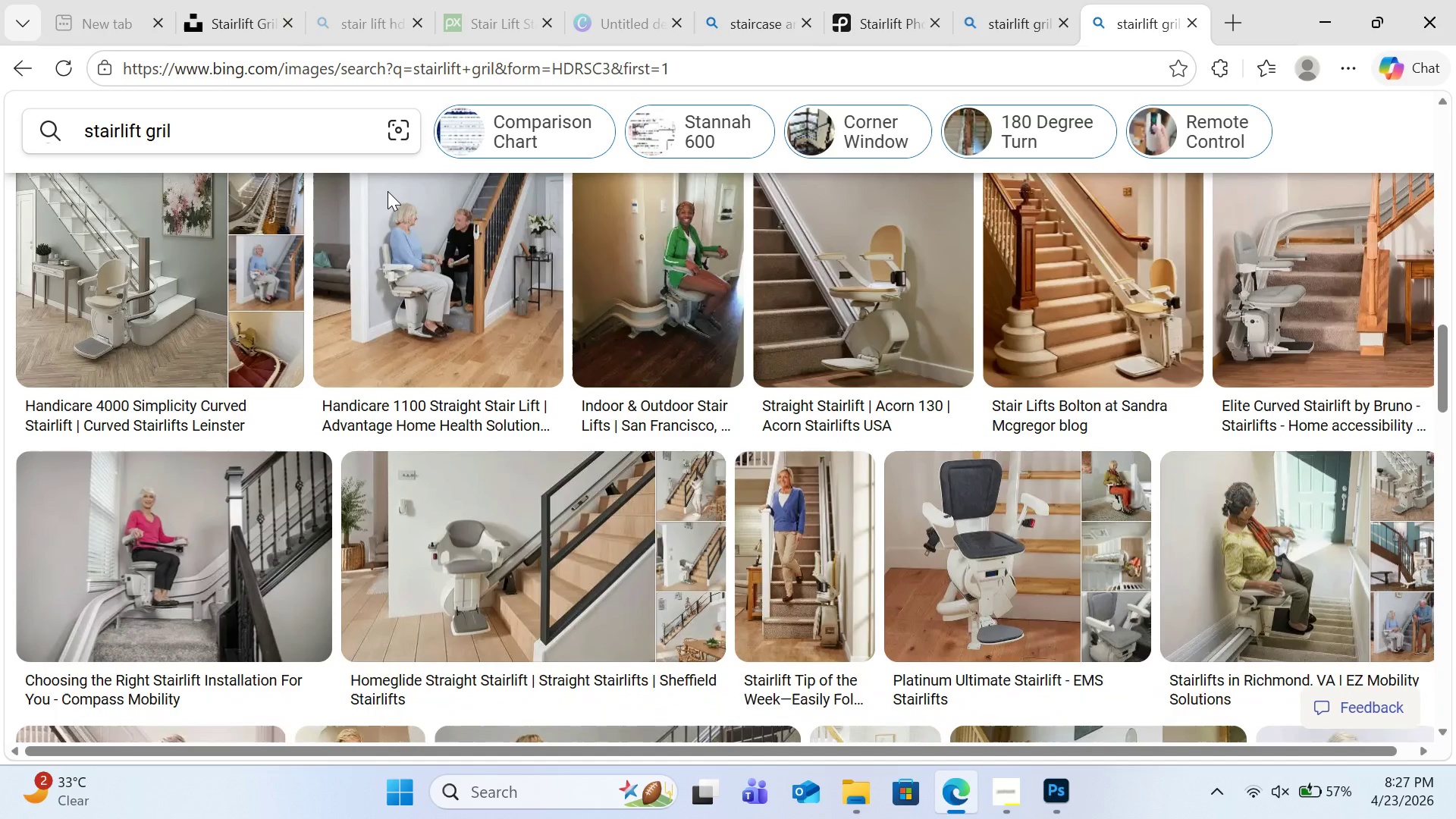 
scroll: coordinate [388, 191], scroll_direction: down, amount: 7.0
 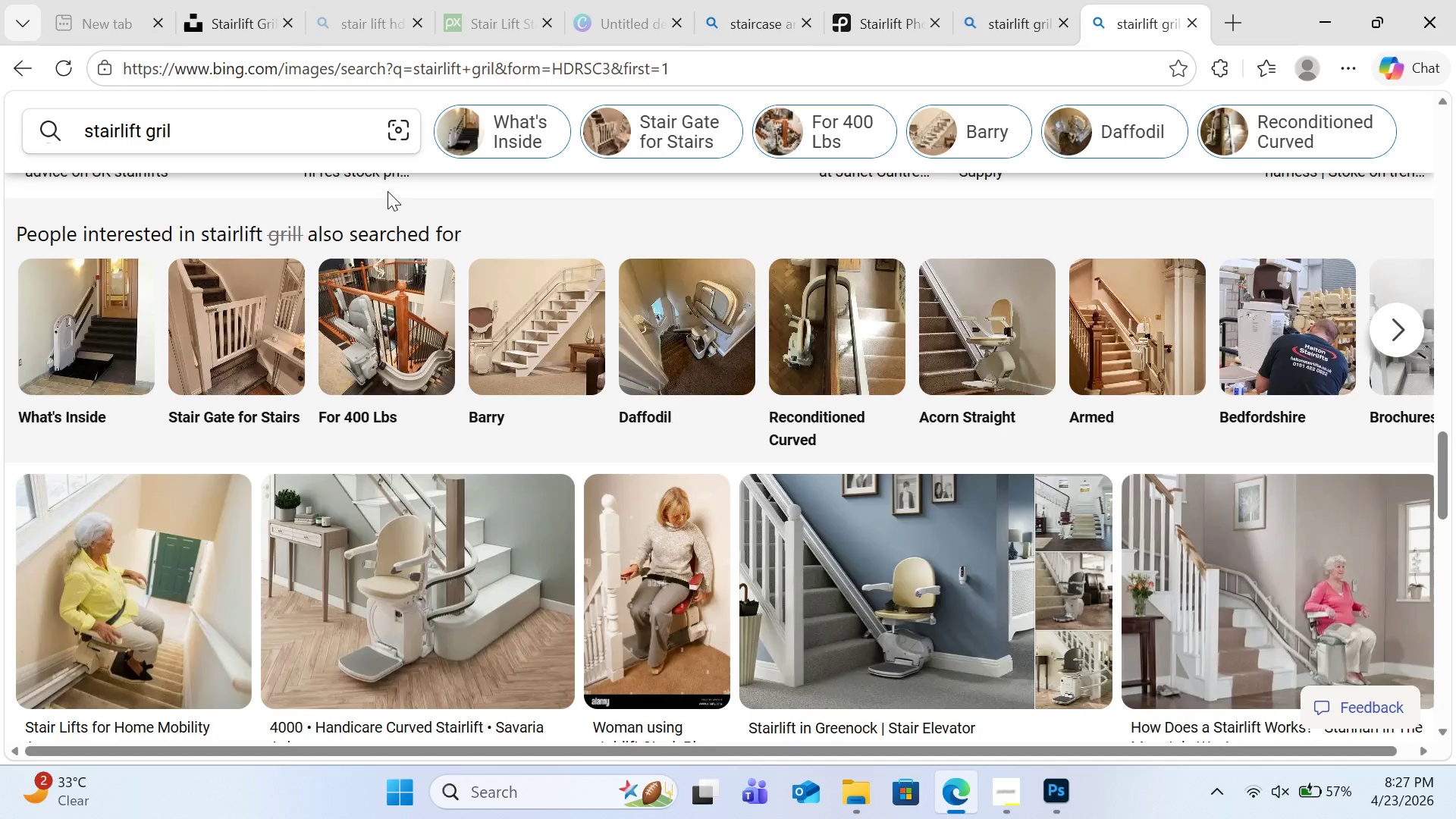 
wait(5.32)
 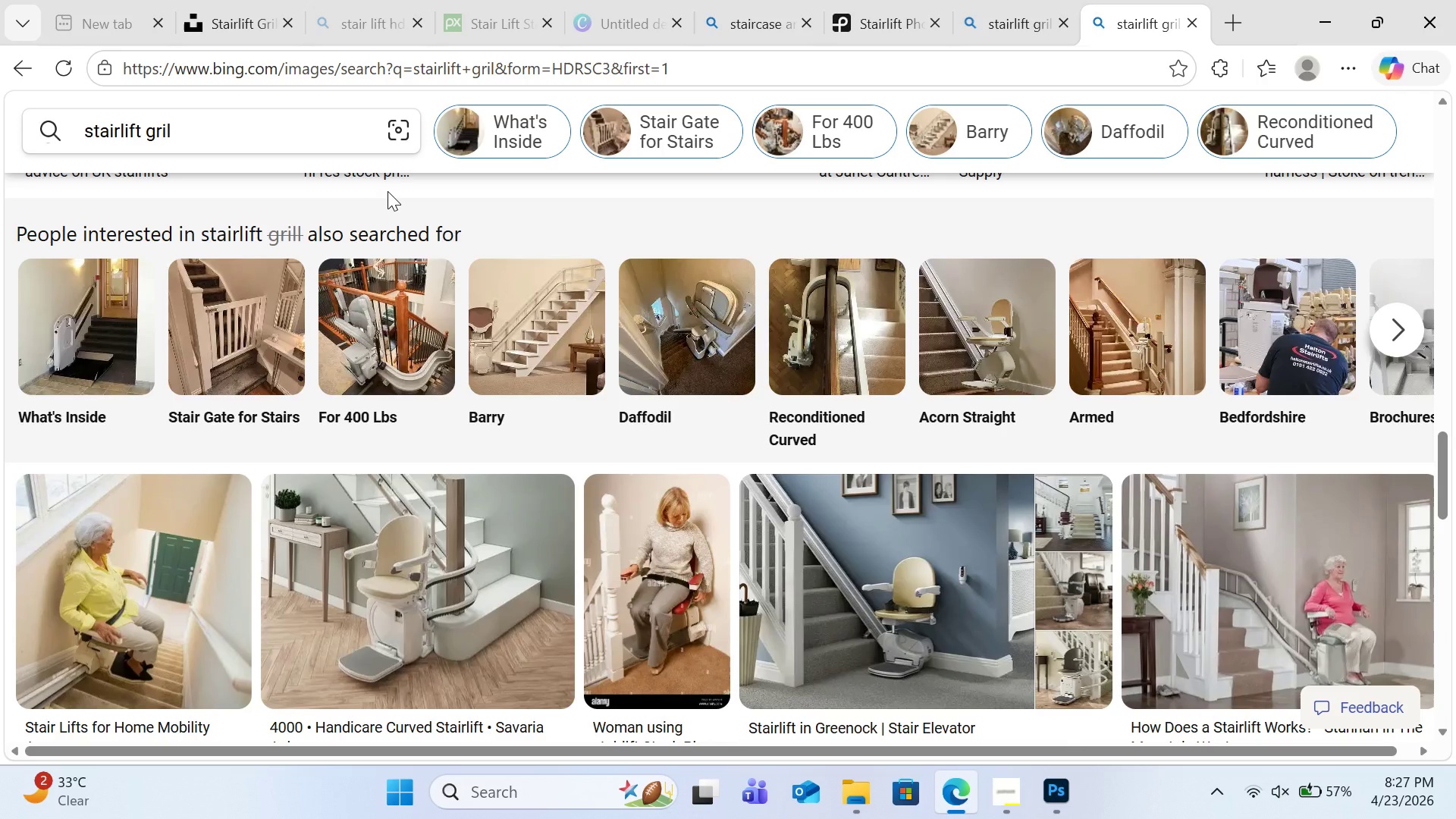 
scroll: coordinate [538, 389], scroll_direction: down, amount: 16.0
 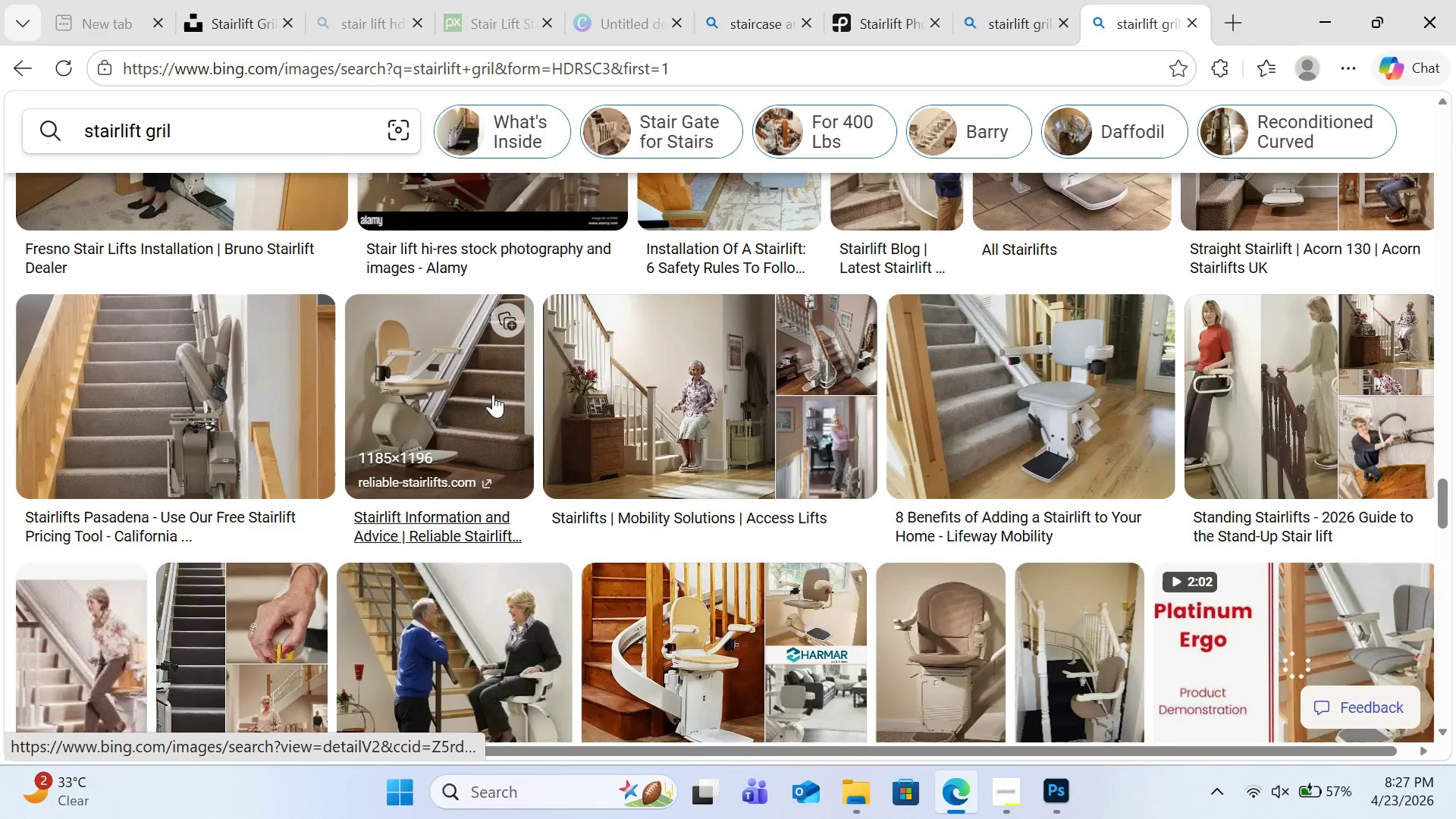 
left_click([493, 394])
 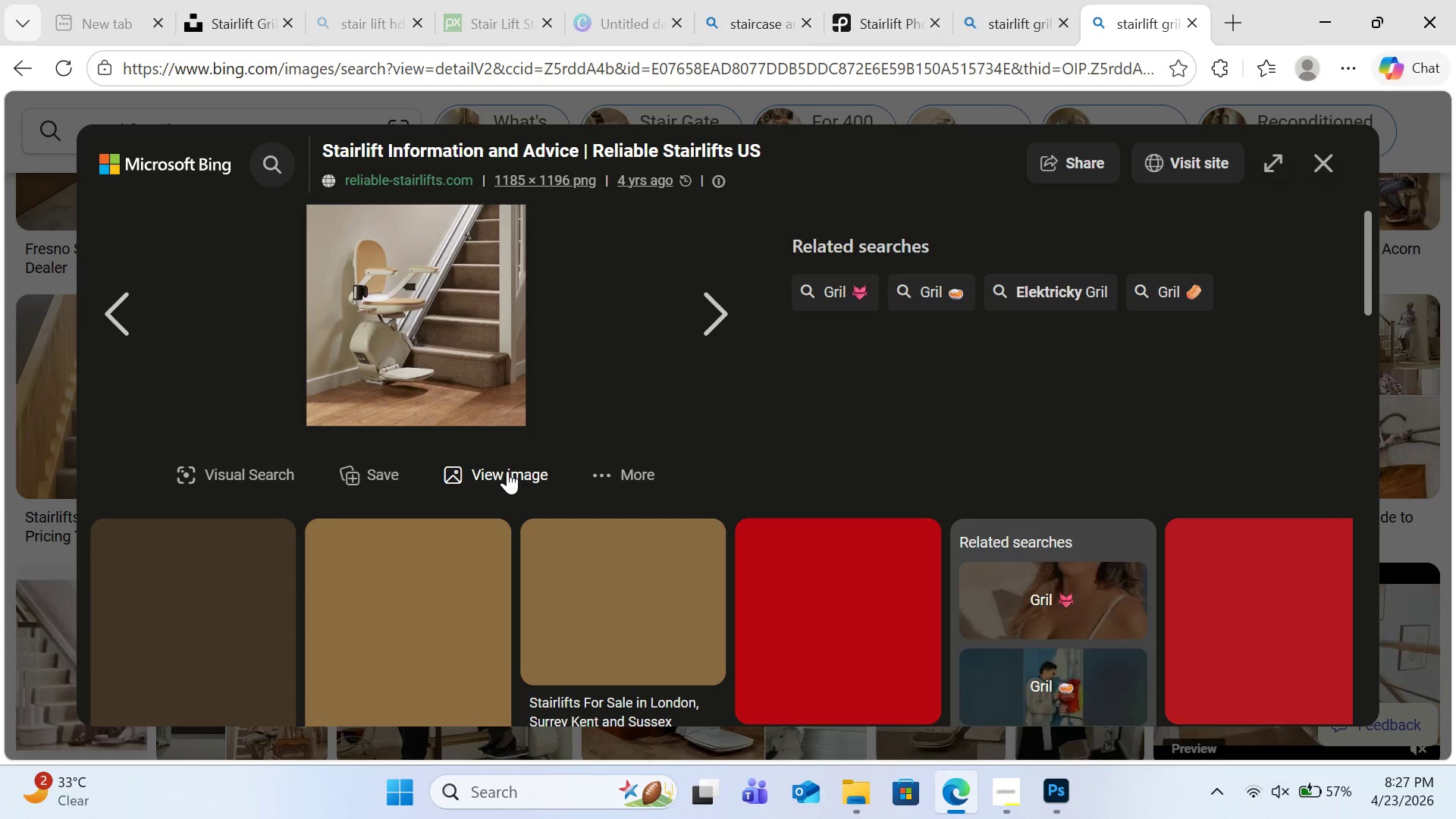 
left_click([507, 466])
 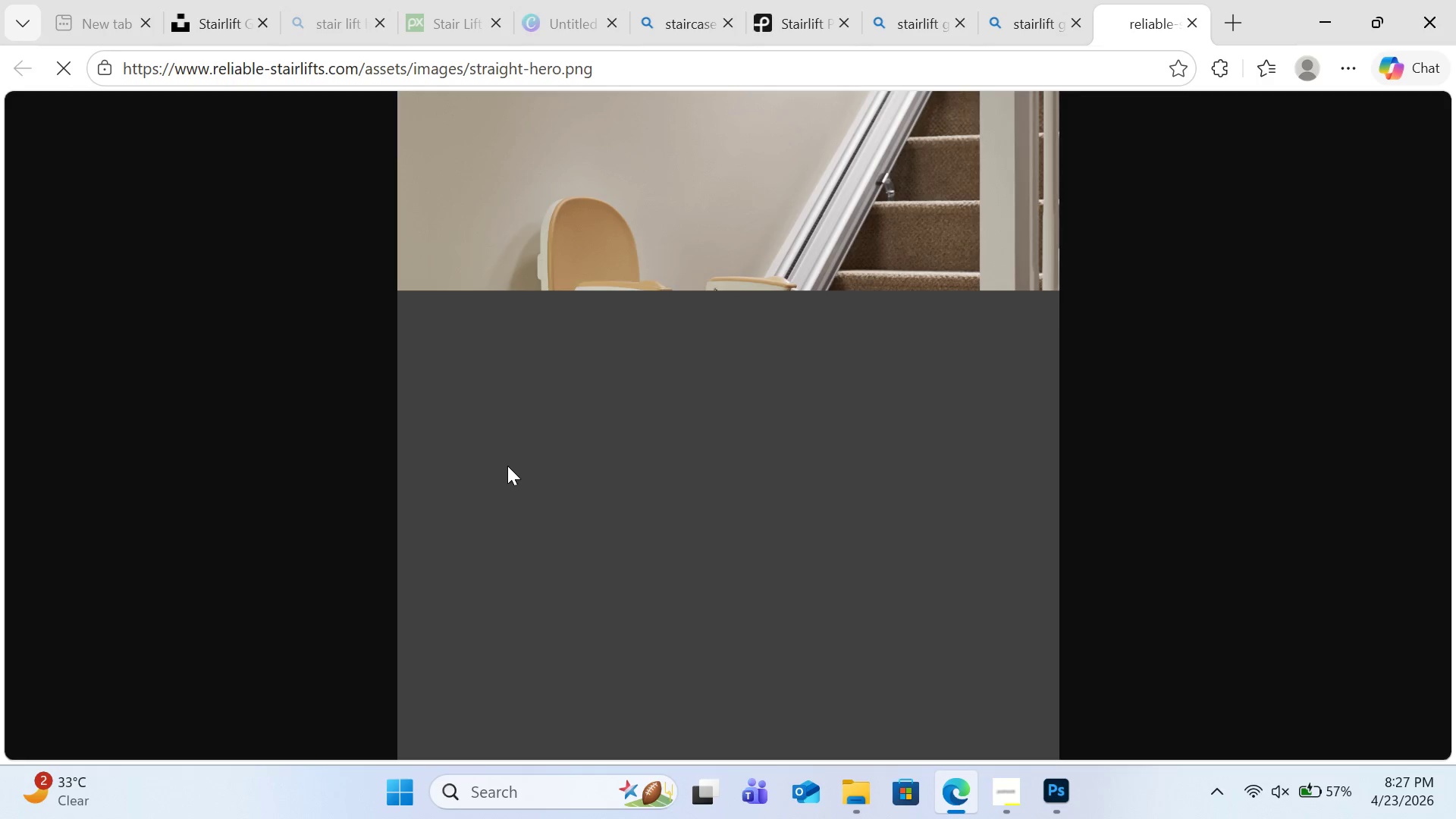 
wait(9.27)
 